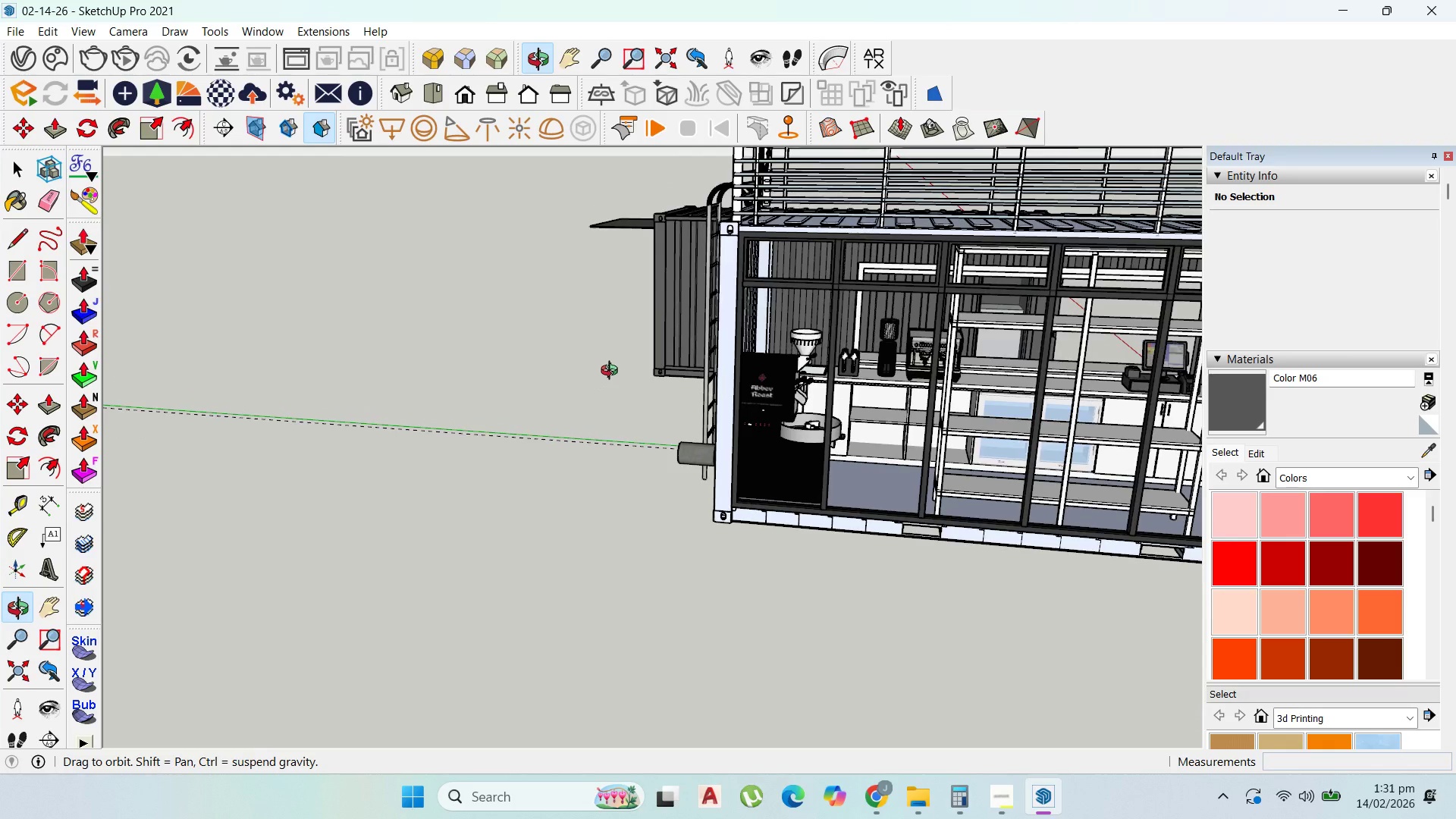 
scroll: coordinate [620, 340], scroll_direction: up, amount: 2.0
 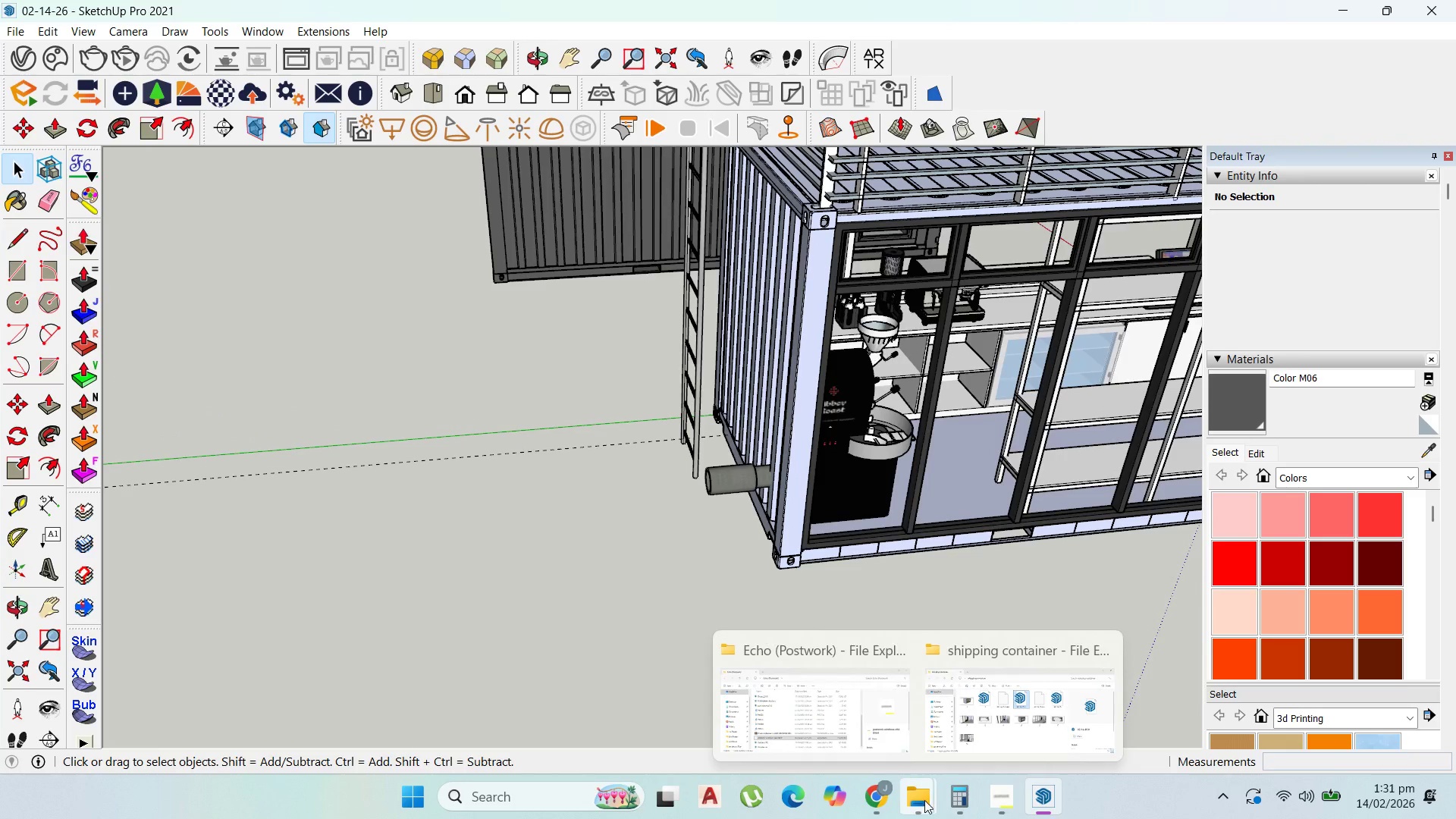 
left_click([902, 734])
 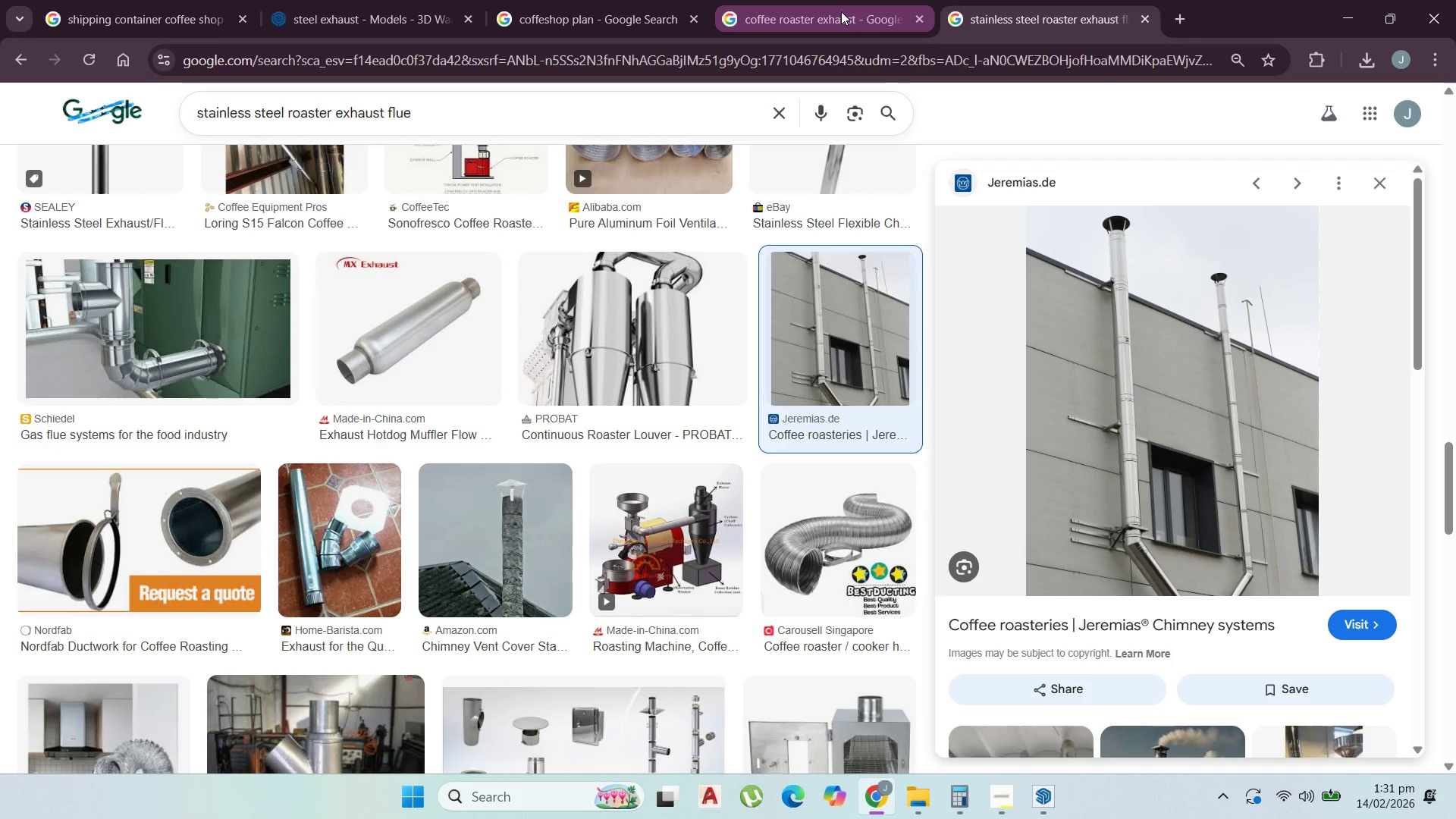 
left_click([415, 0])
 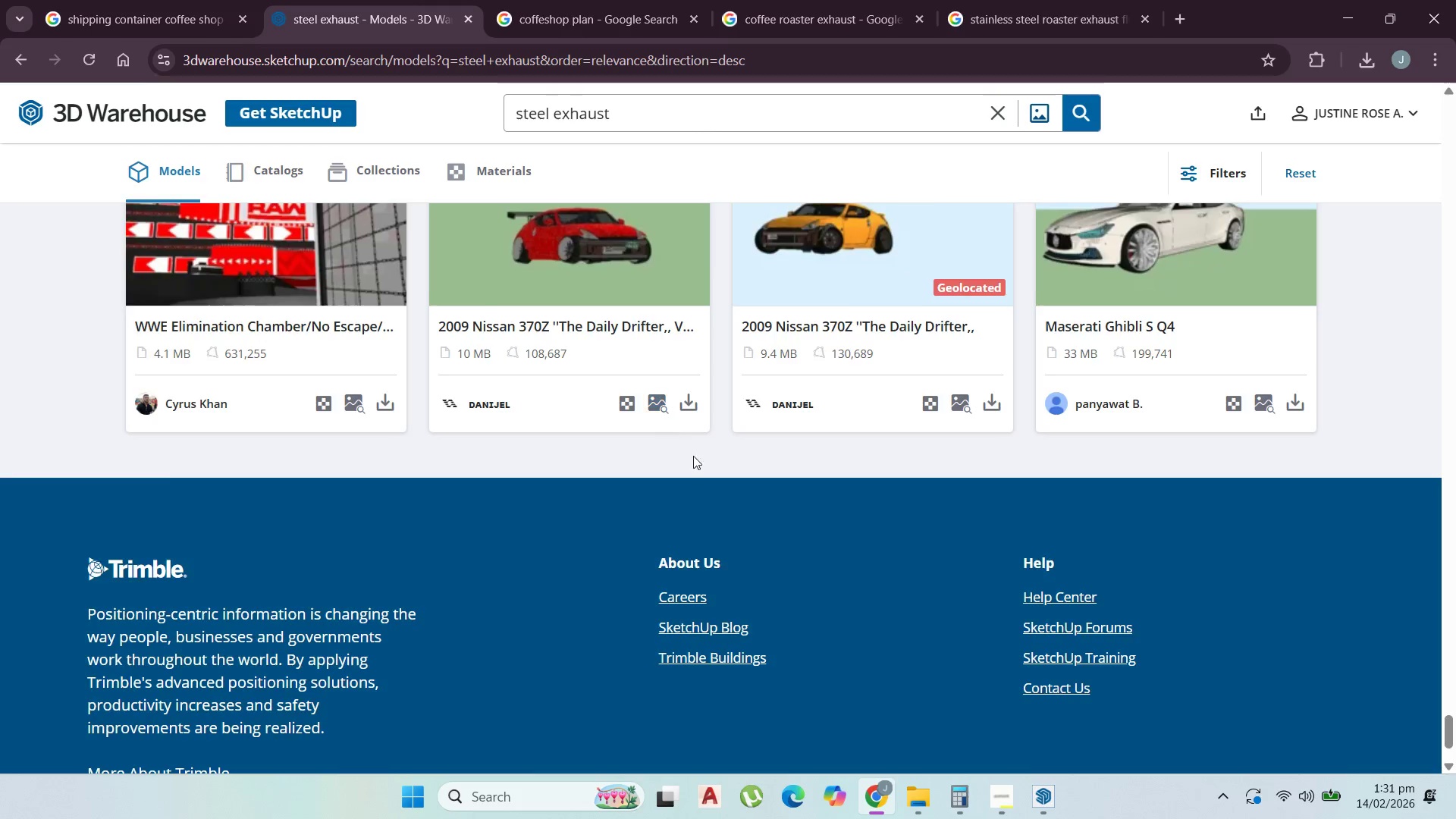 
scroll: coordinate [699, 475], scroll_direction: up, amount: 7.0
 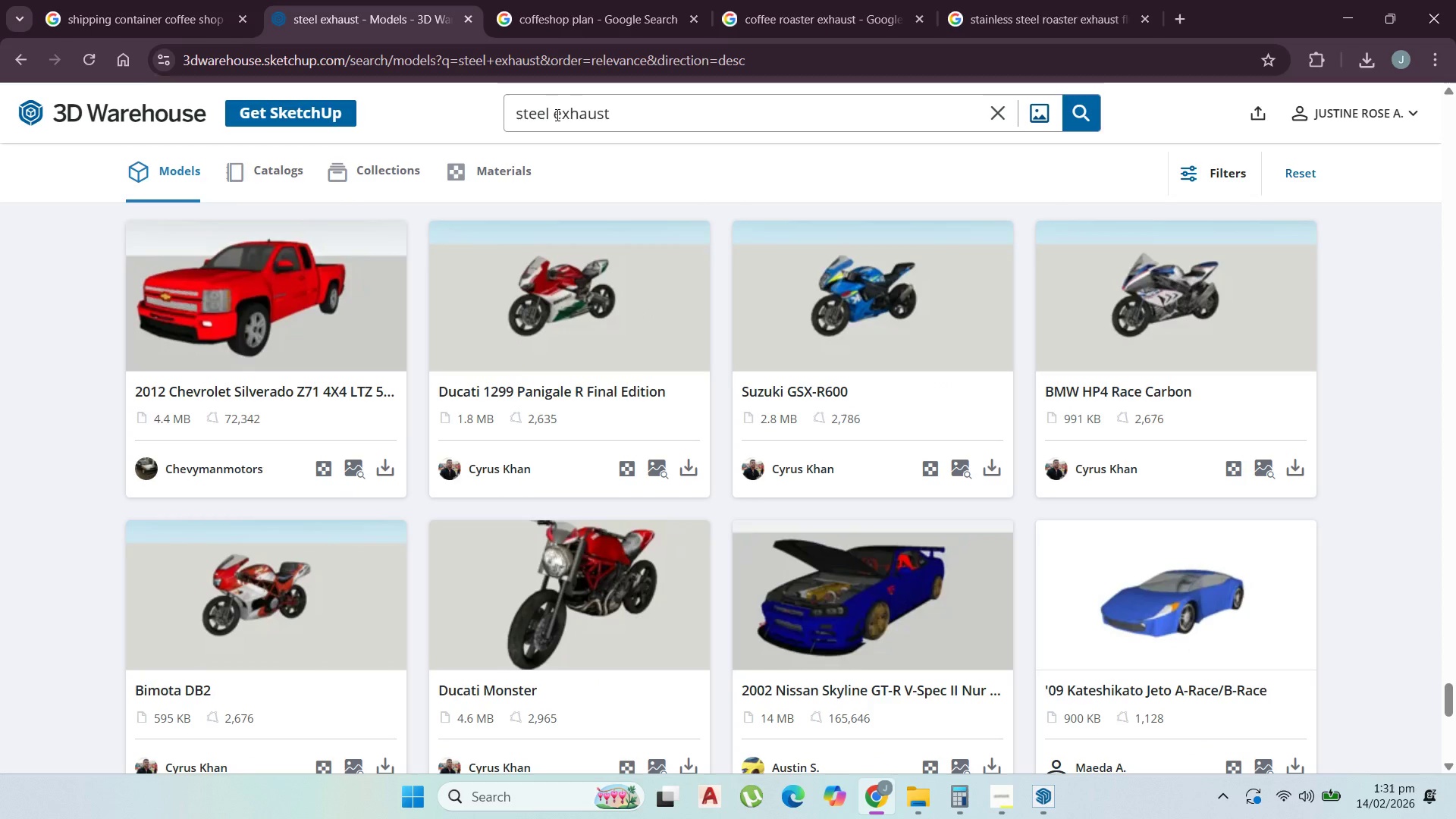 
left_click_drag(start_coordinate=[556, 115], to_coordinate=[408, 108])
 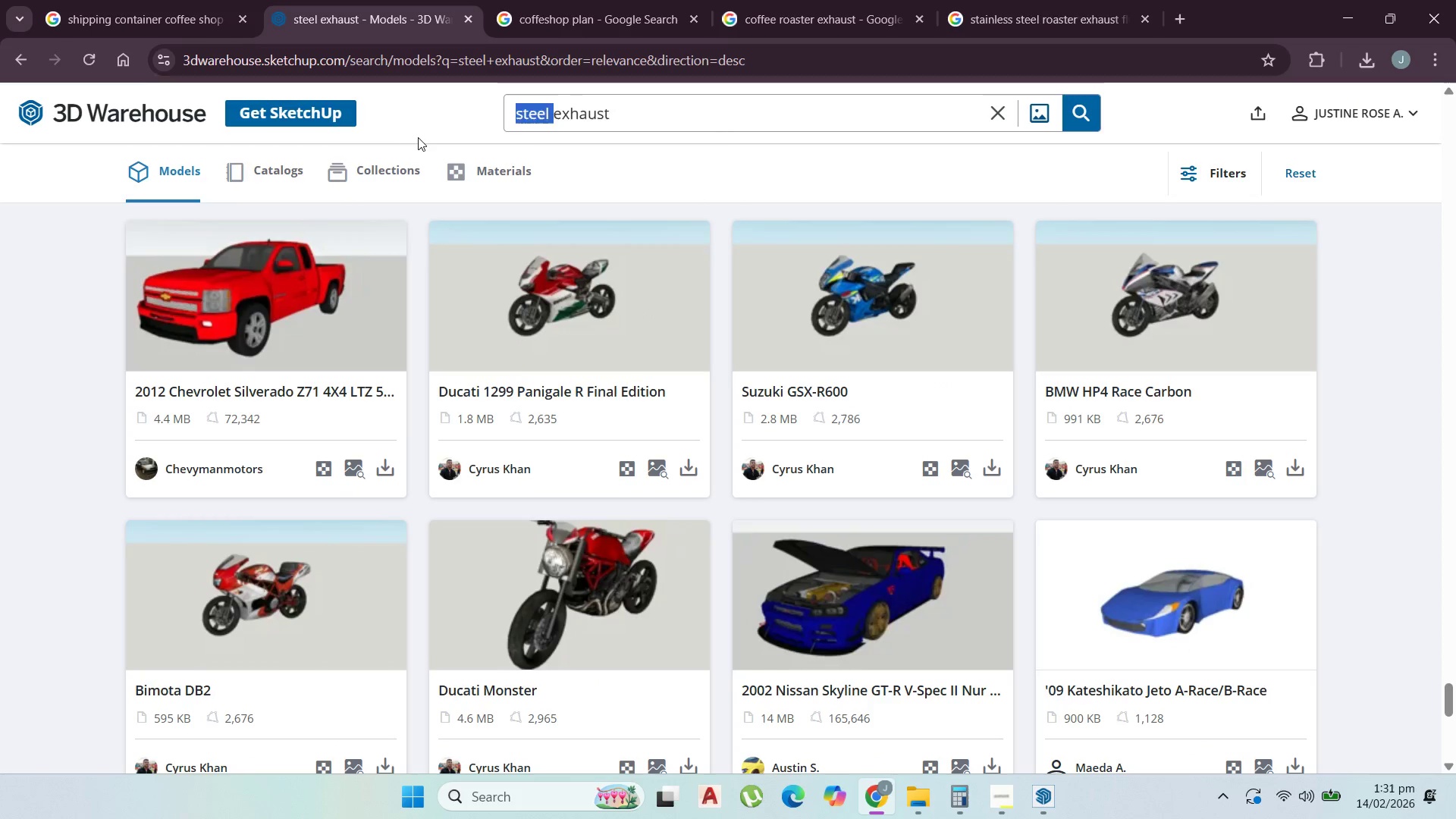 
key(Backspace)
 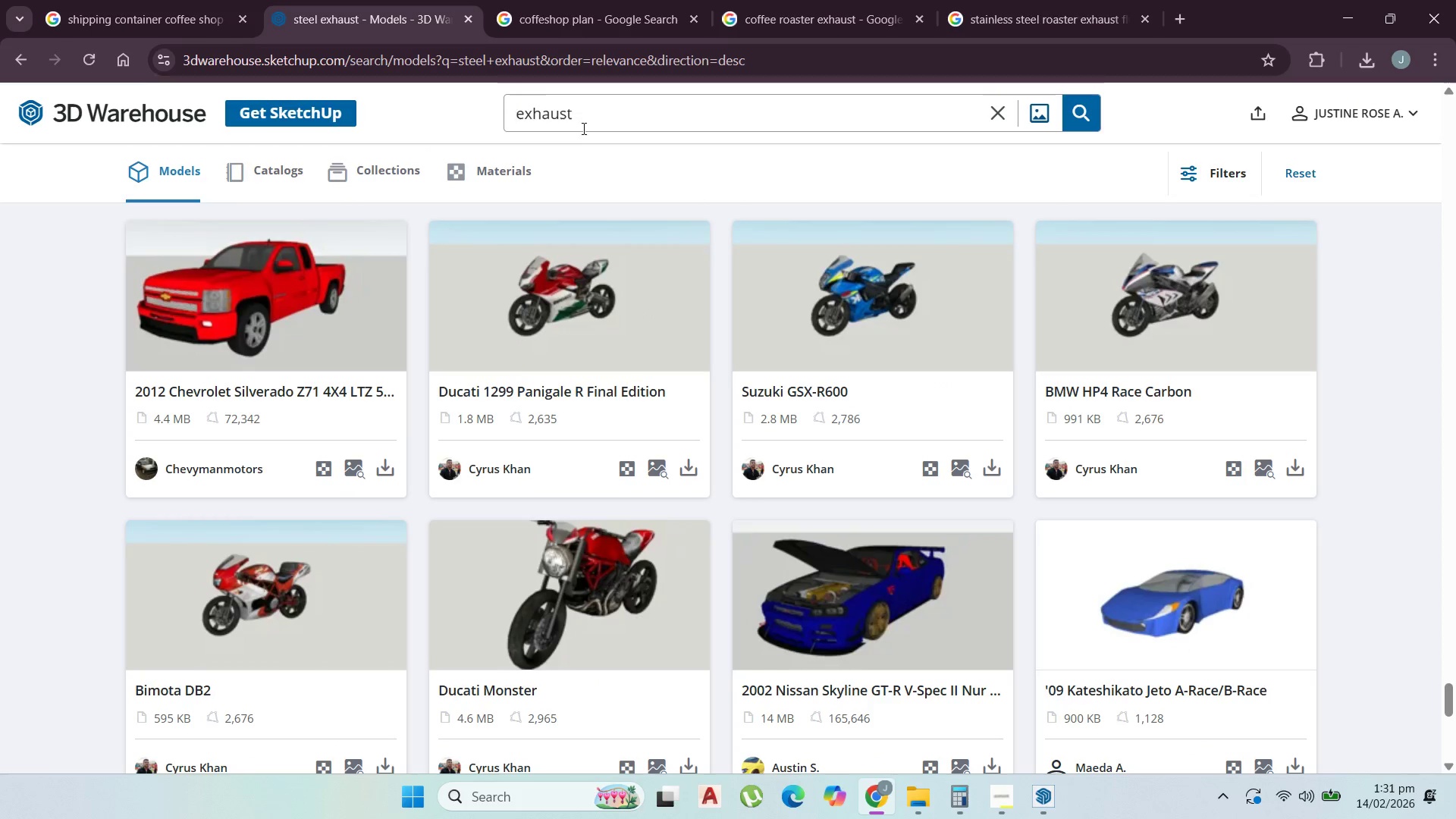 
left_click([583, 127])
 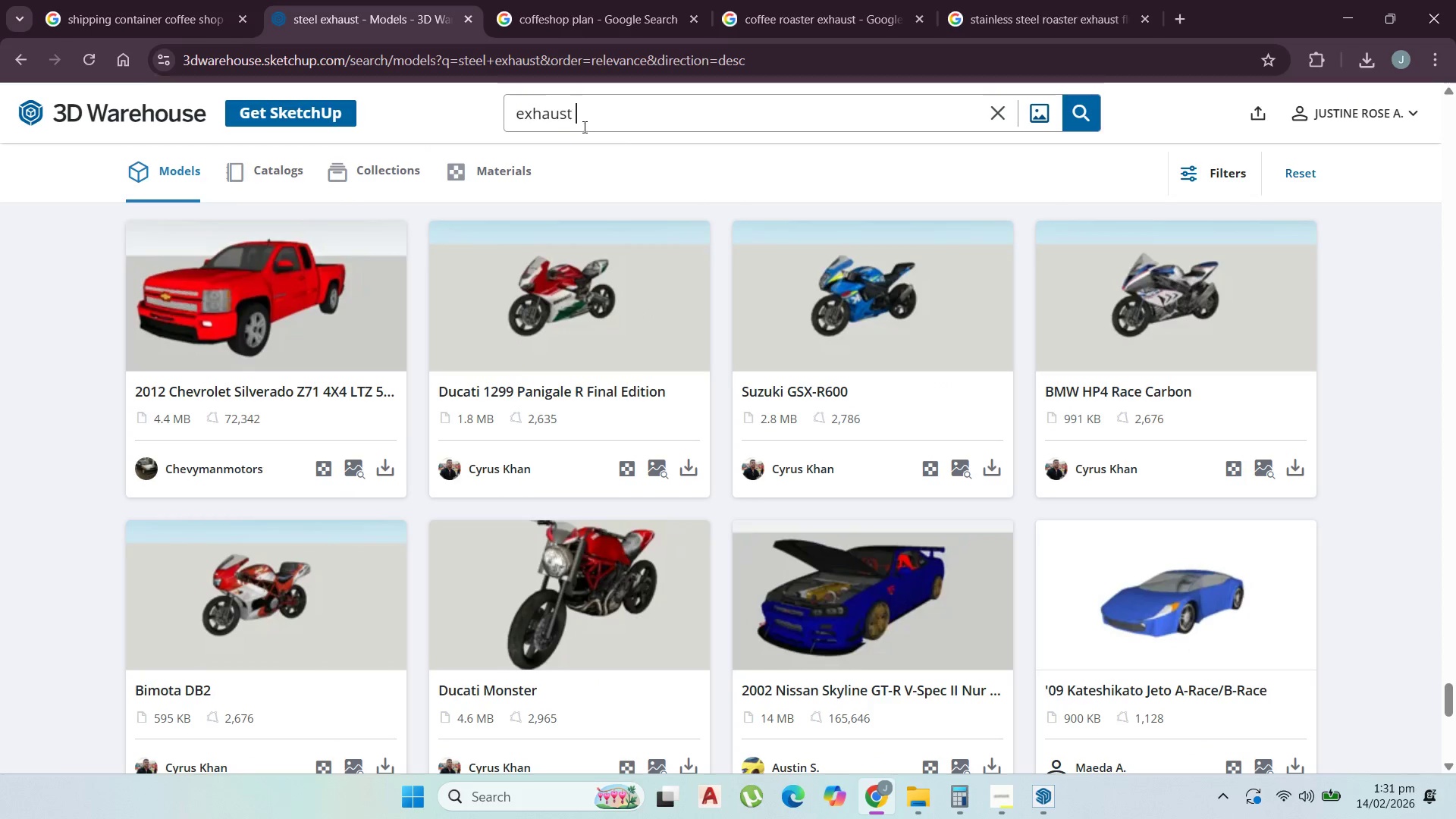 
type( commercial)
 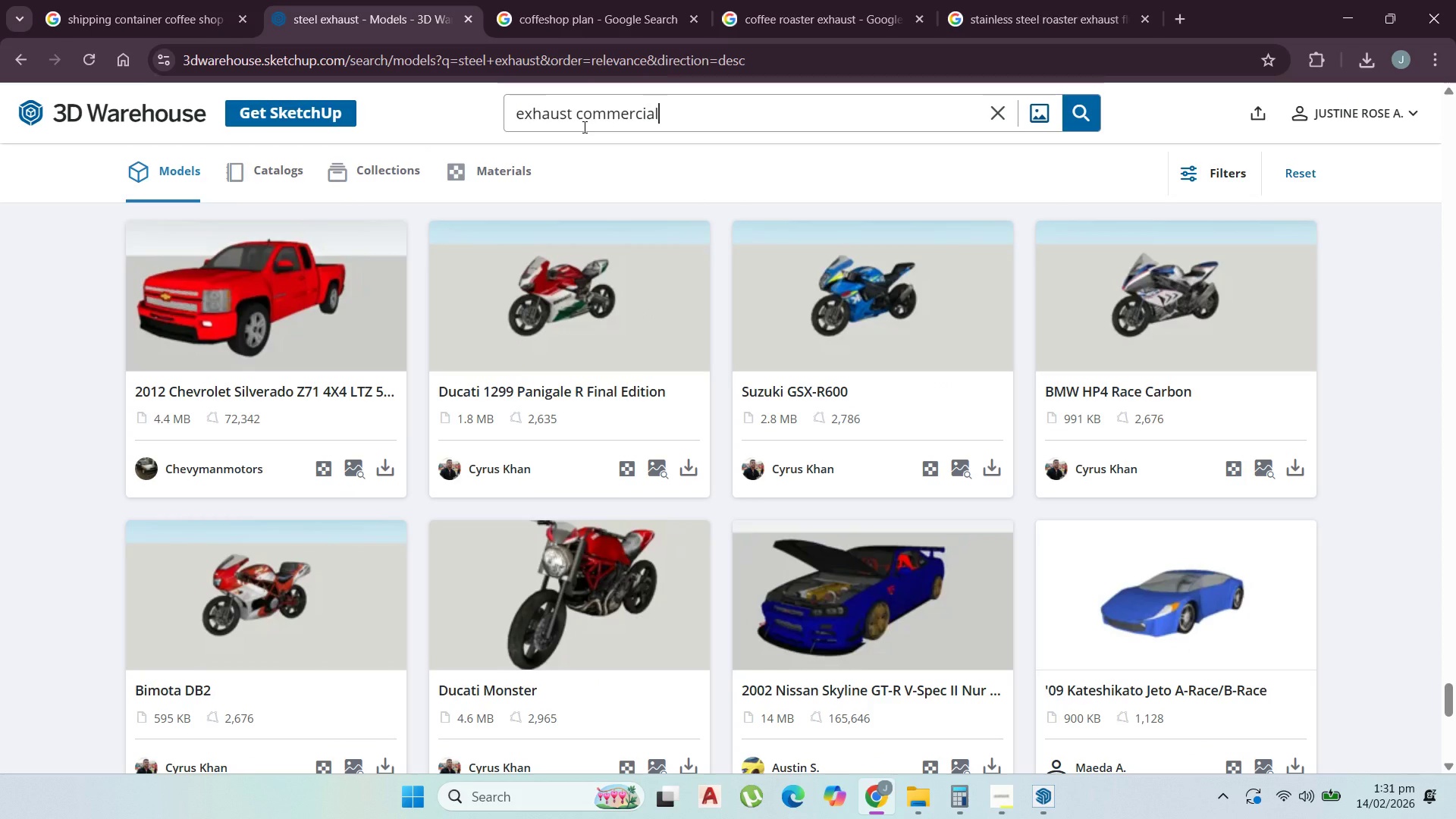 
key(Enter)
 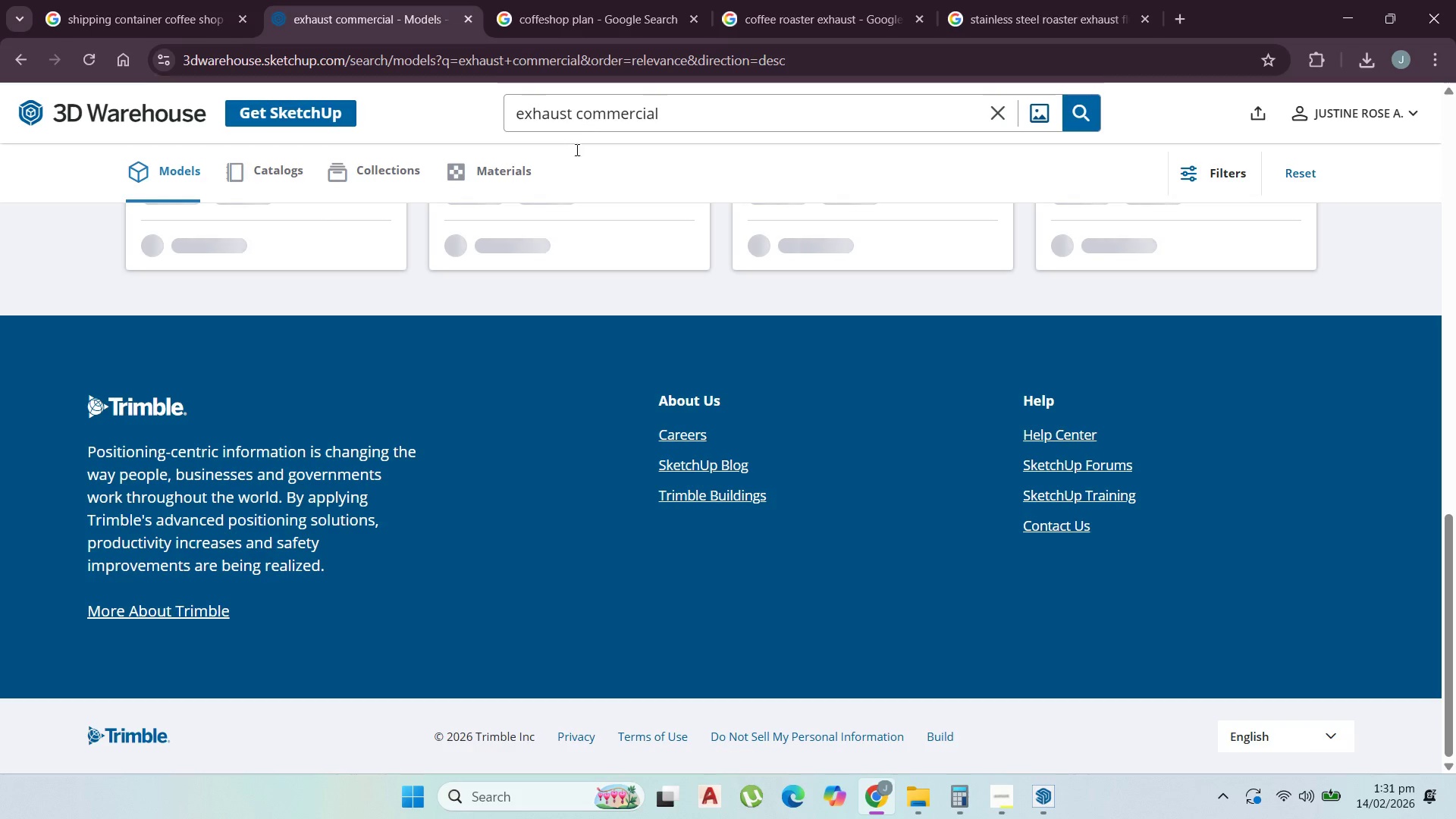 
scroll: coordinate [726, 599], scroll_direction: up, amount: 35.0
 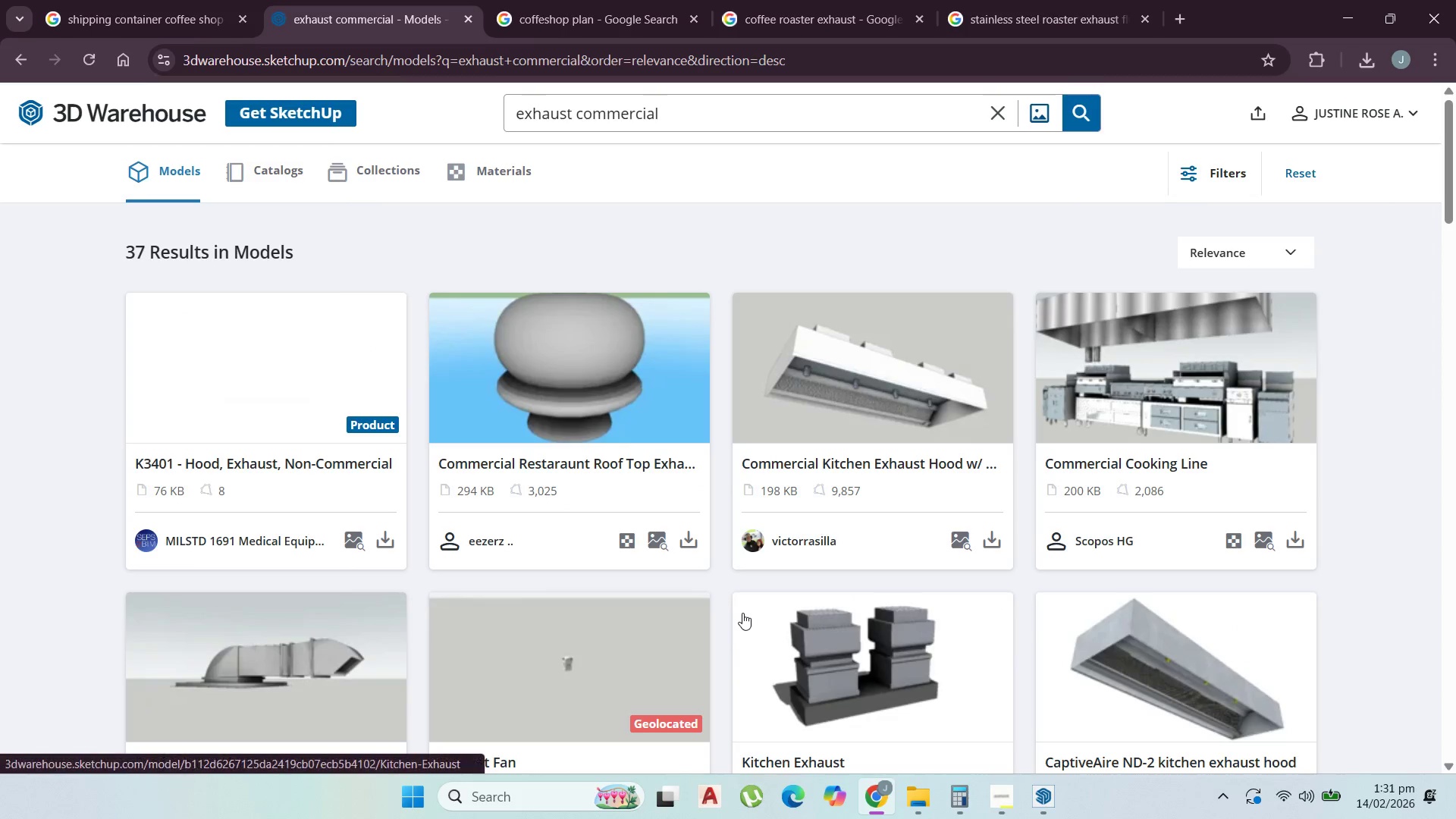 
scroll: coordinate [748, 617], scroll_direction: down, amount: 23.0
 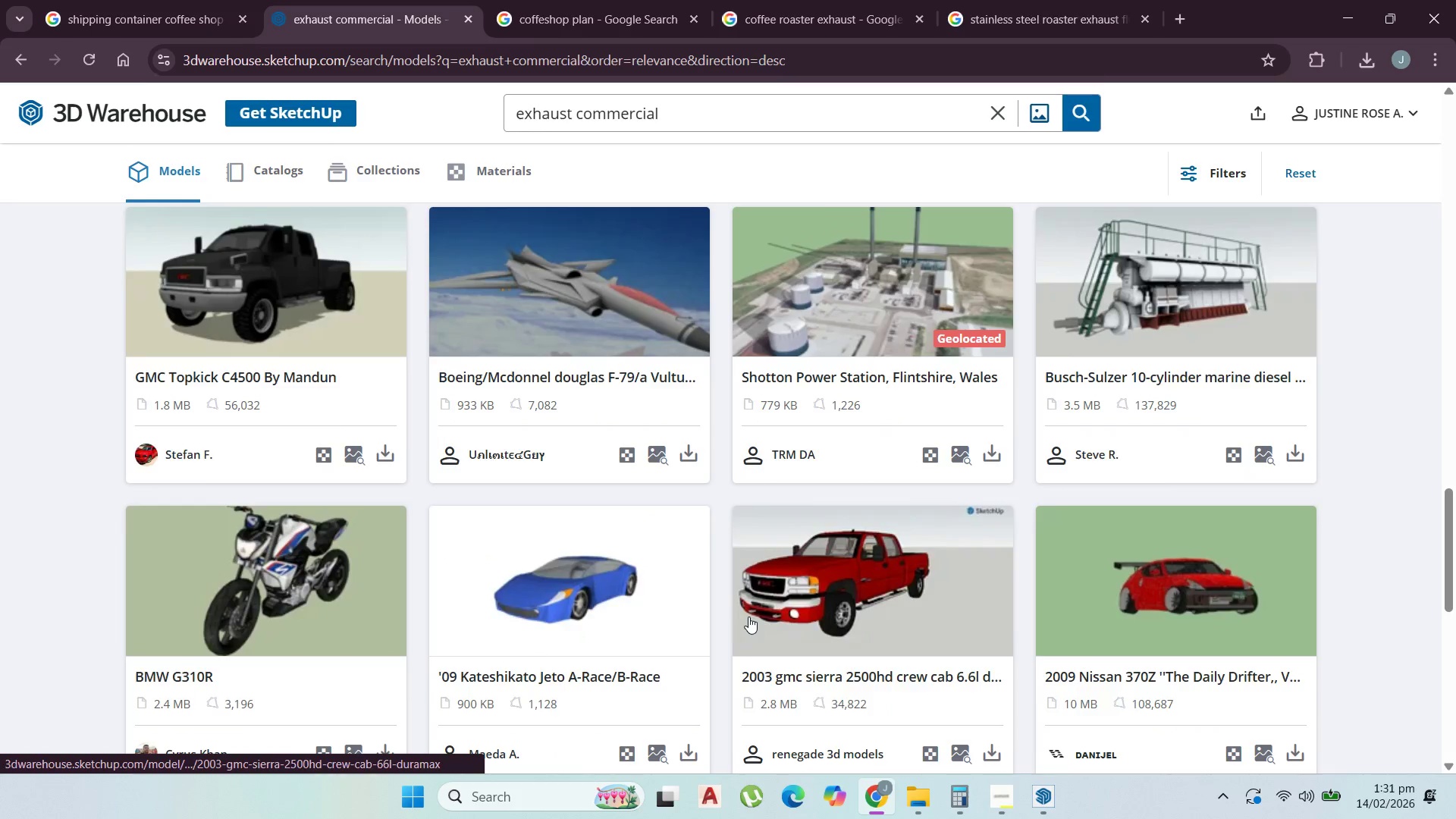 
scroll: coordinate [712, 413], scroll_direction: up, amount: 31.0
 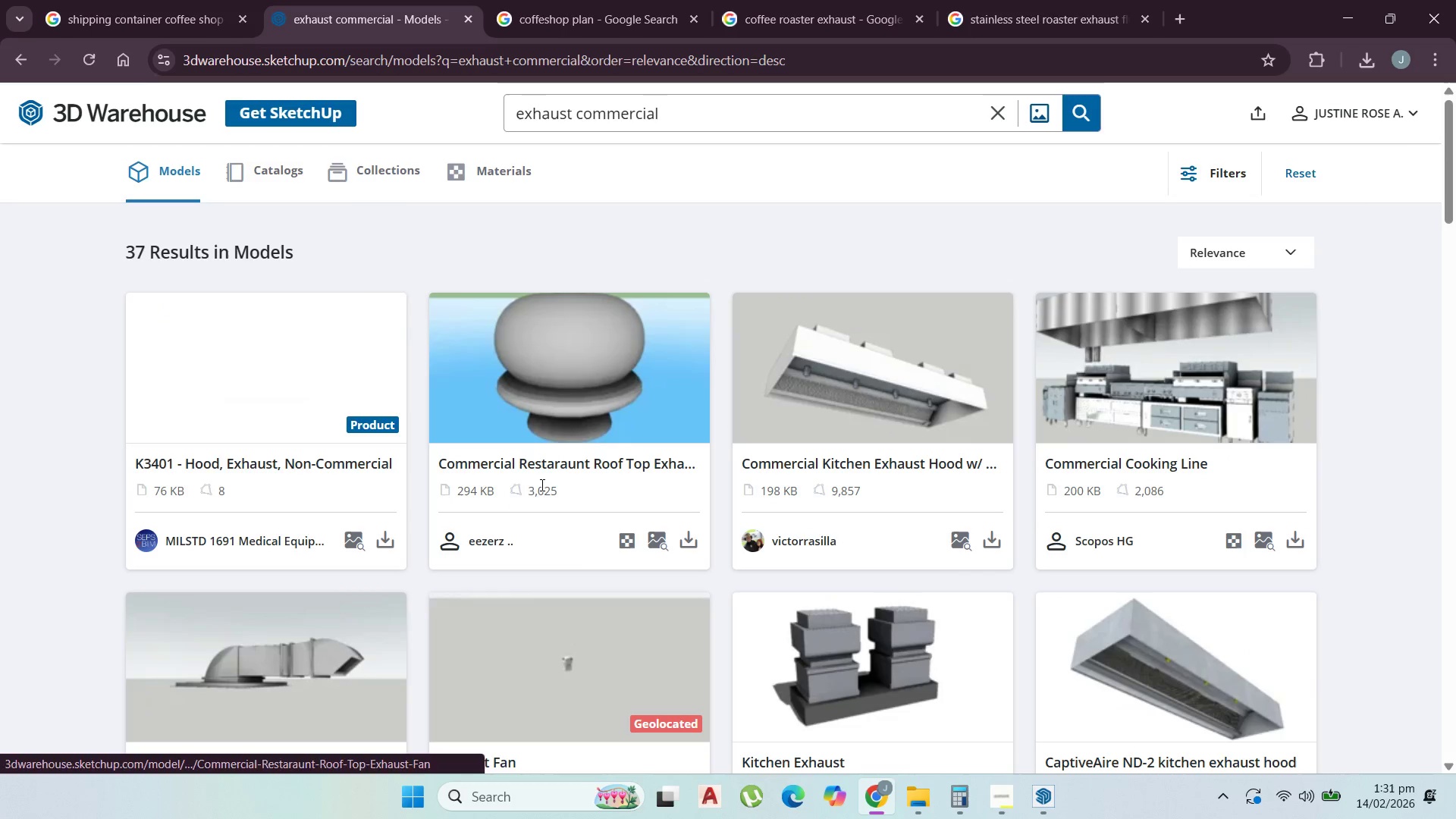 
scroll: coordinate [538, 491], scroll_direction: none, amount: 0.0
 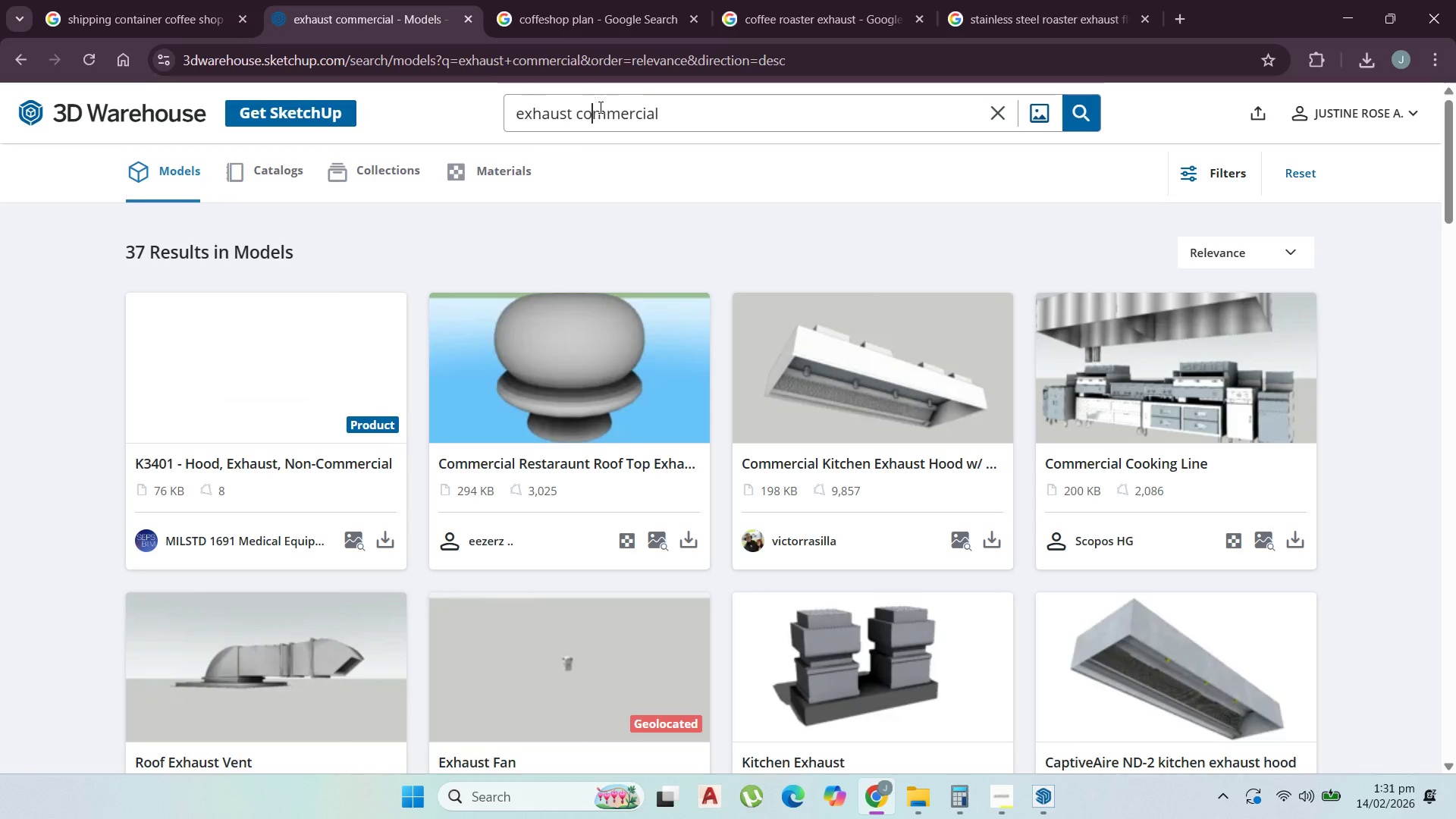 
double_click([599, 107])
 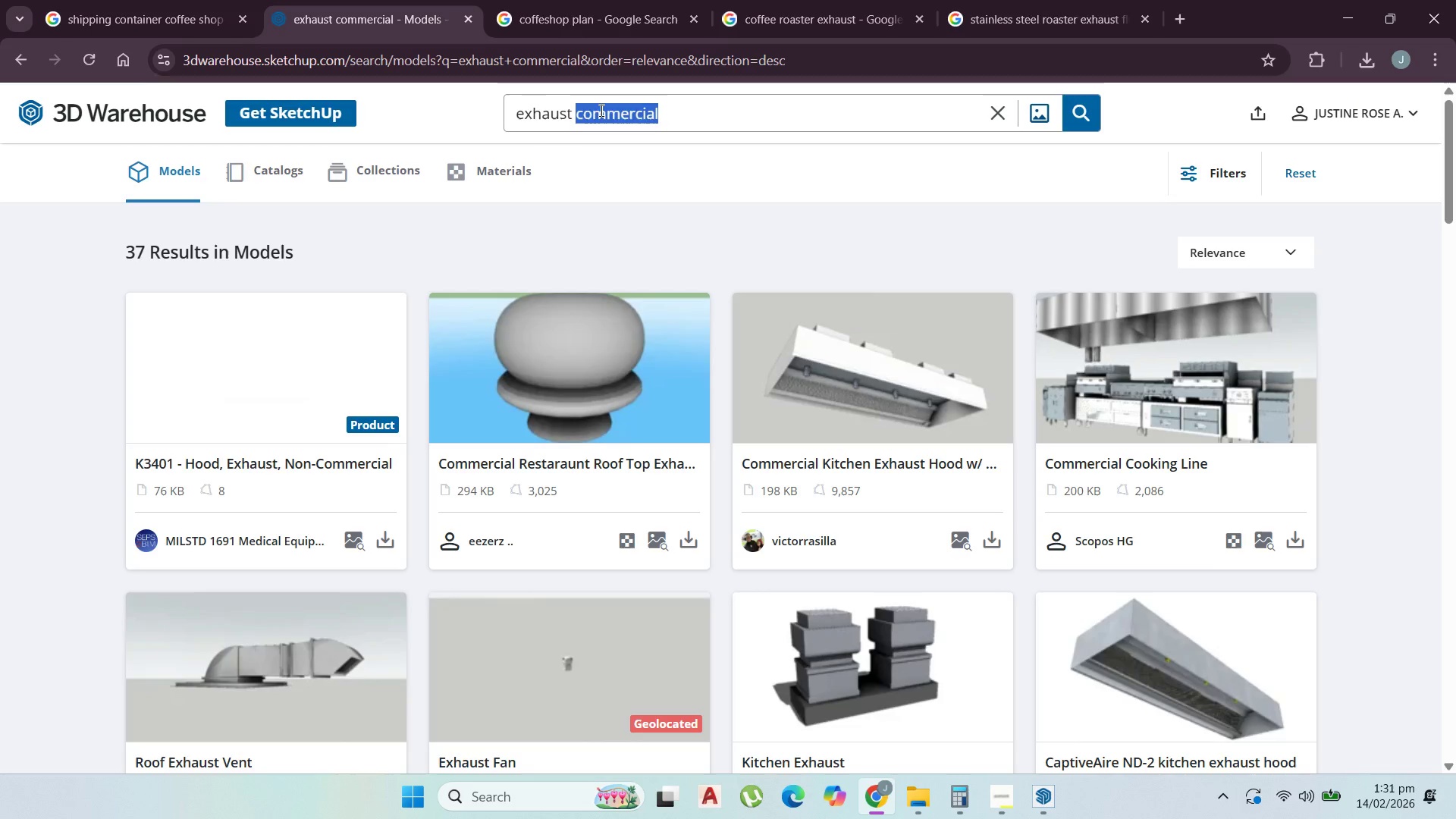 
type(roof)
 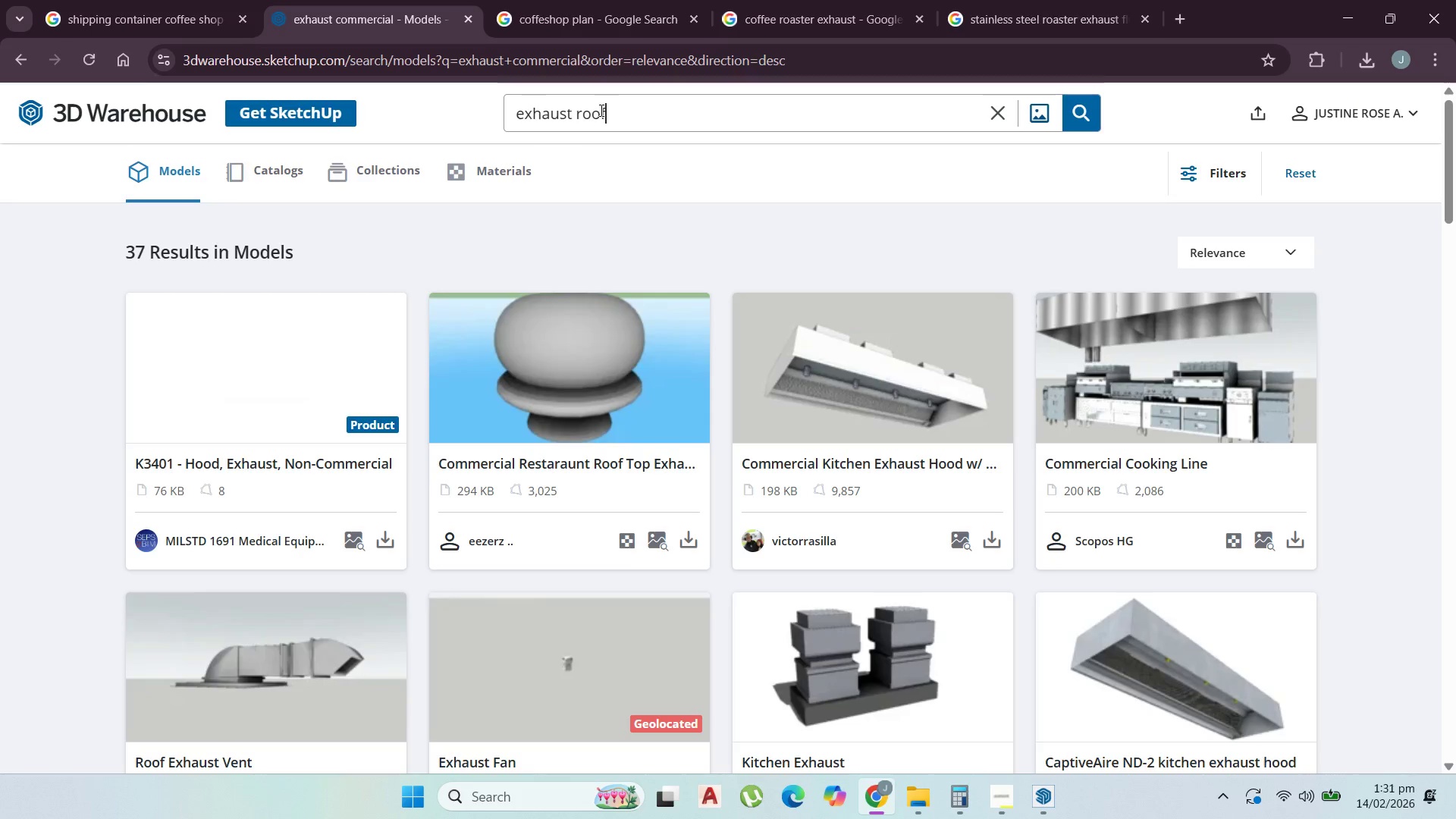 
key(Enter)
 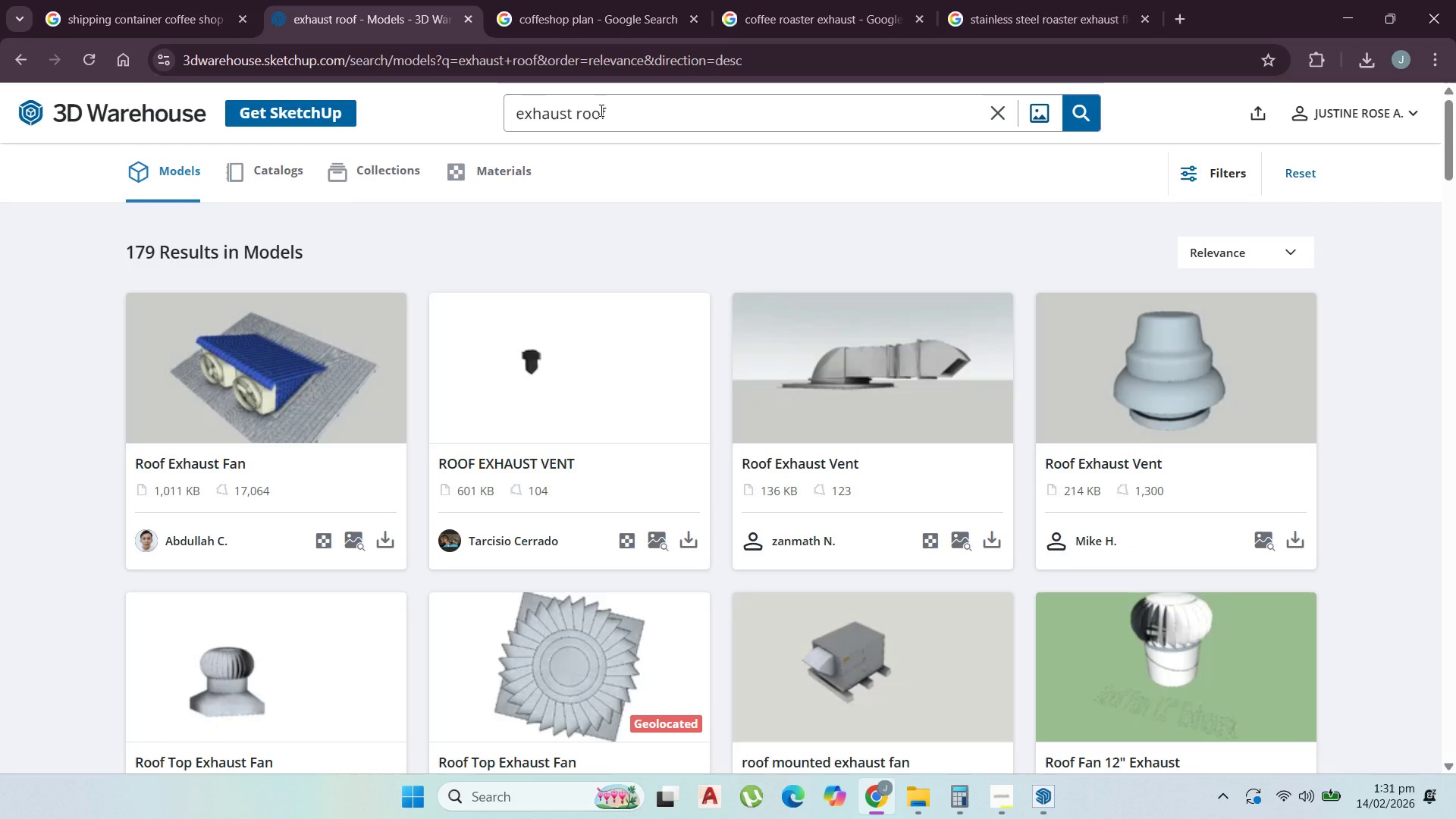 
scroll: coordinate [662, 338], scroll_direction: down, amount: 23.0
 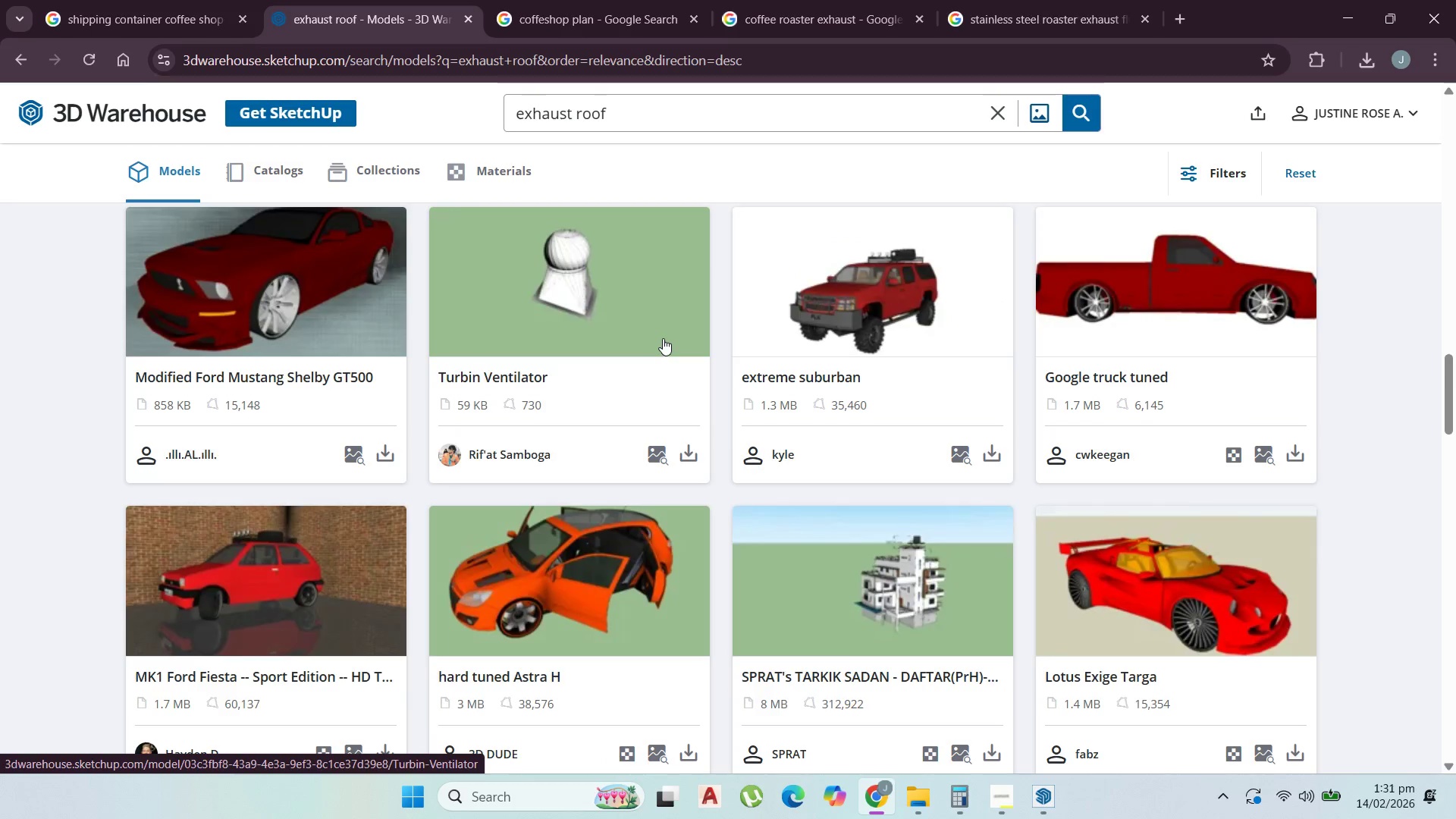 
scroll: coordinate [802, 472], scroll_direction: down, amount: 29.0
 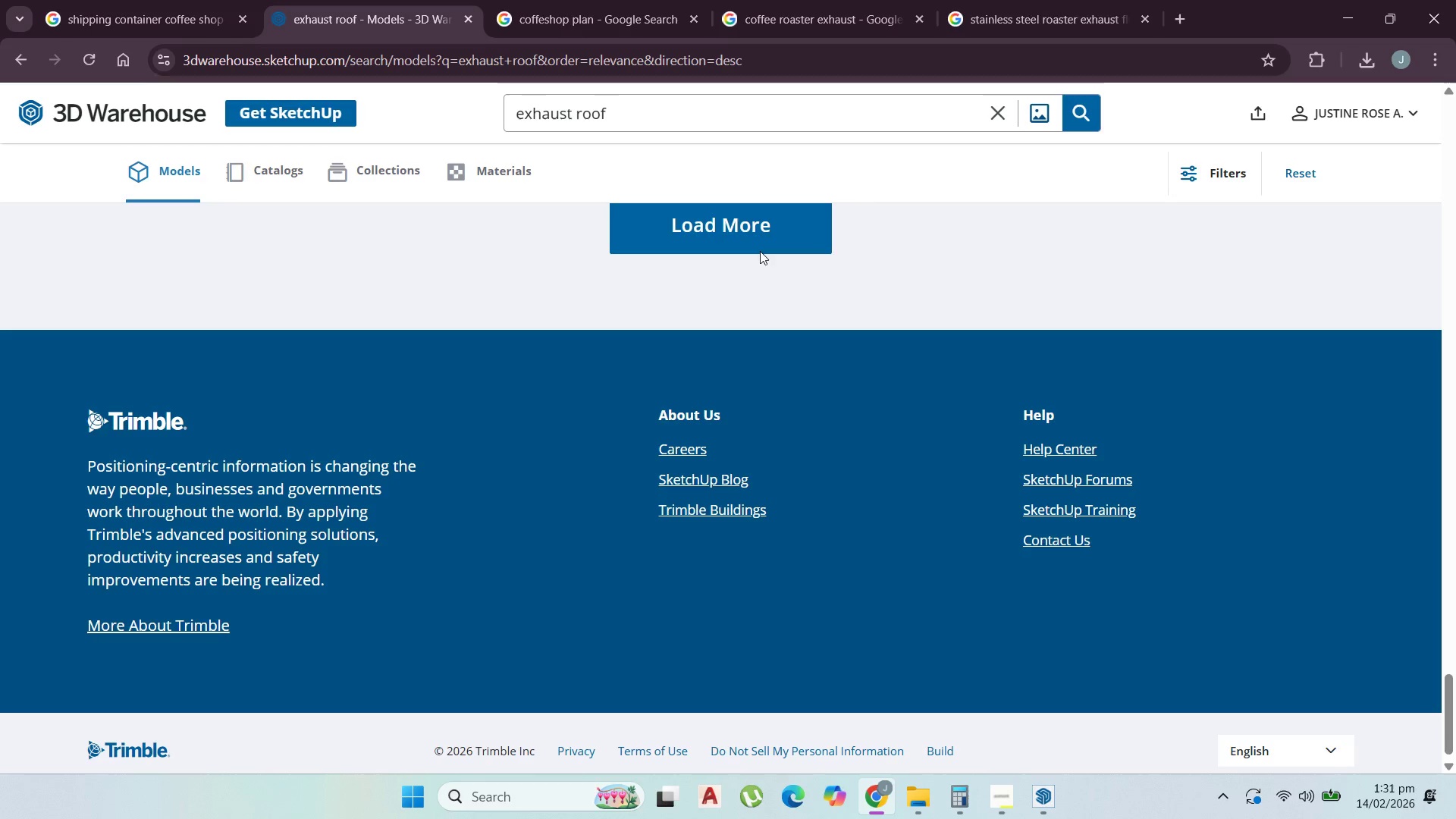 
left_click_drag(start_coordinate=[748, 228], to_coordinate=[752, 241])
 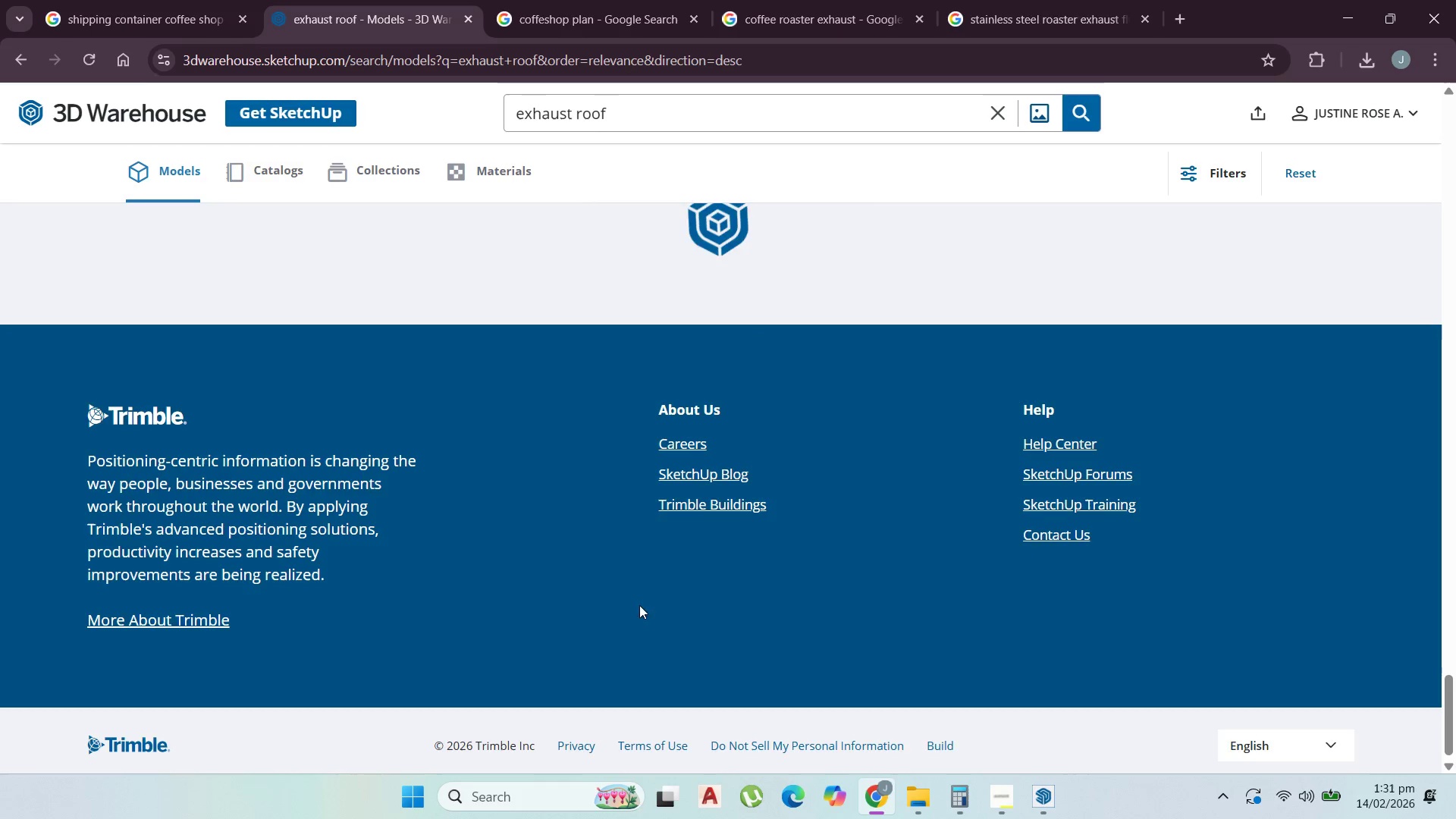 
scroll: coordinate [802, 479], scroll_direction: up, amount: 2.0
 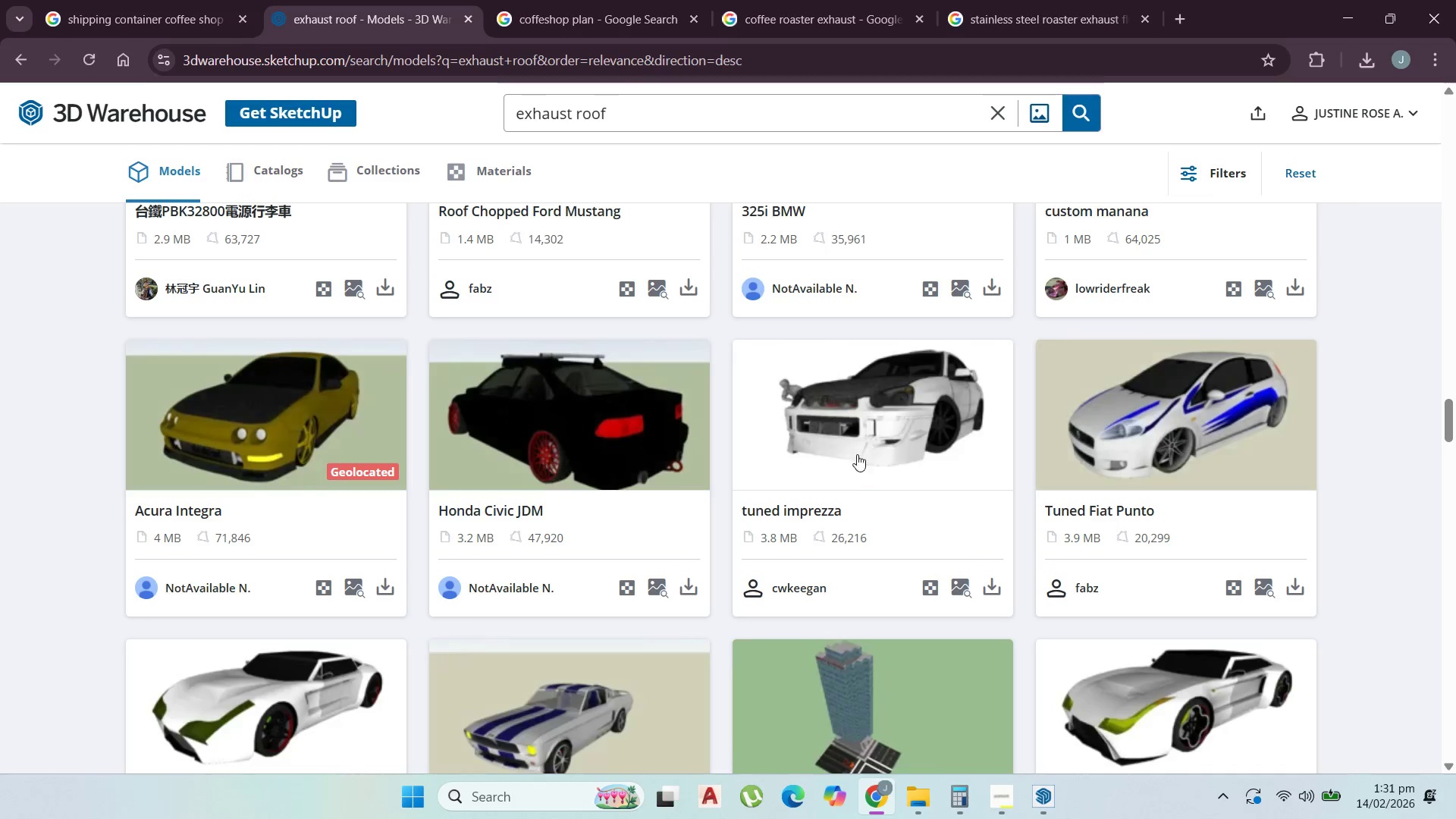 
scroll: coordinate [802, 502], scroll_direction: down, amount: 51.0
 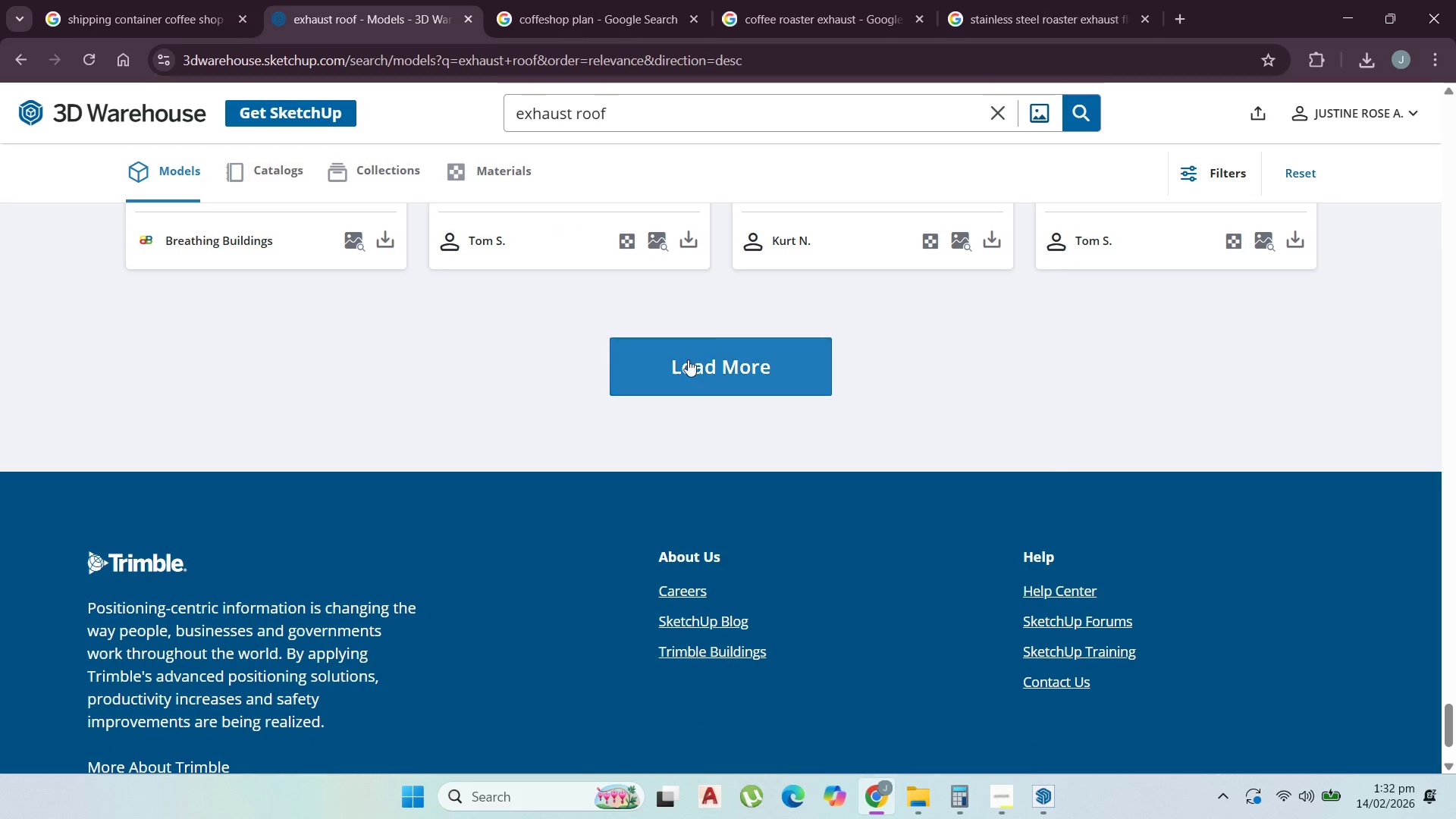 
double_click([671, 350])
 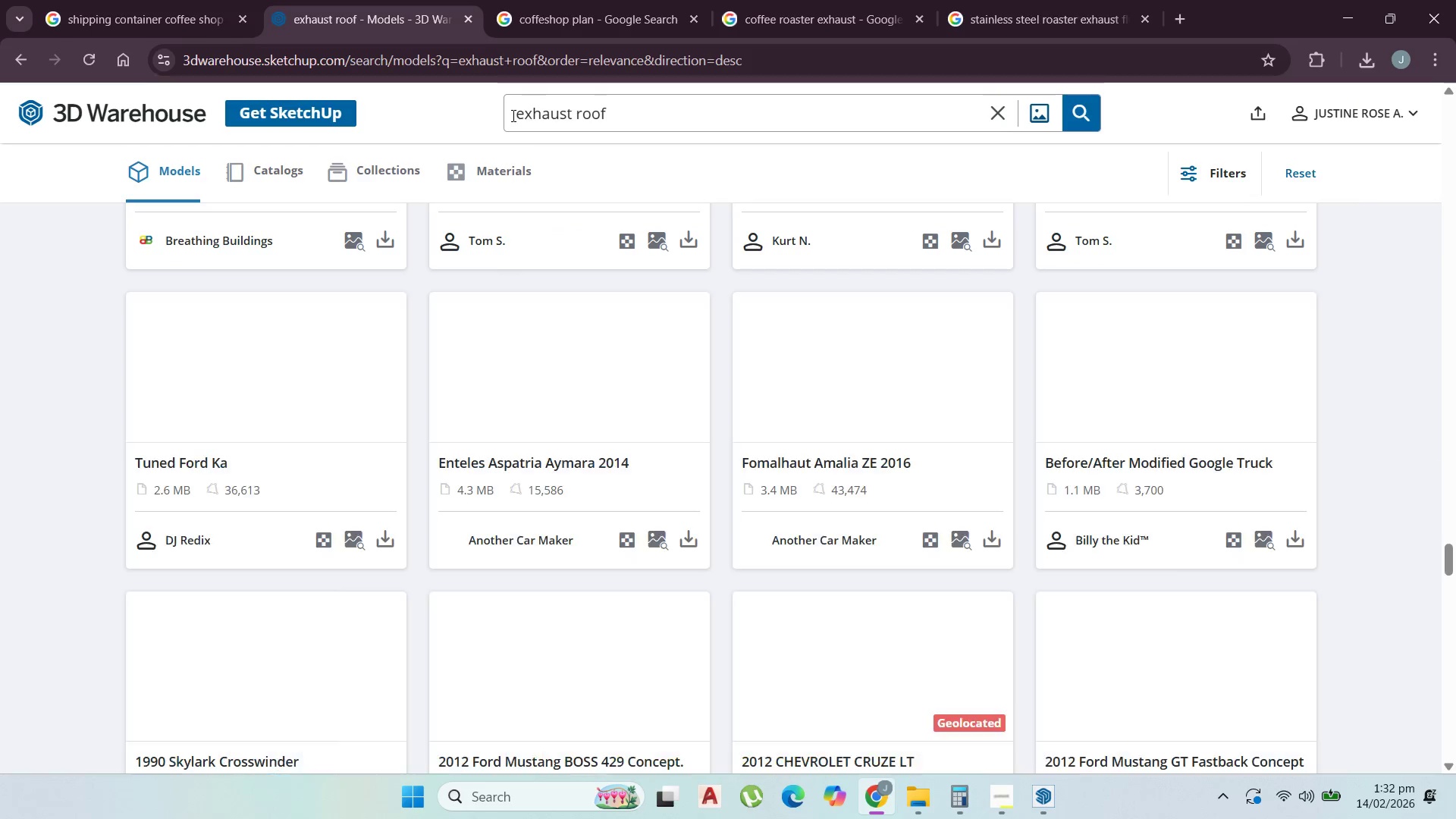 
left_click([513, 114])
 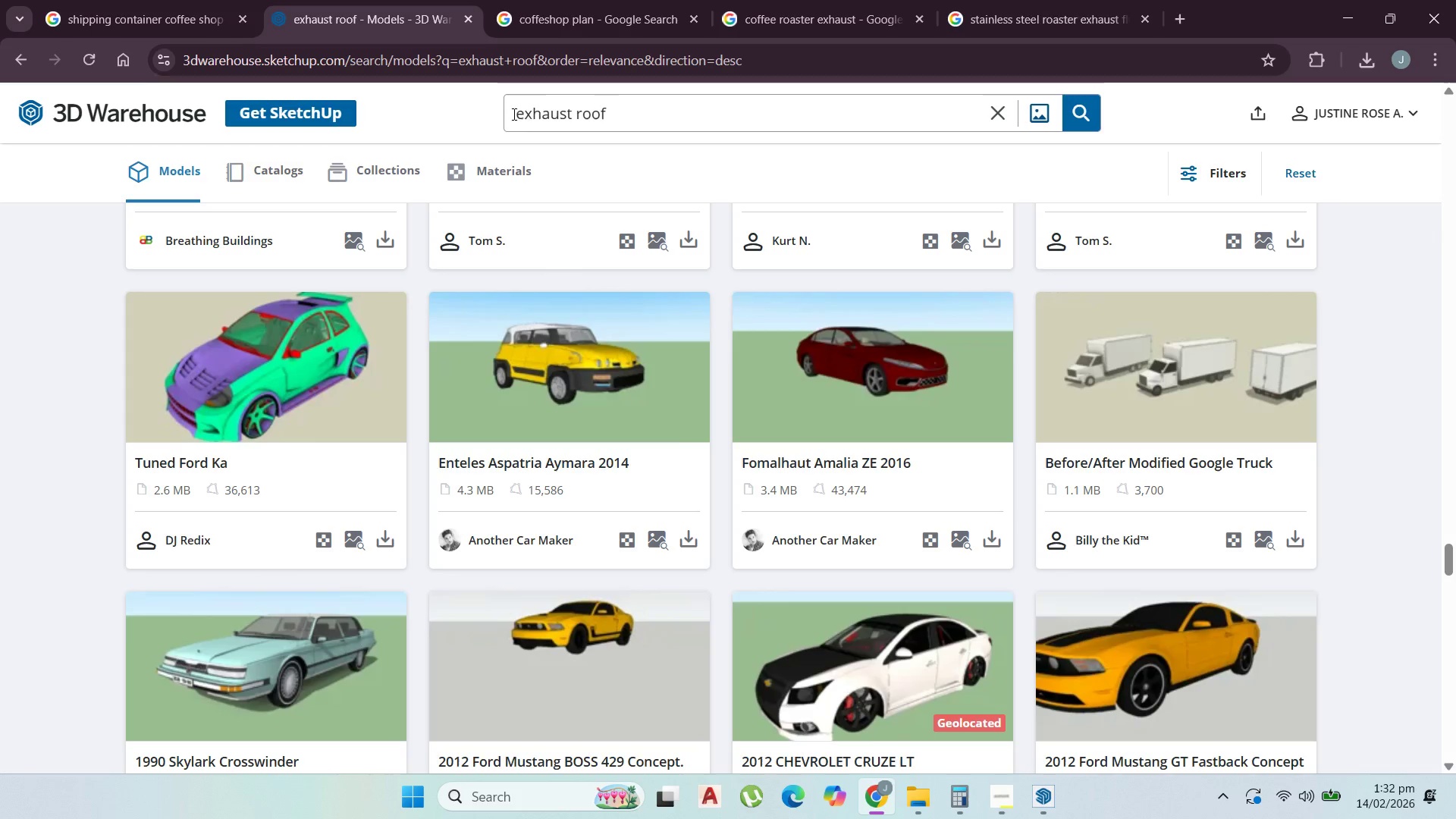 
type(roaster )
 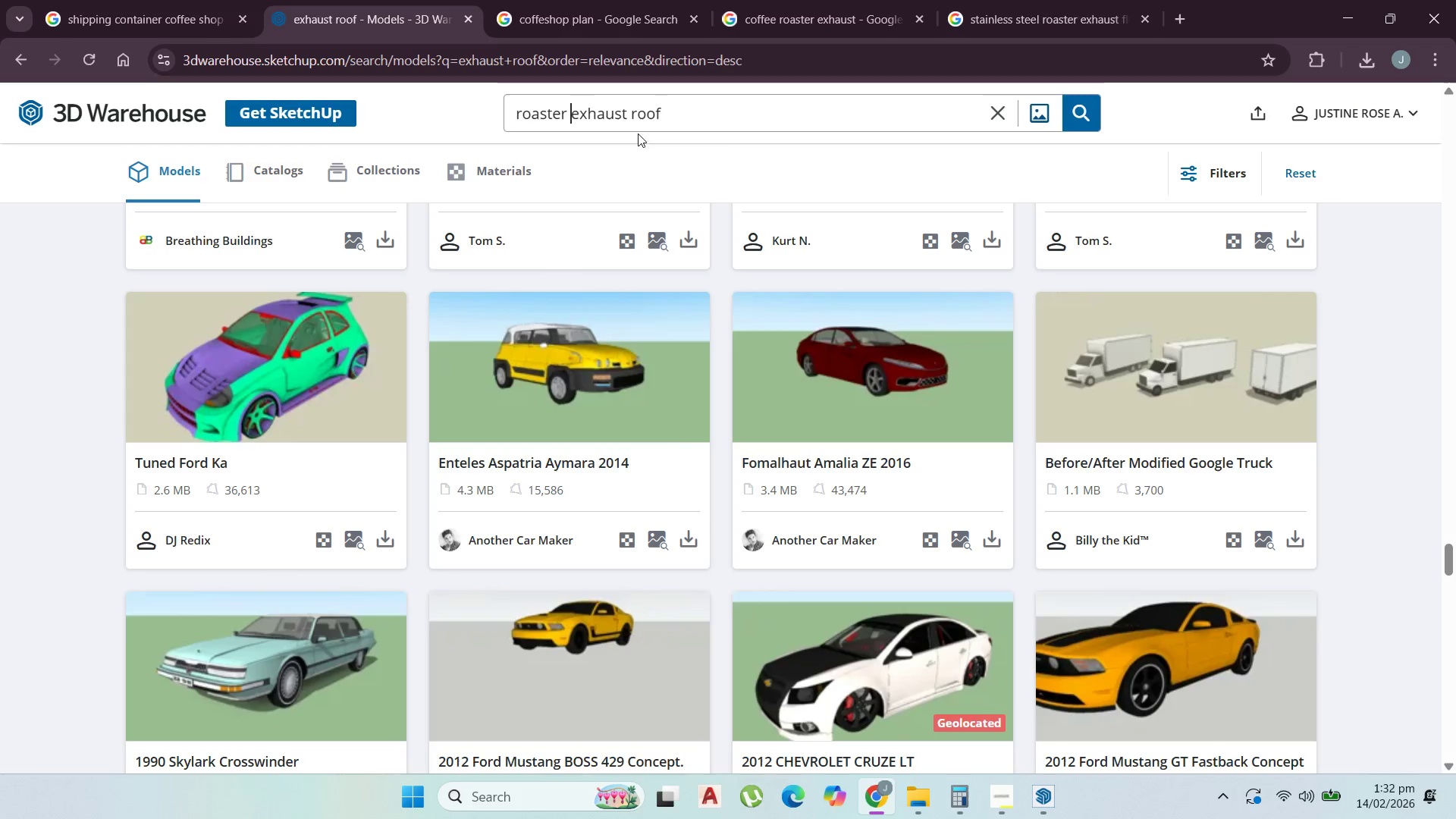 
left_click([633, 125])
 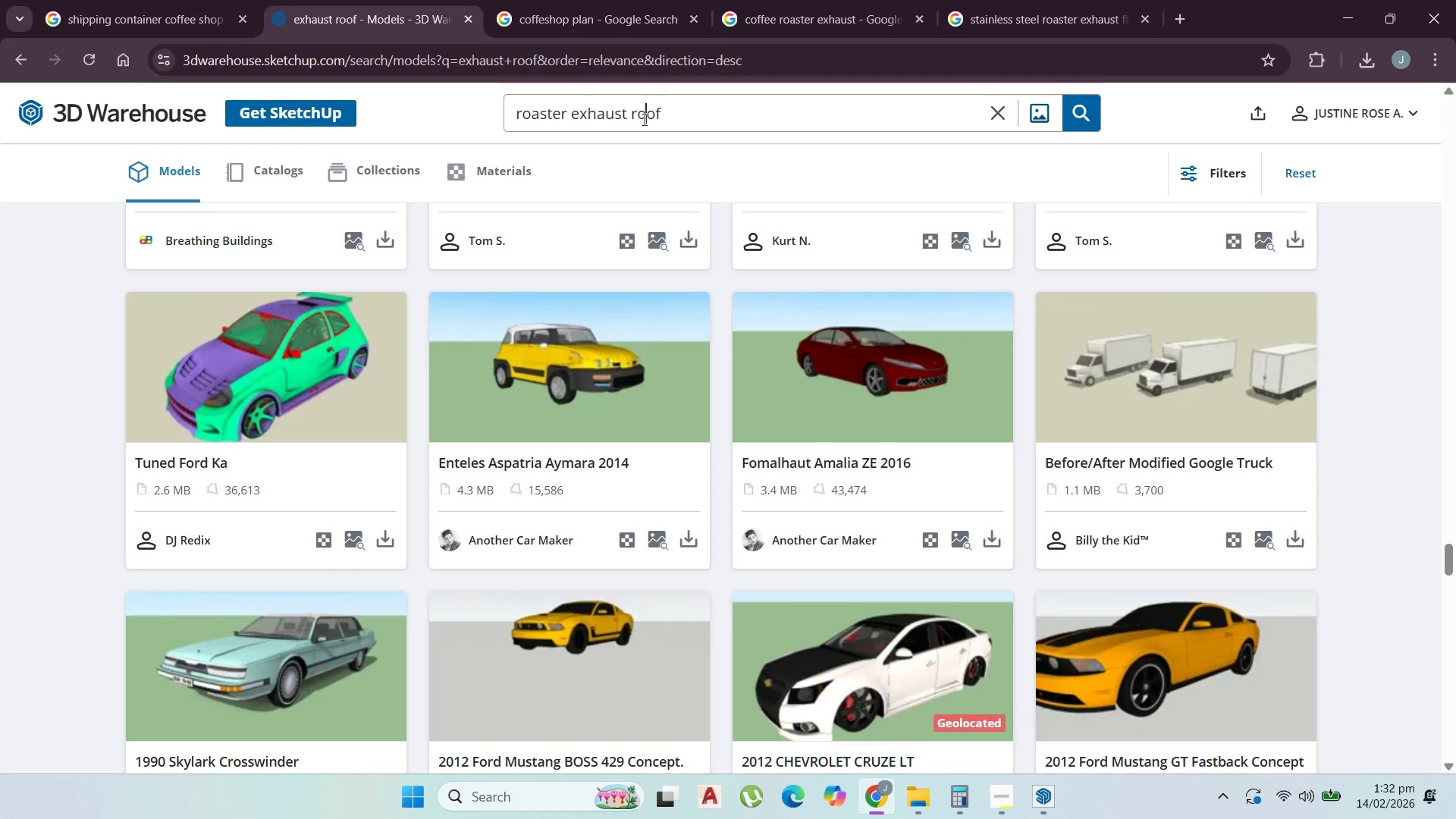 
double_click([643, 119])
 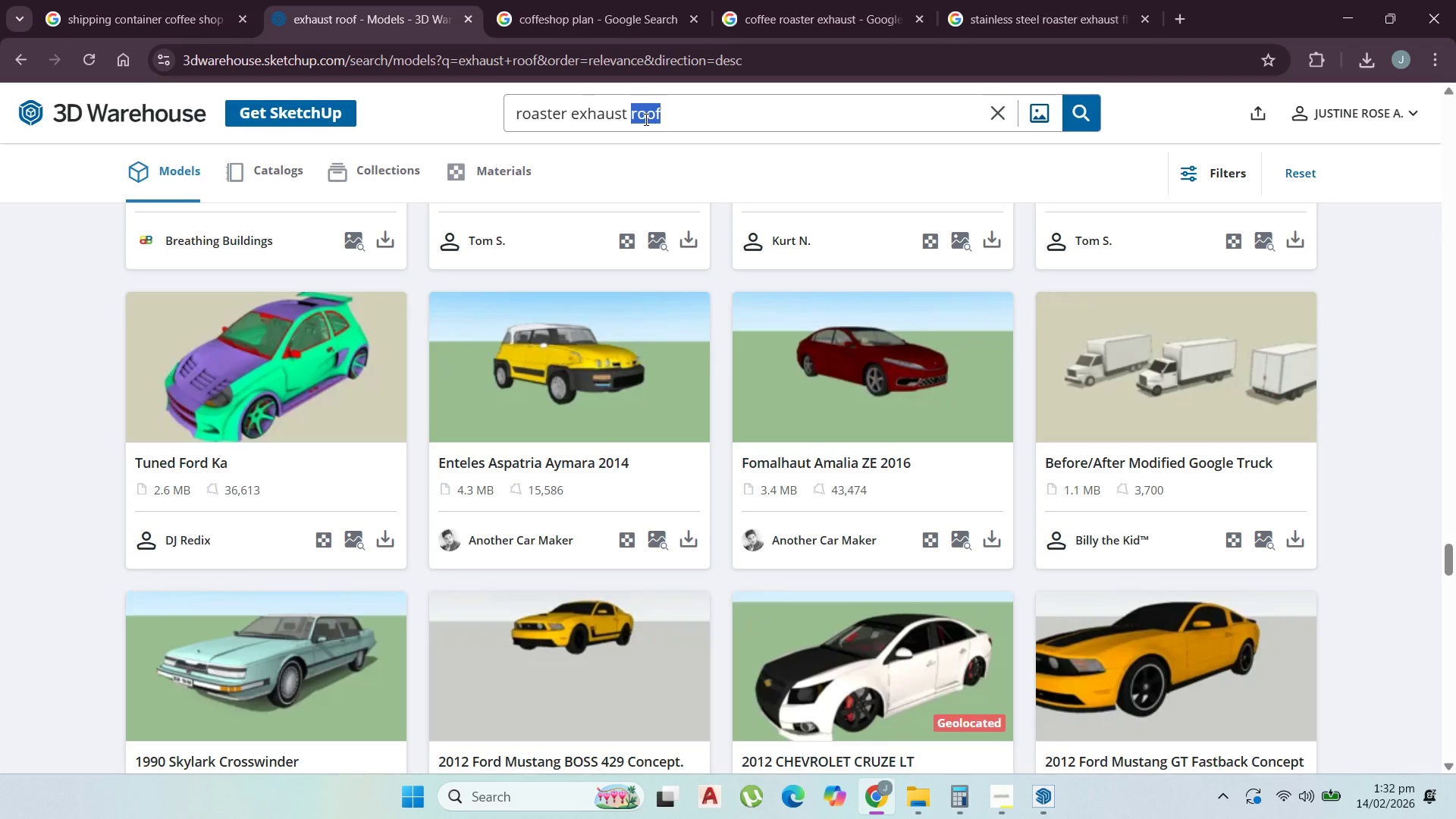 
key(Backspace)
 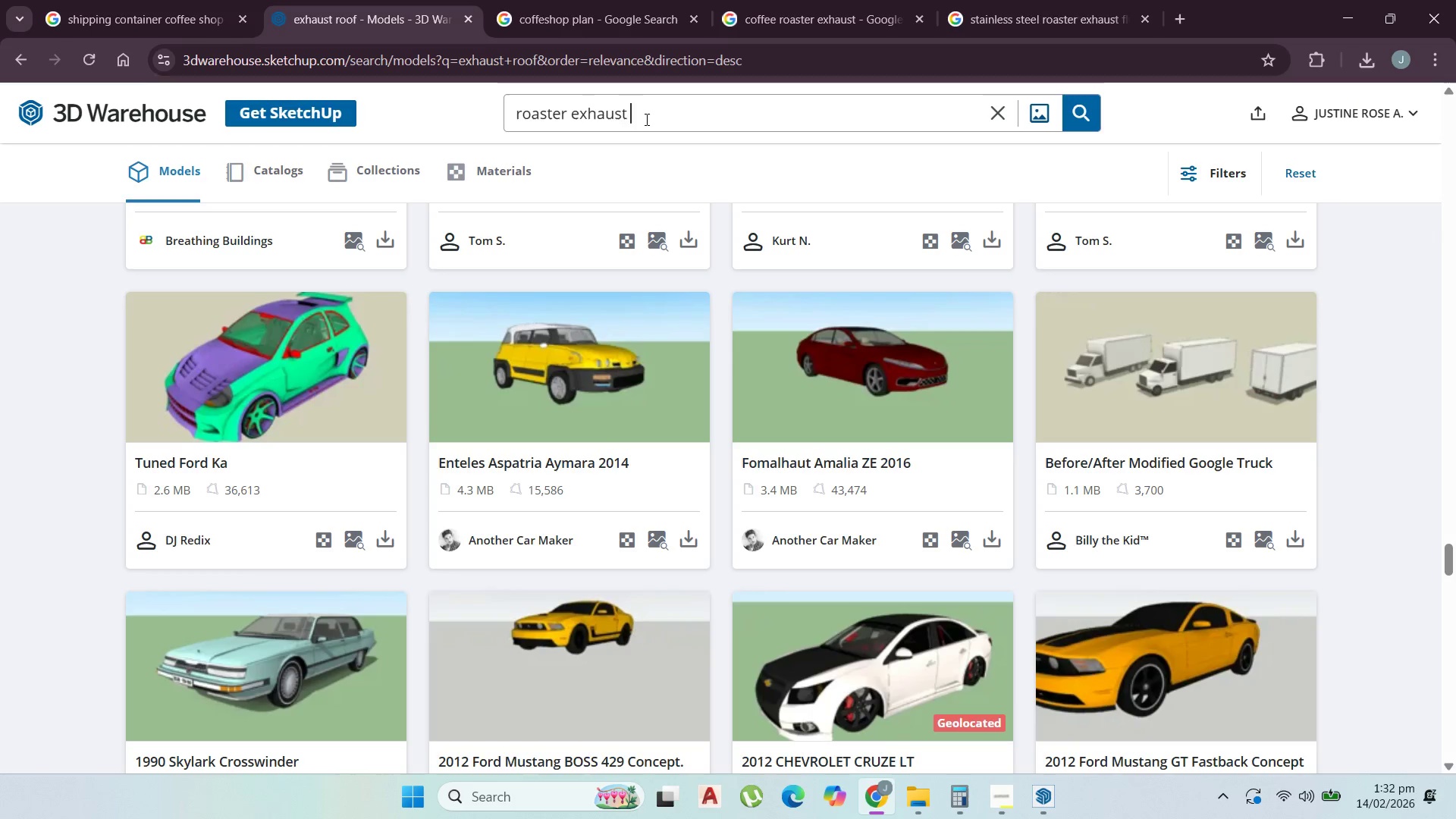 
key(Backspace)
 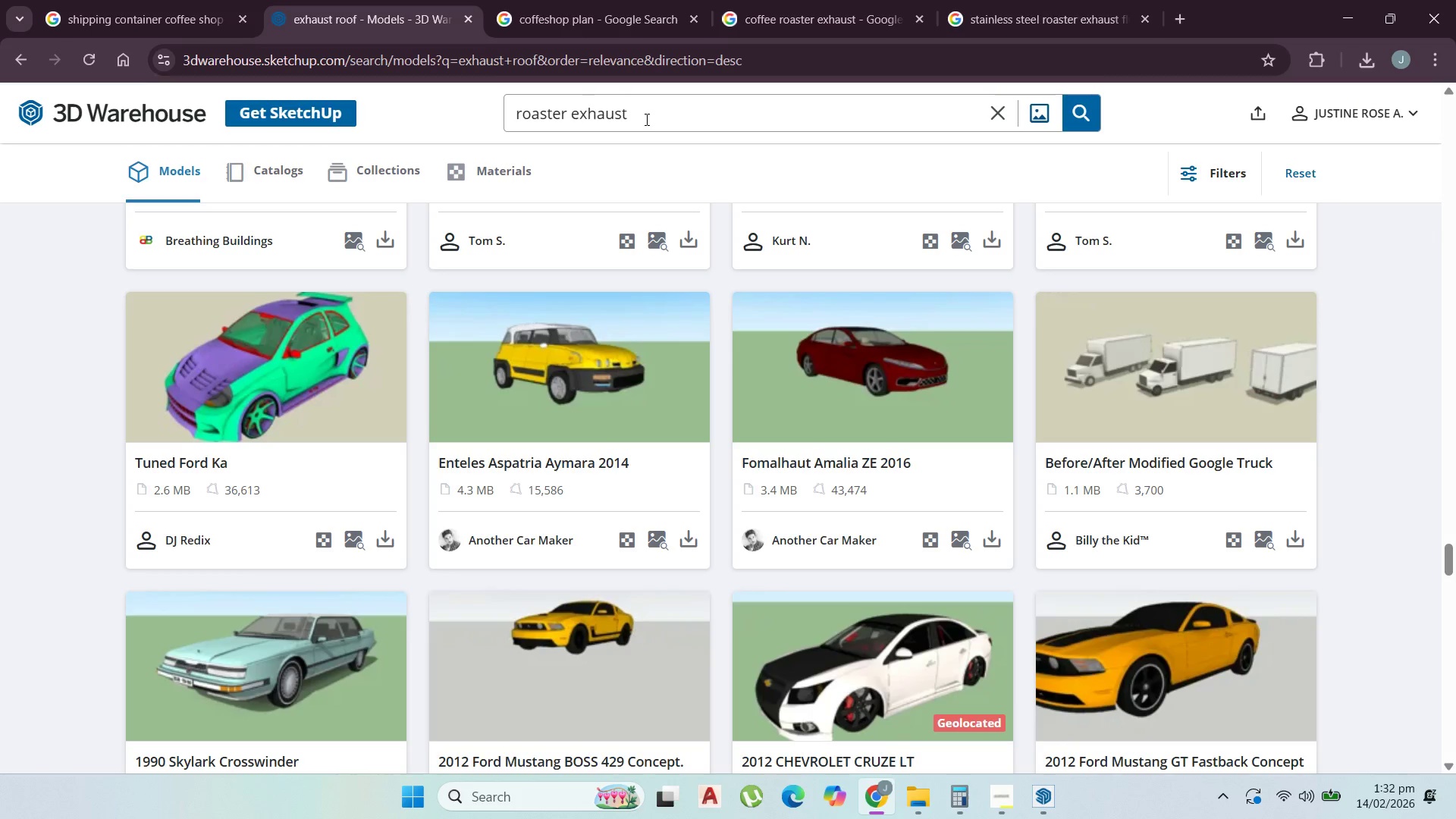 
key(Enter)
 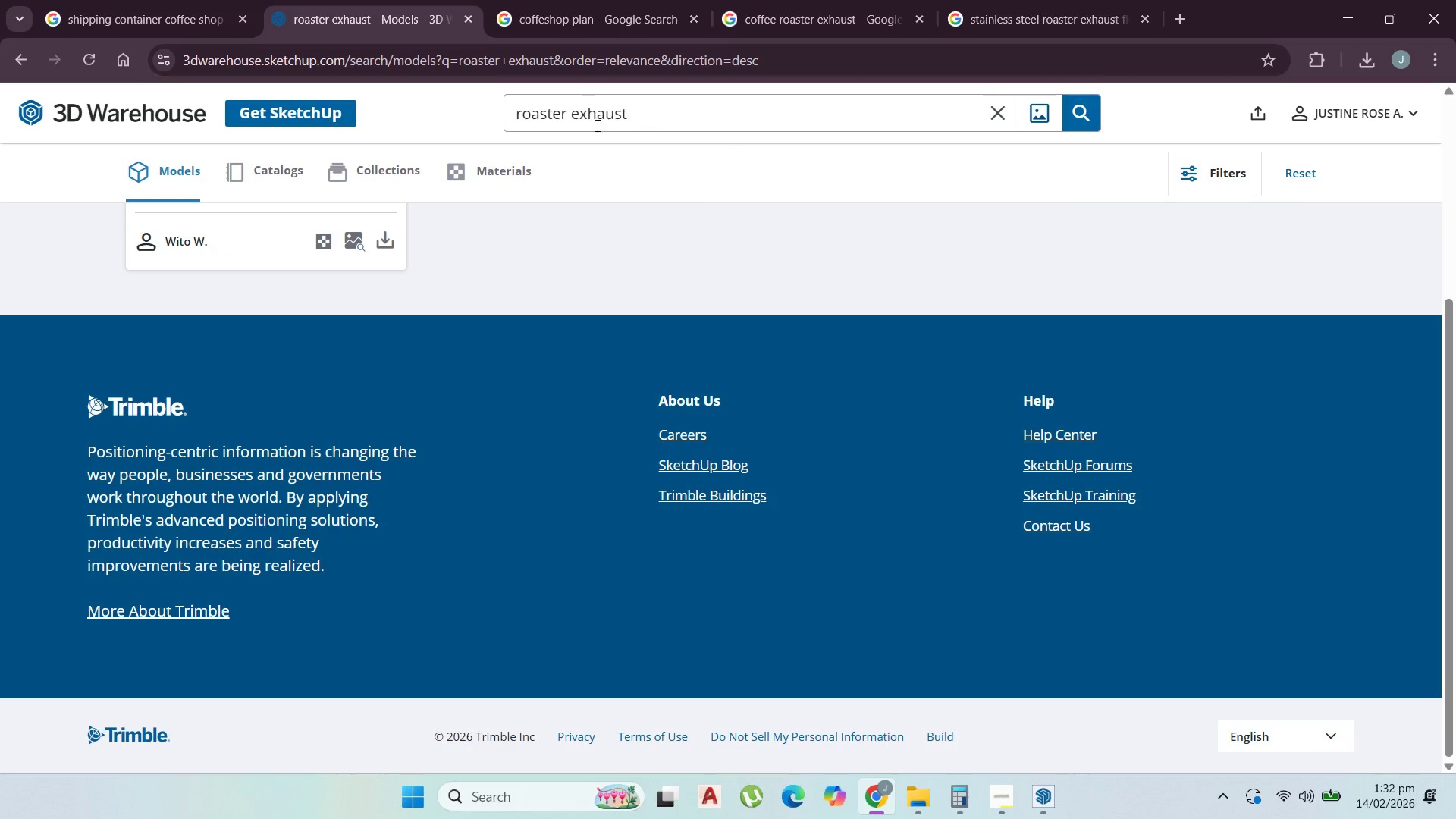 
scroll: coordinate [478, 554], scroll_direction: up, amount: 8.0
 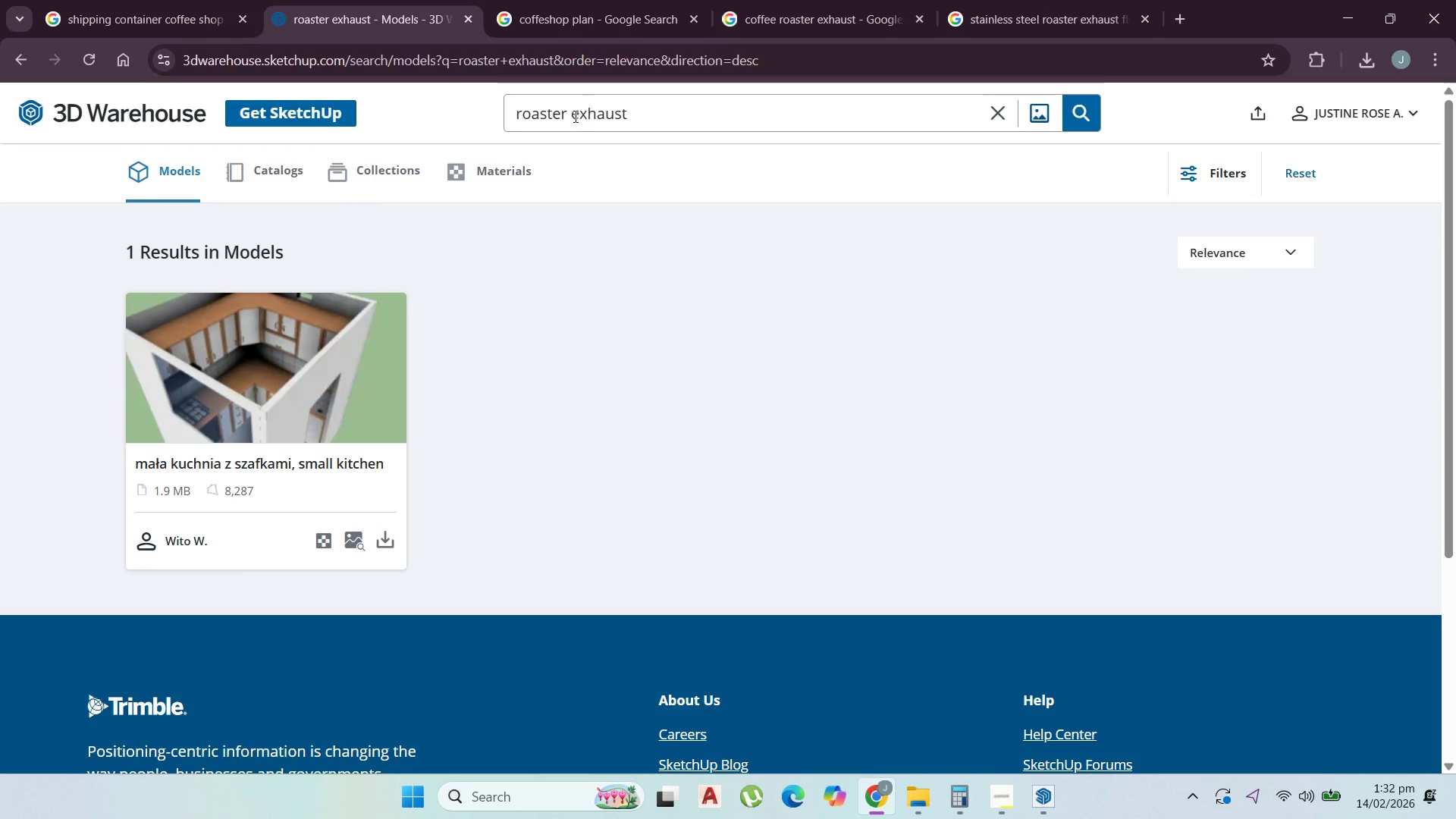 
double_click([546, 127])
 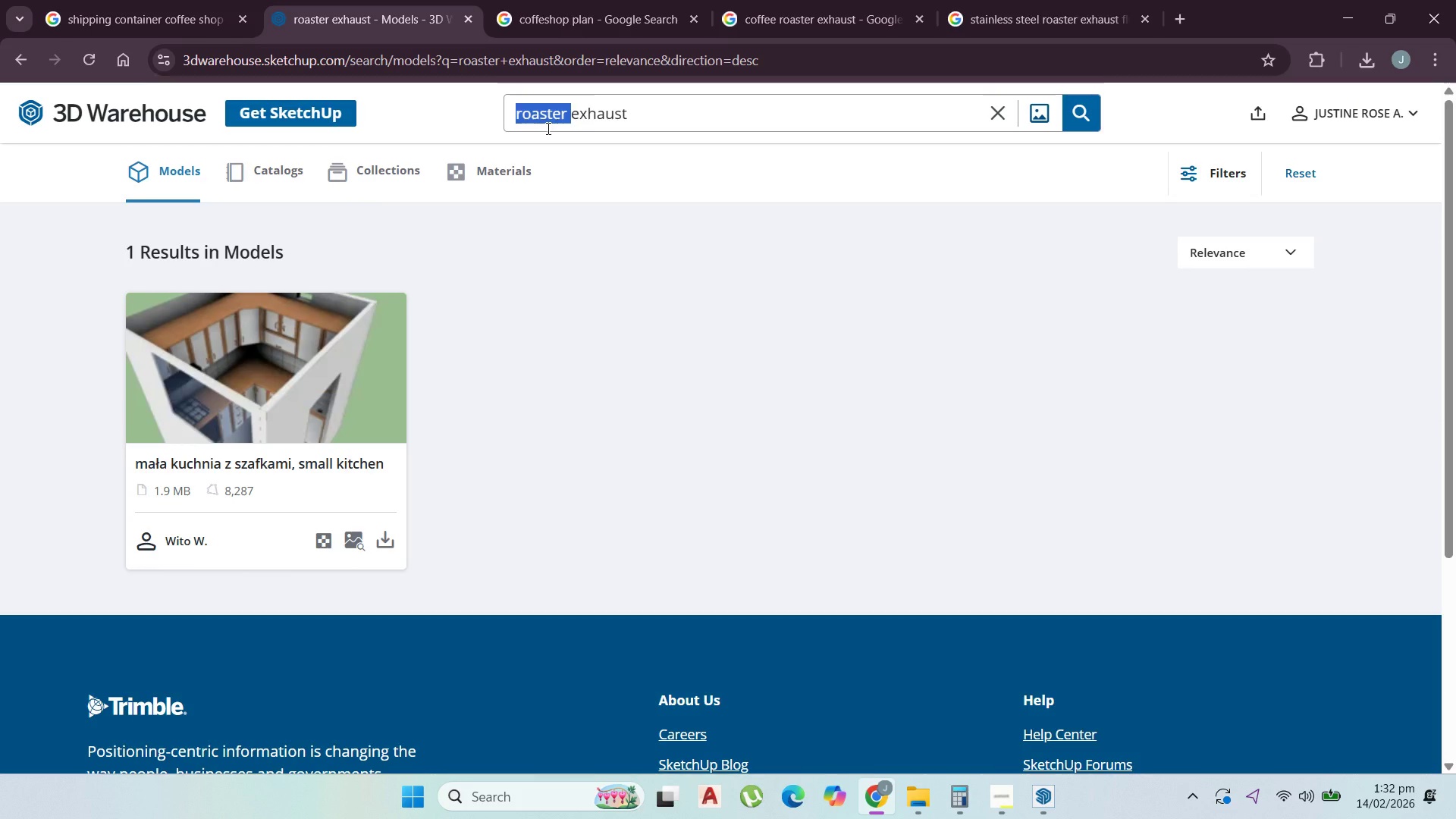 
key(Backspace)
 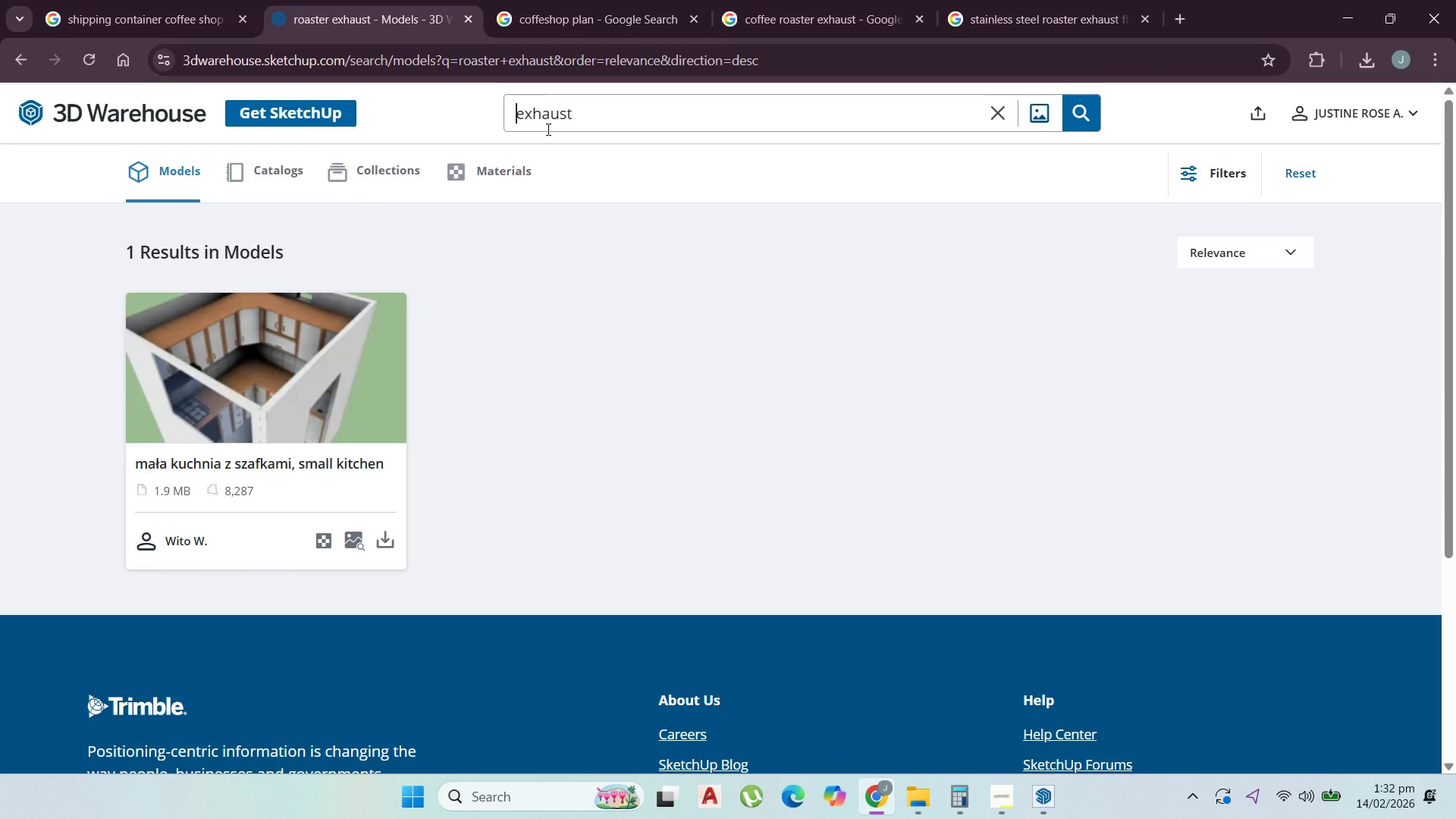 
key(Enter)
 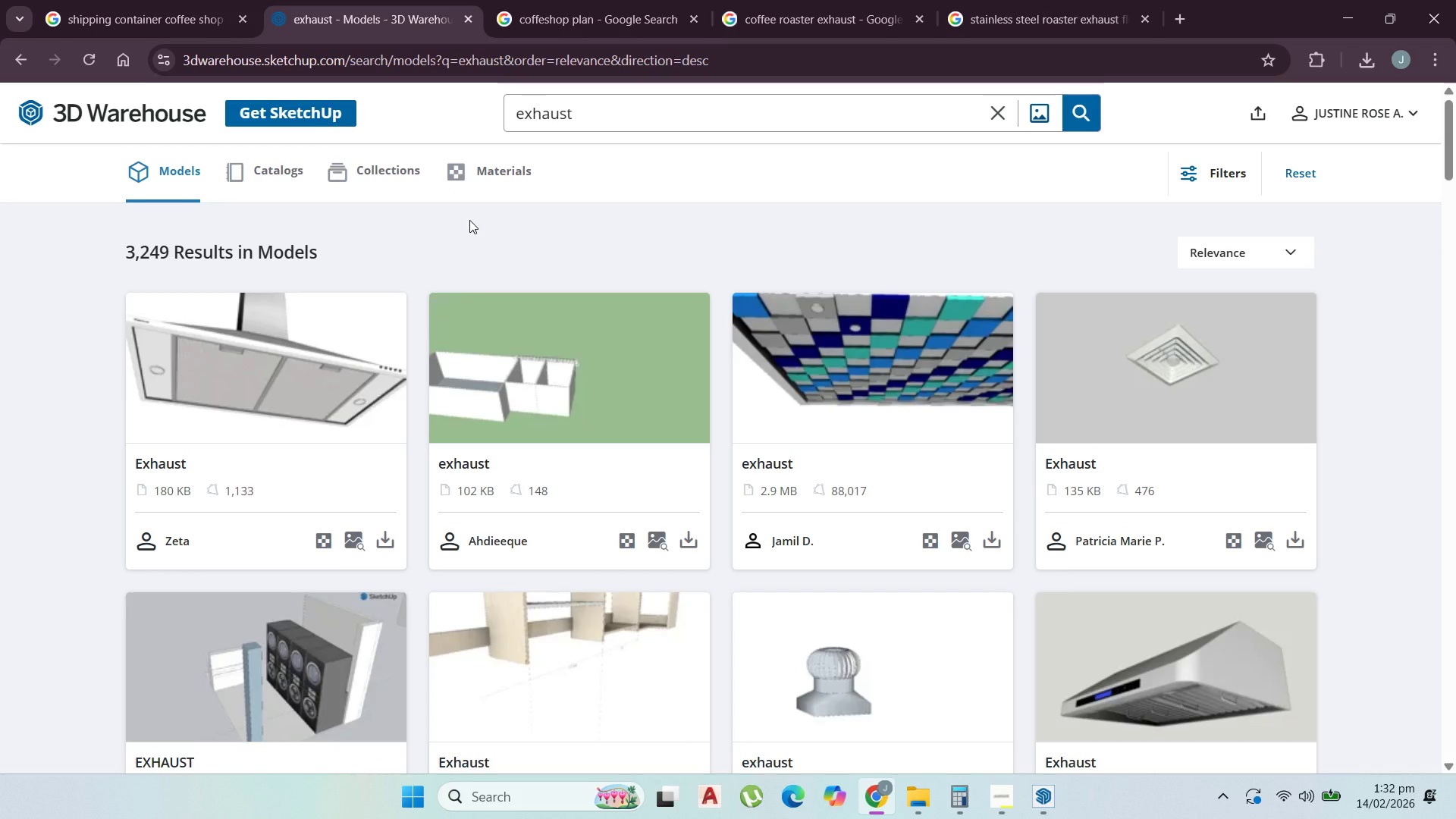 
scroll: coordinate [807, 300], scroll_direction: down, amount: 7.0
 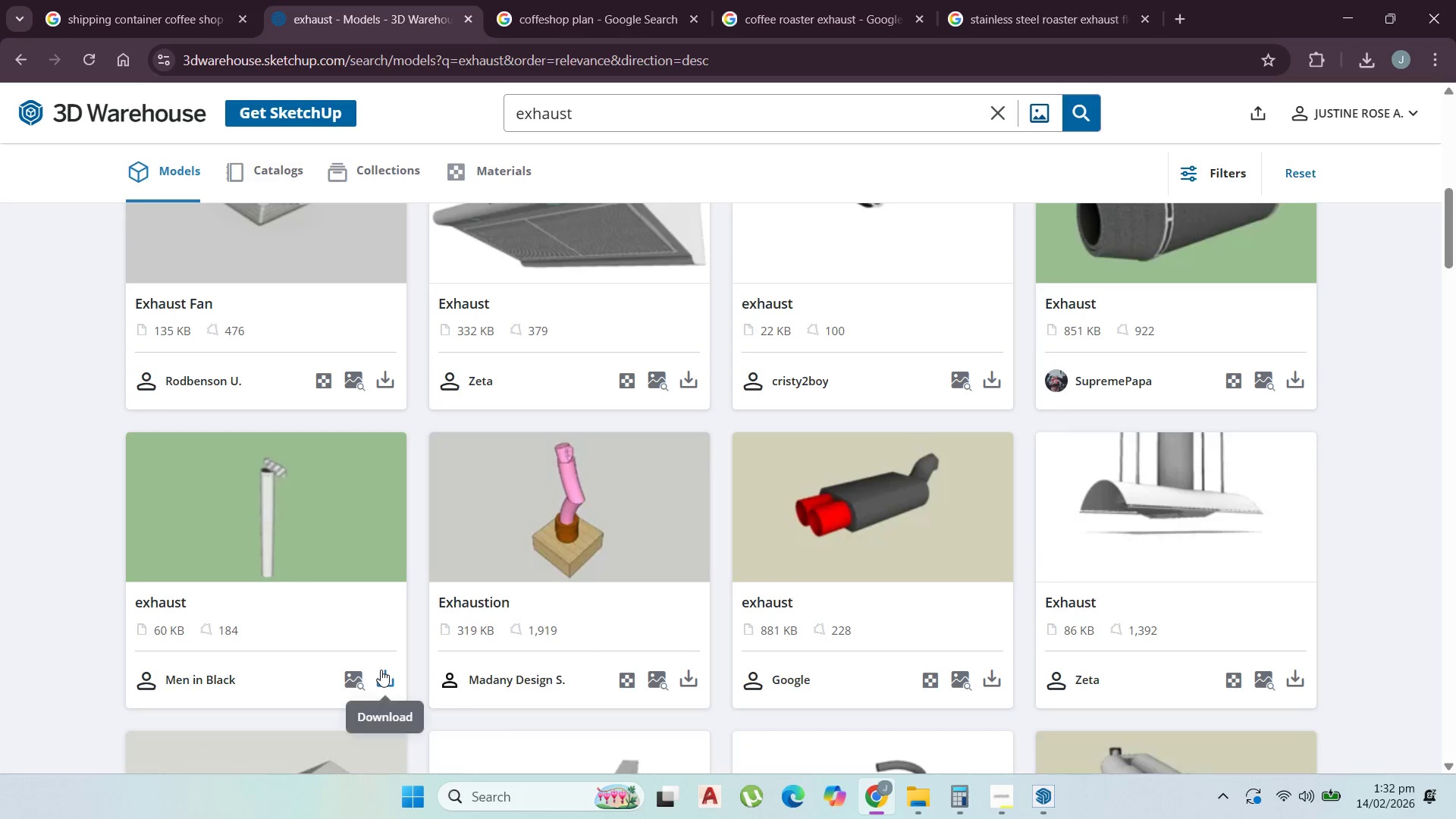 
left_click([475, 518])
 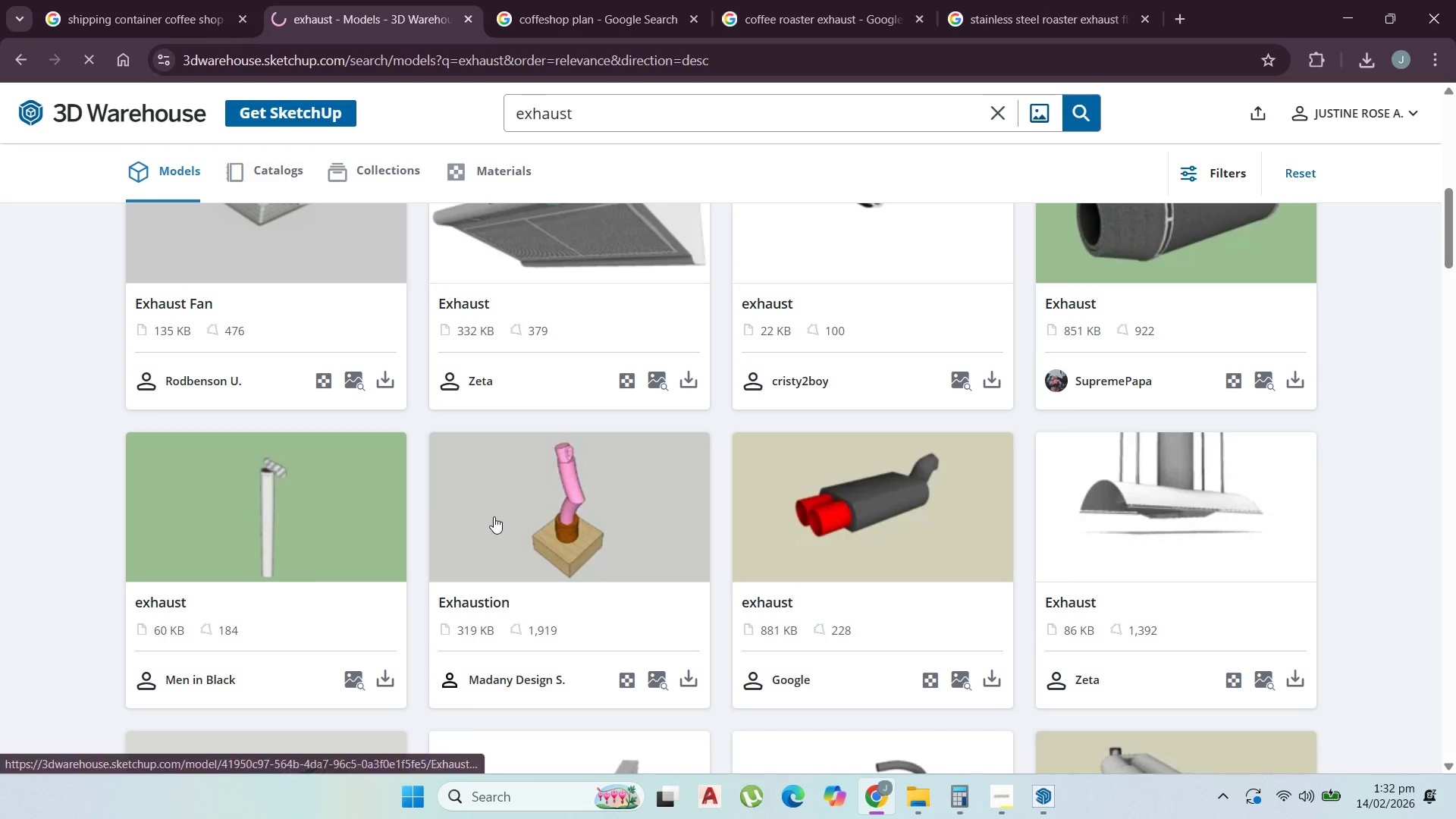 
scroll: coordinate [498, 516], scroll_direction: down, amount: 5.0
 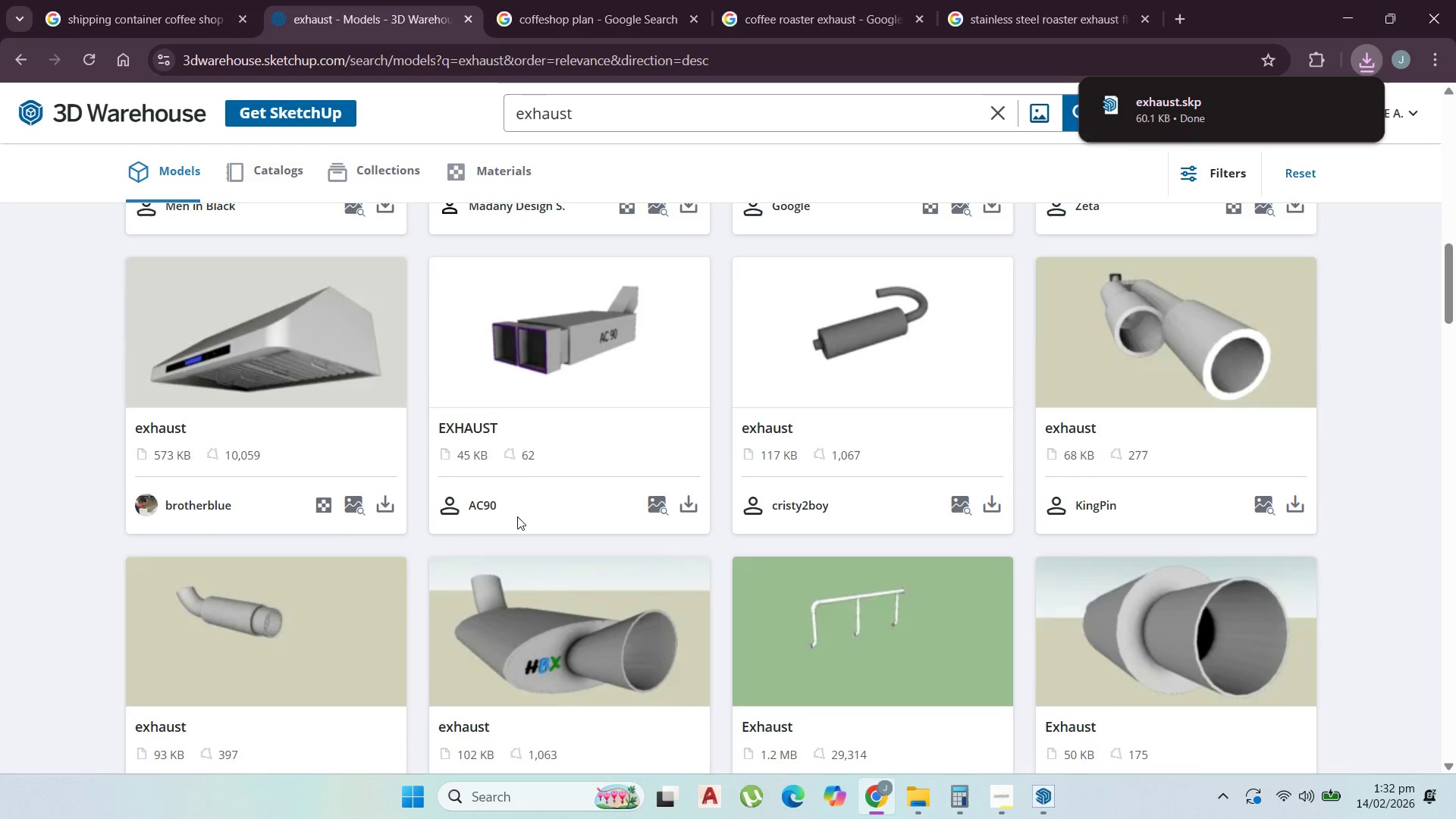 
scroll: coordinate [536, 511], scroll_direction: up, amount: 4.0
 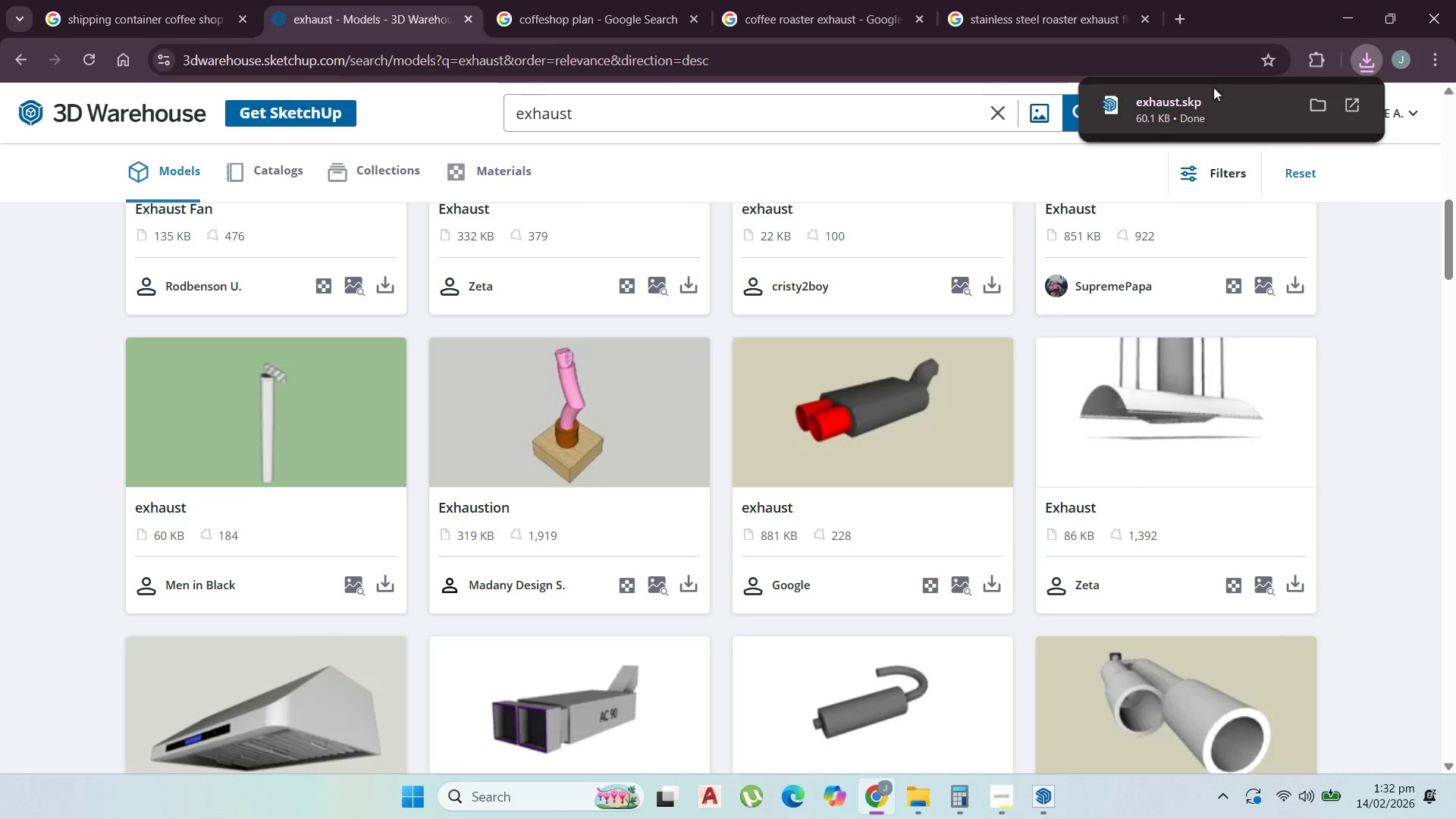 
left_click([1213, 90])
 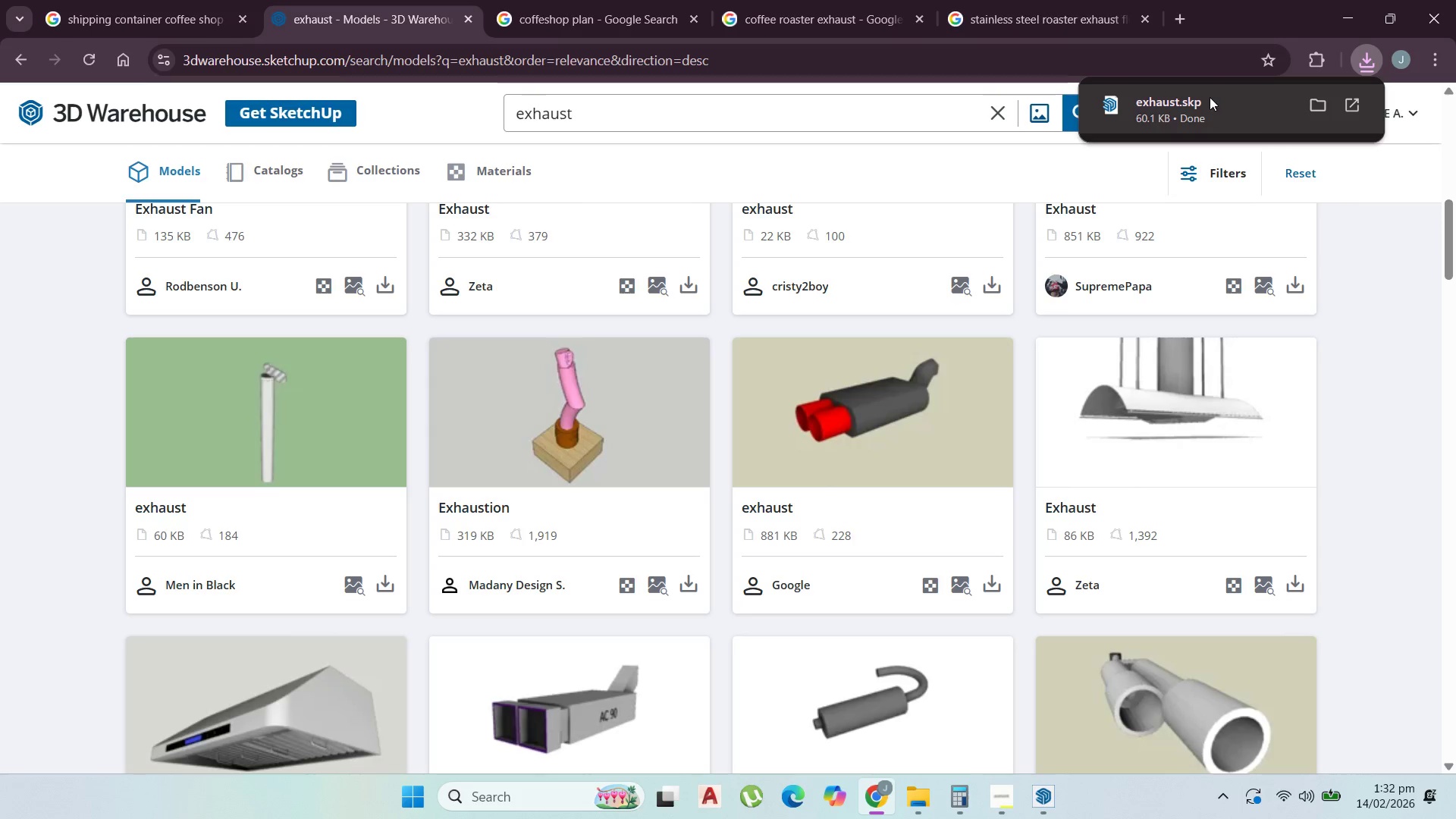 
wait(12.7)
 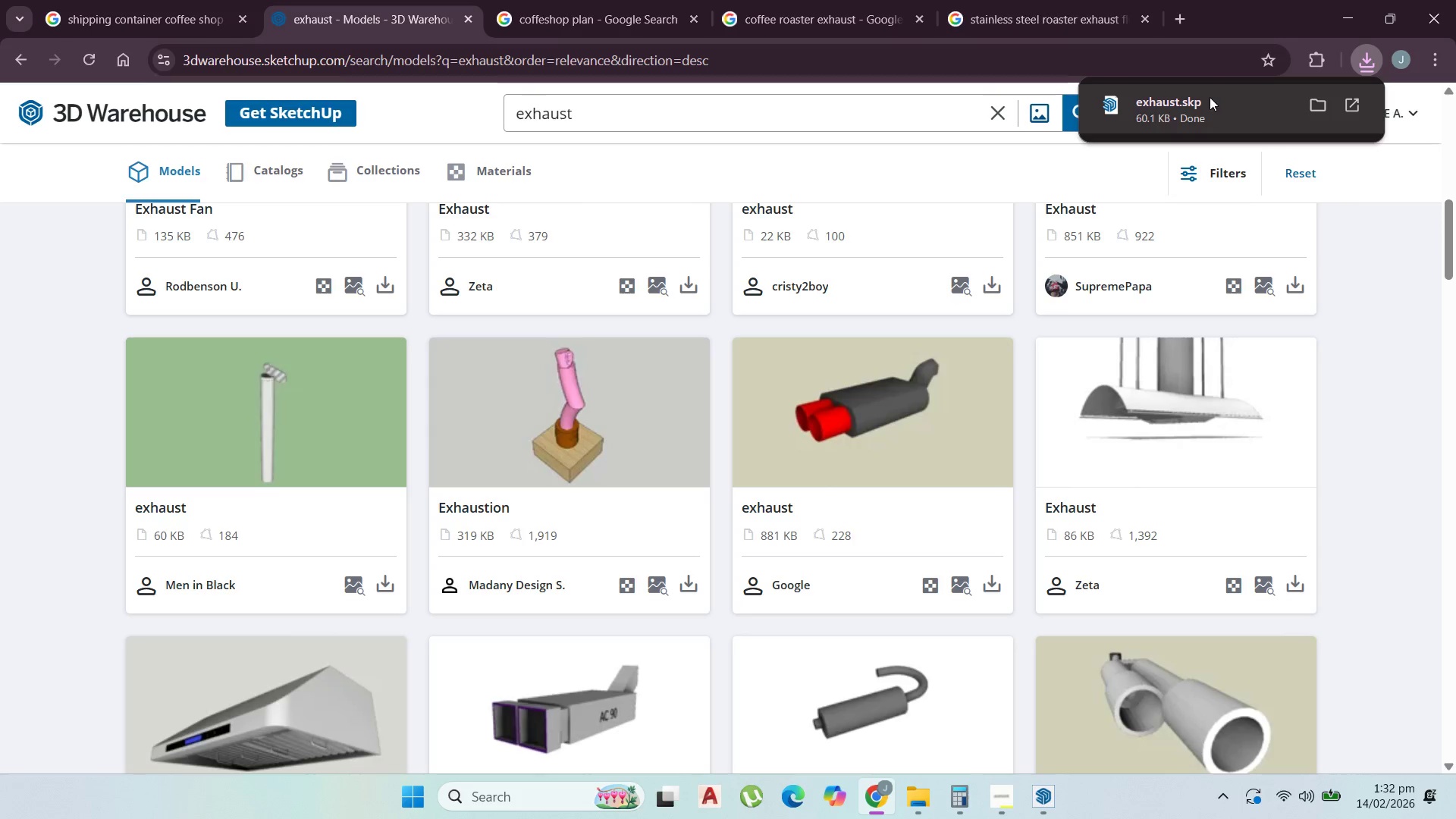 
left_click([1047, 808])
 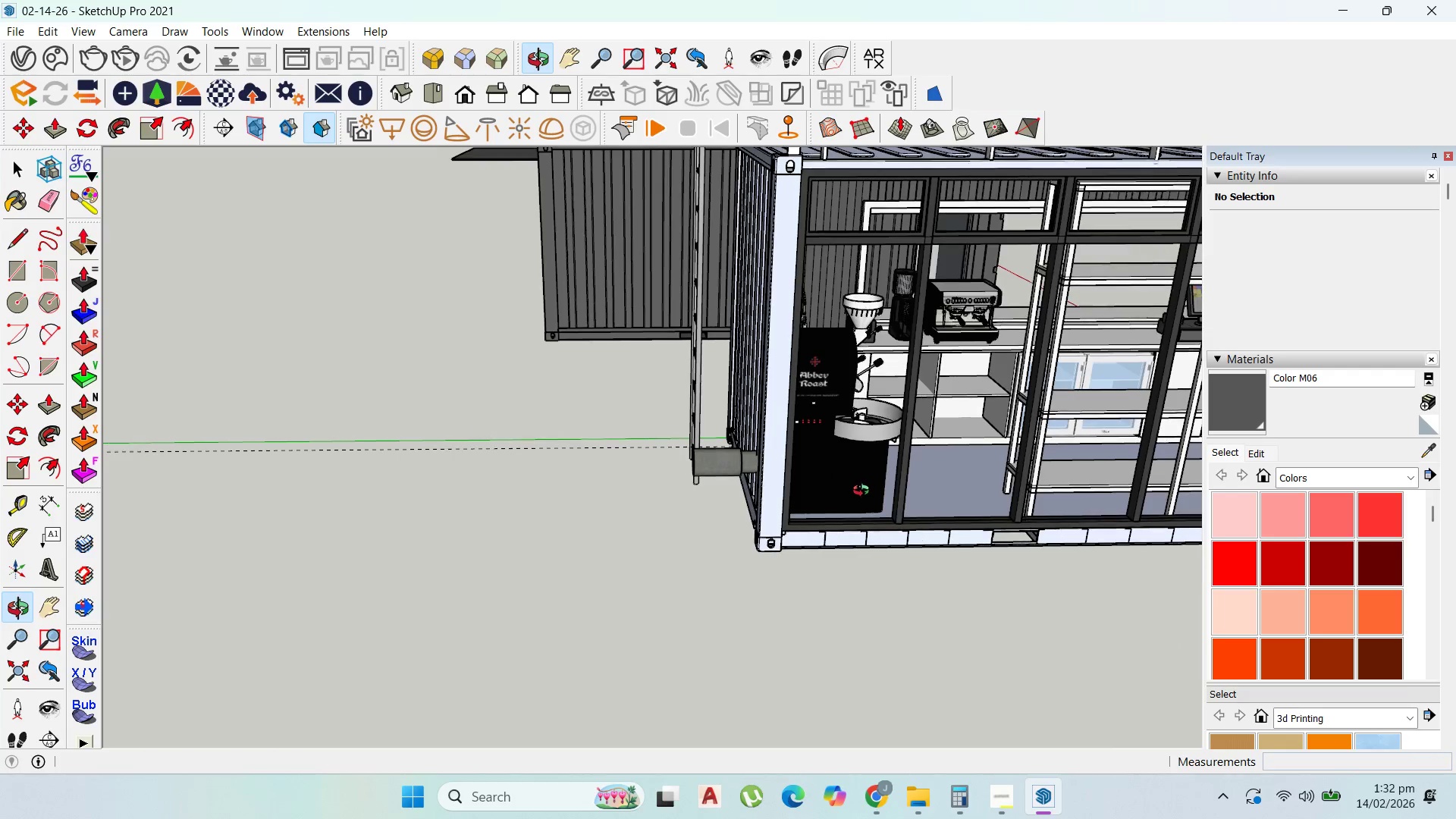 
scroll: coordinate [853, 316], scroll_direction: up, amount: 23.0
 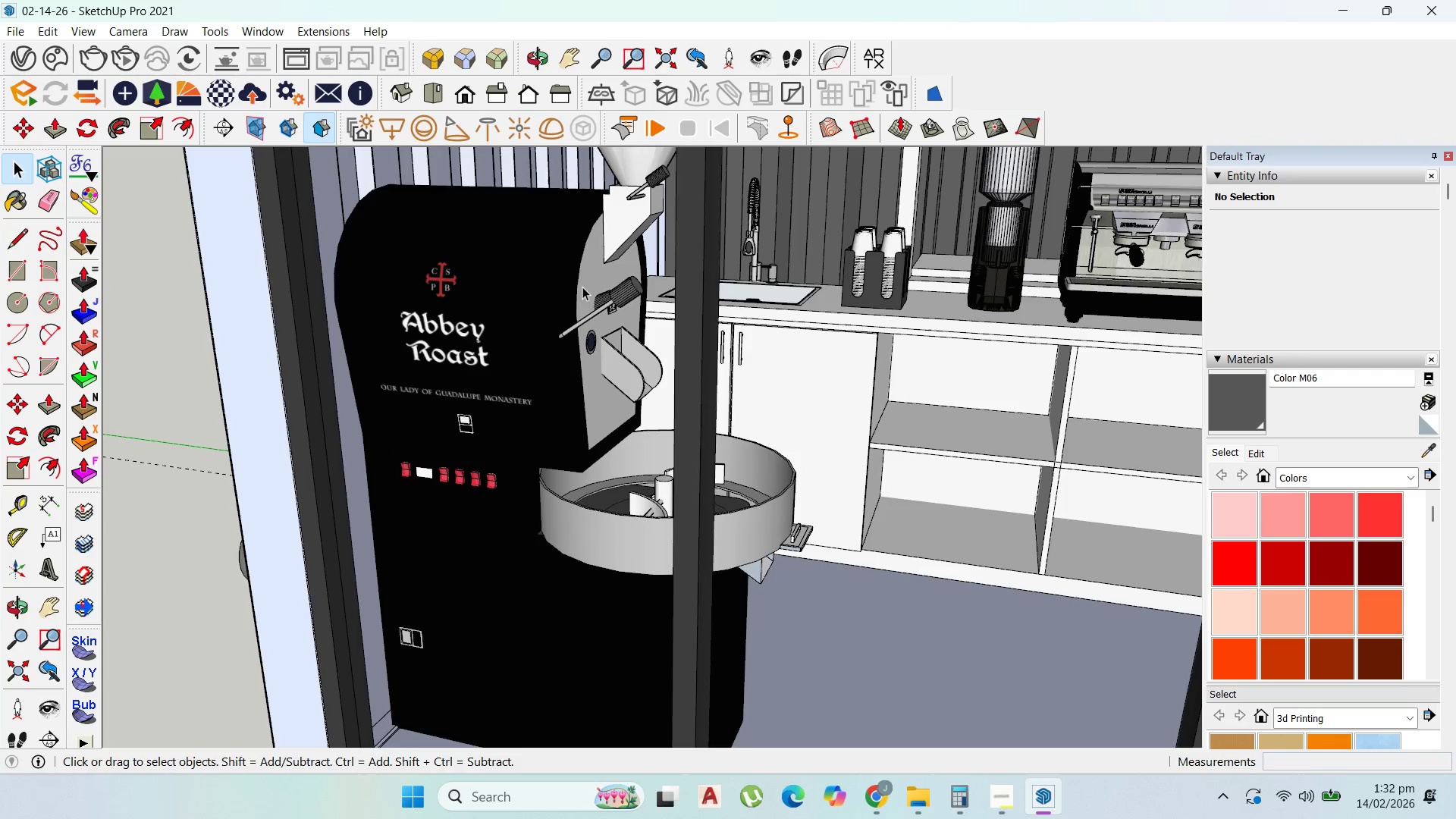 
scroll: coordinate [567, 204], scroll_direction: down, amount: 11.0
 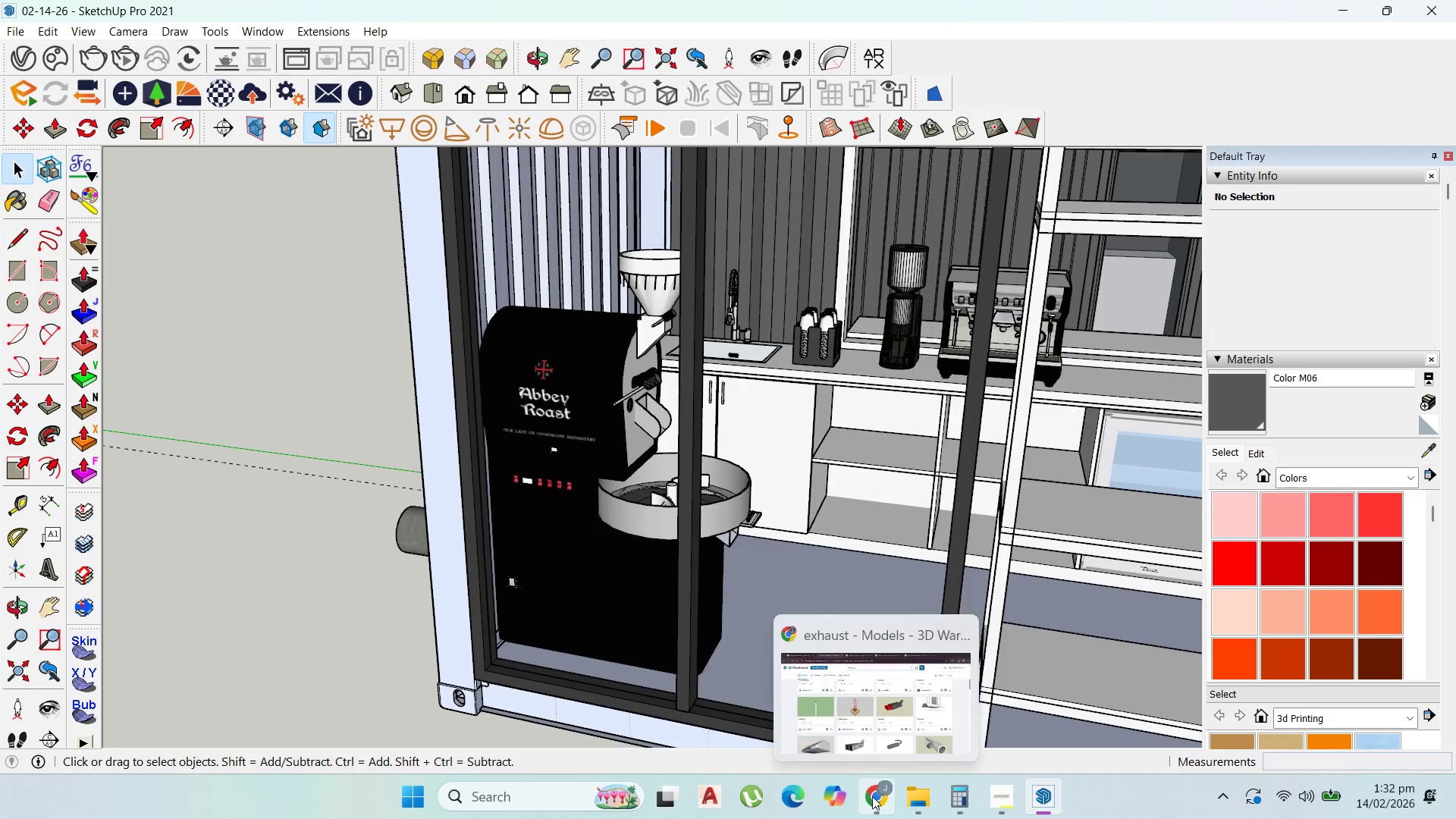 
left_click([887, 730])
 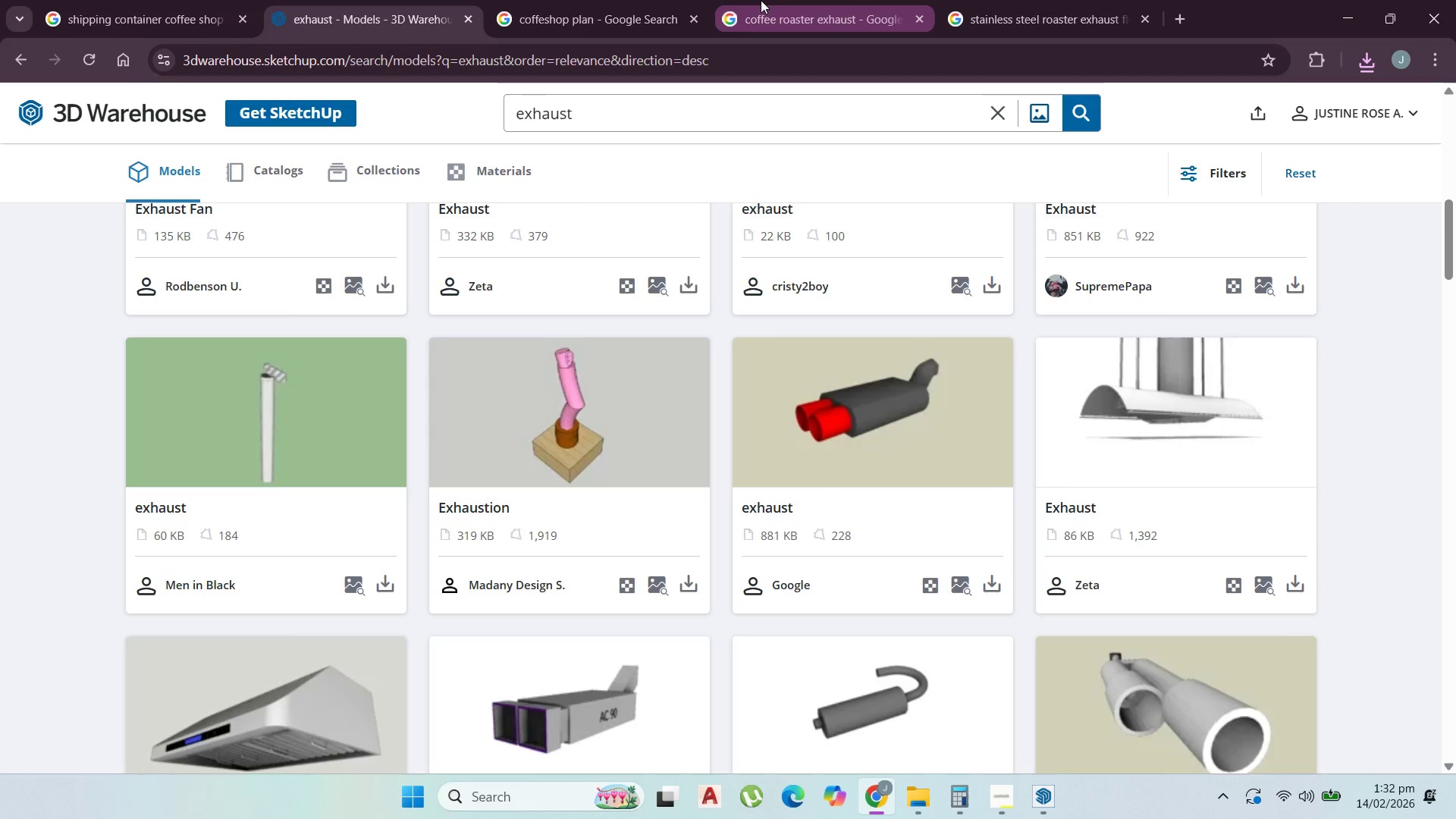 
left_click([758, 0])
 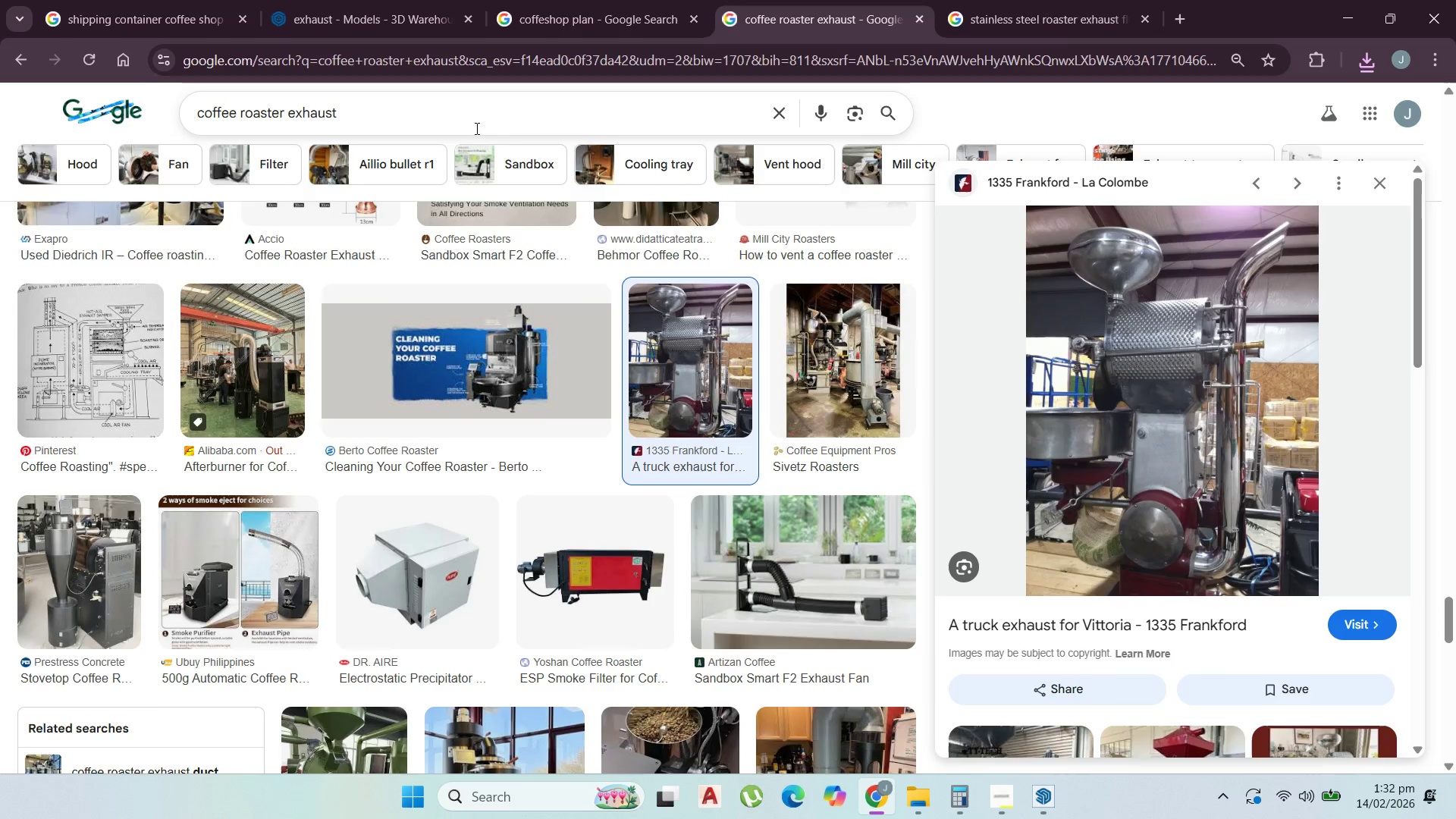 
left_click([478, 116])
 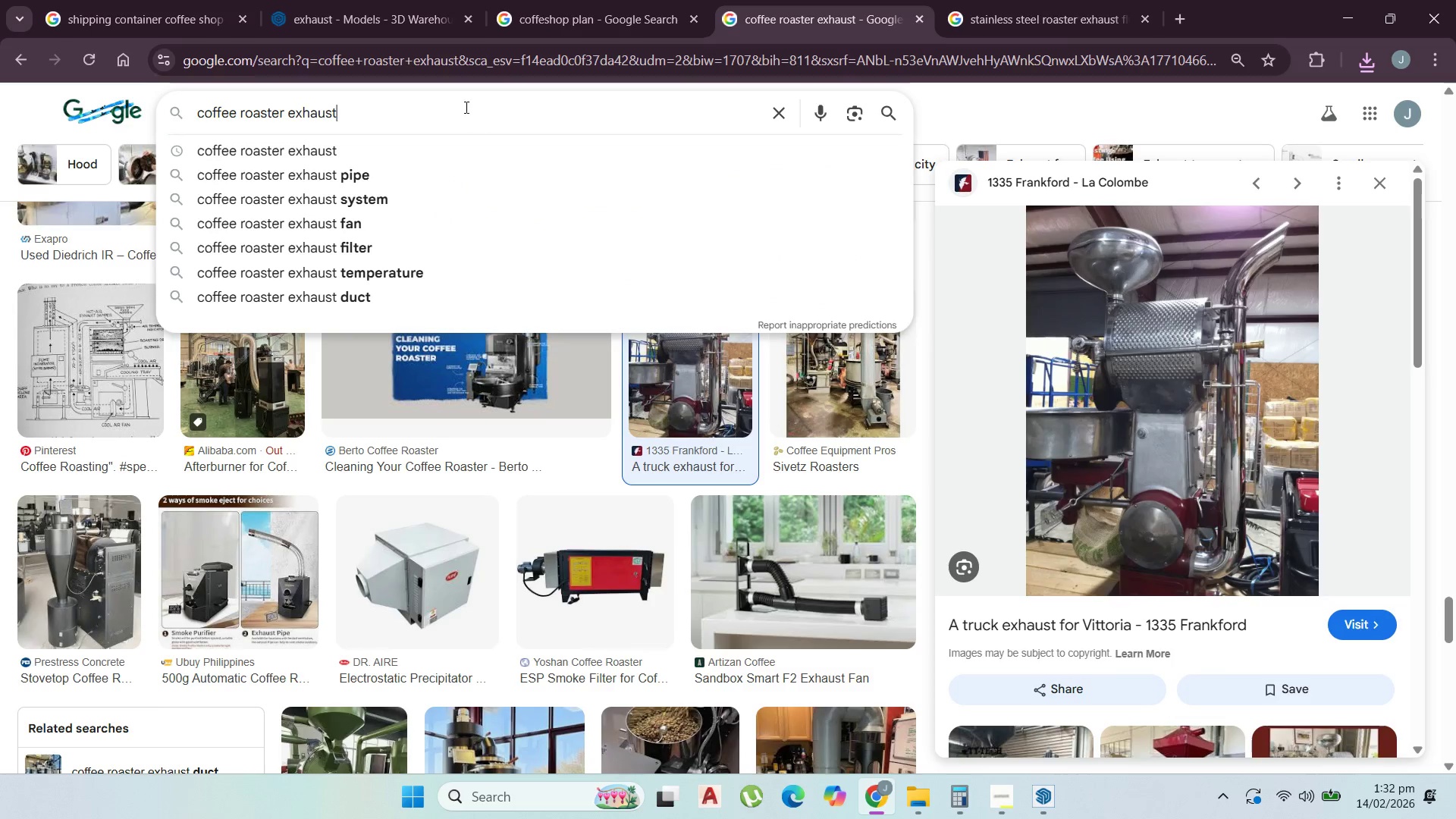 
type(b)
key(Backspace)
type( pa)
key(Backspace)
key(Backspace)
 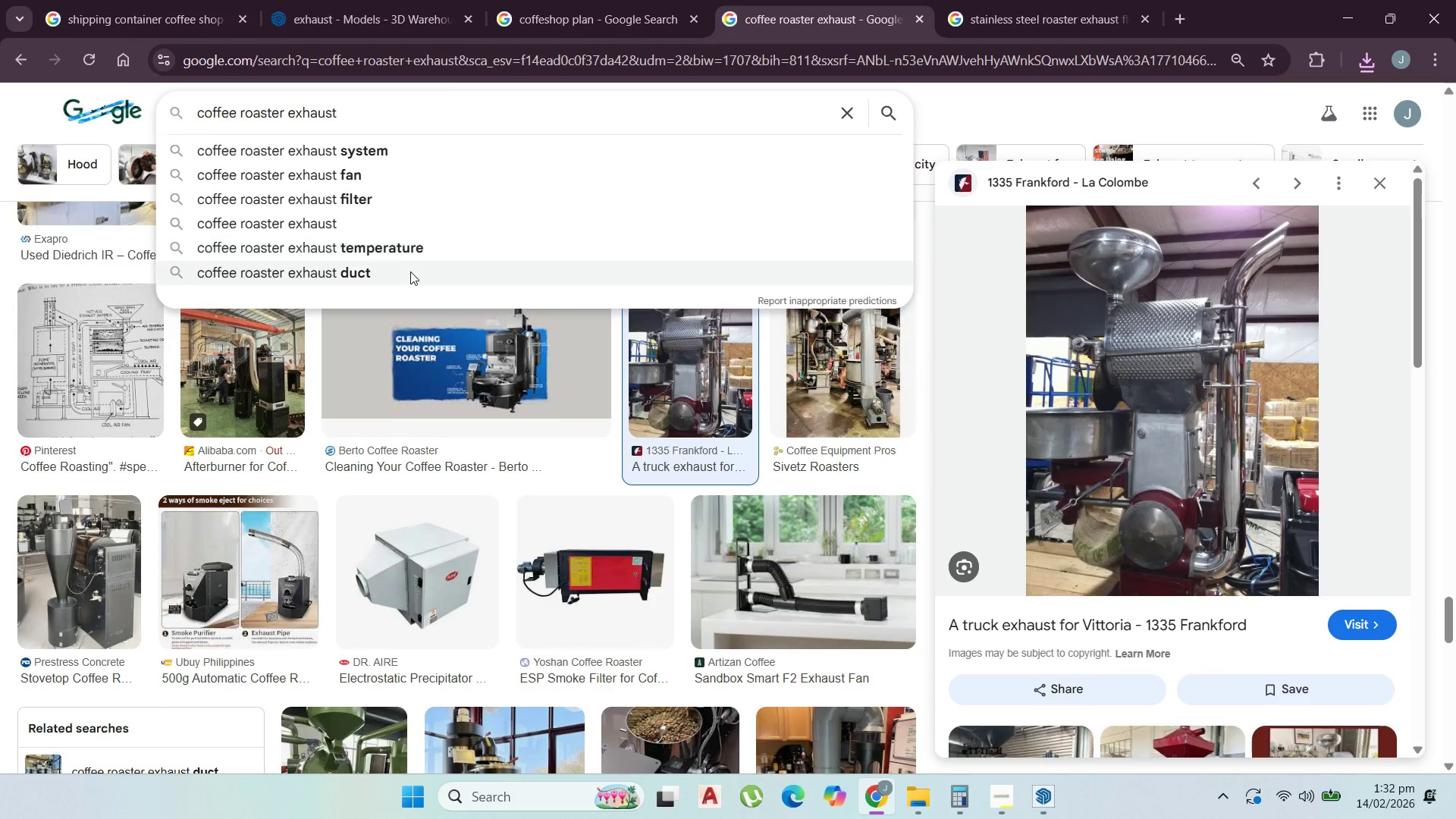 
left_click([410, 272])
 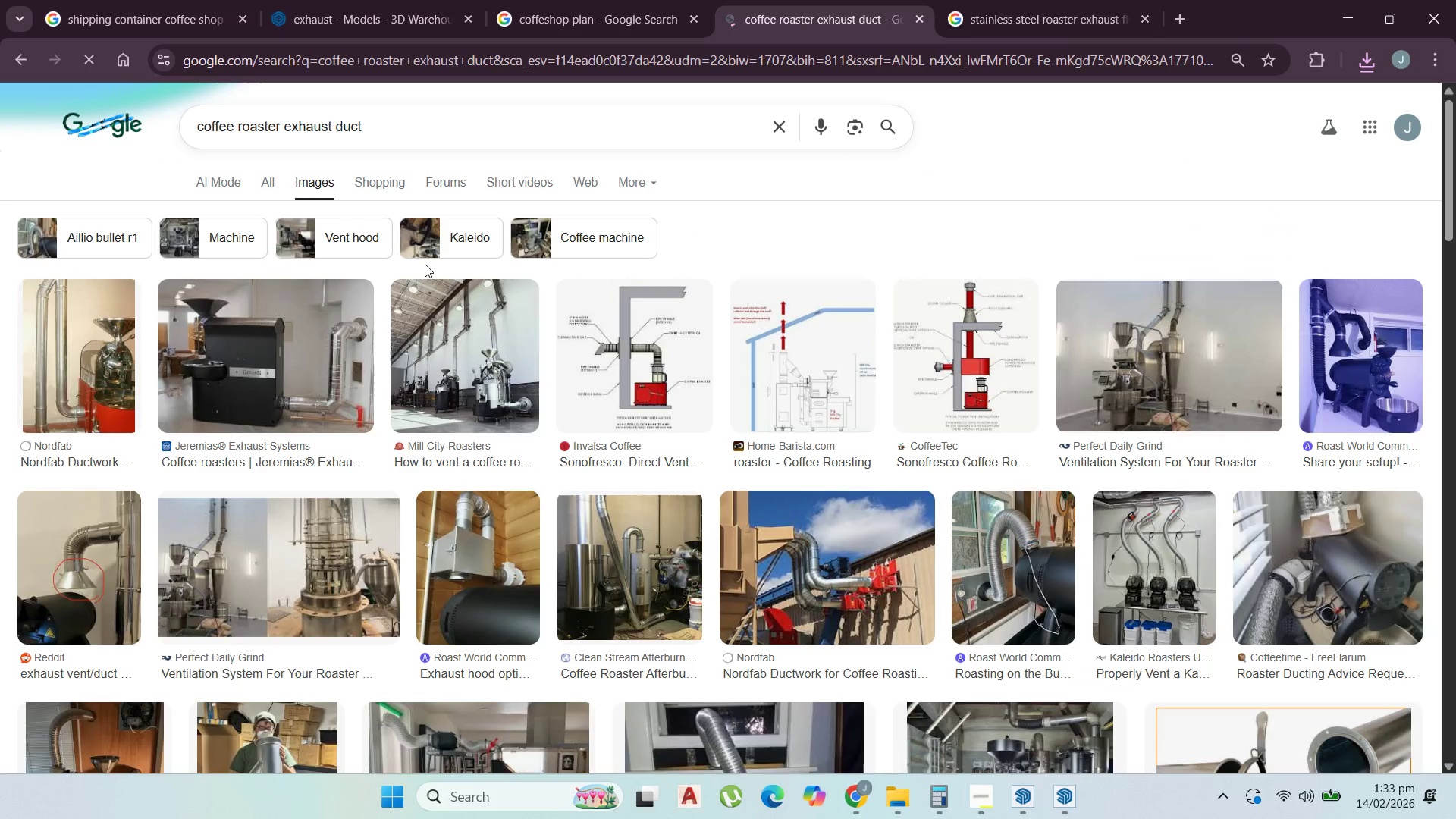 
left_click([535, 324])
 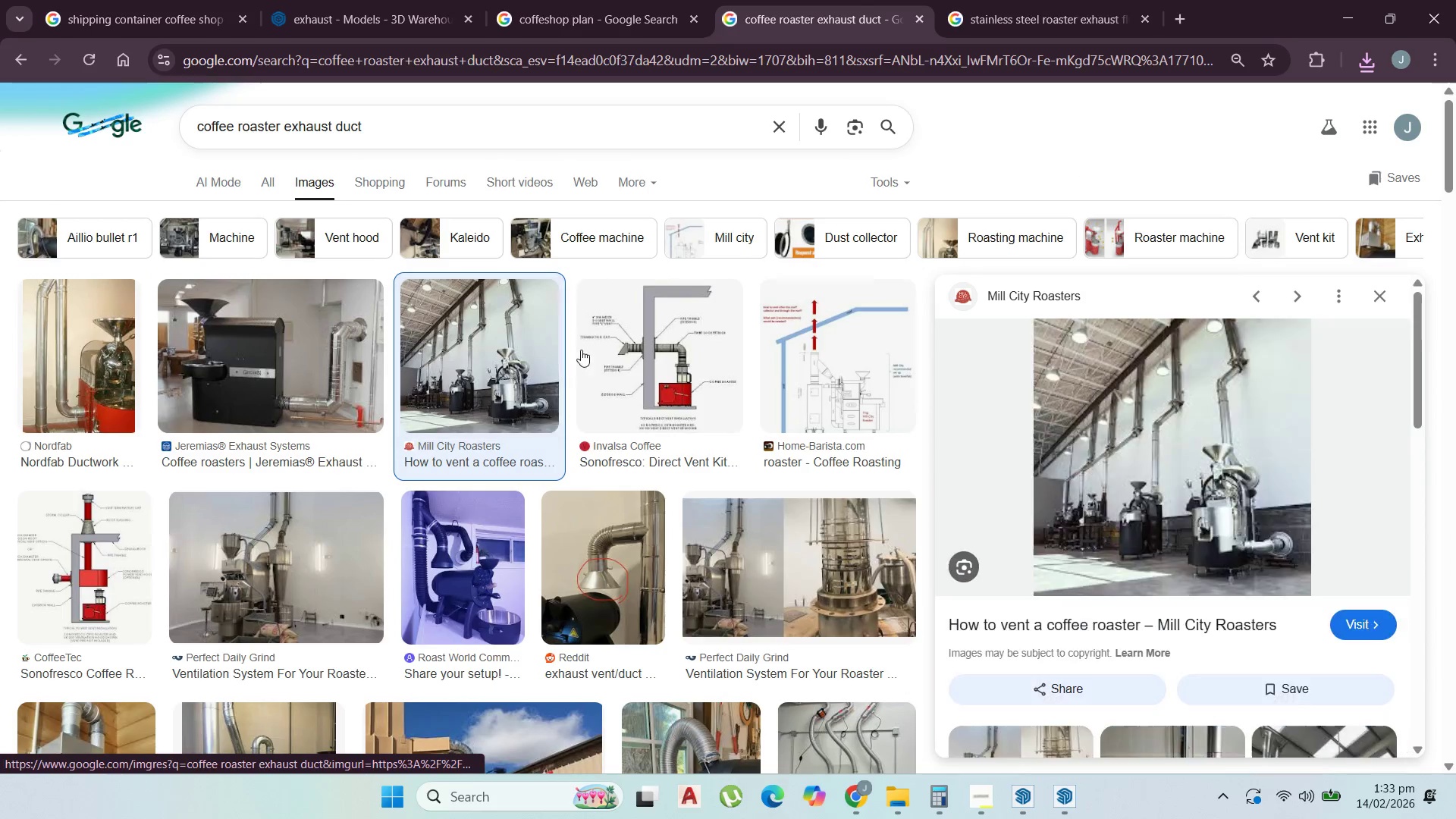 
left_click([637, 362])
 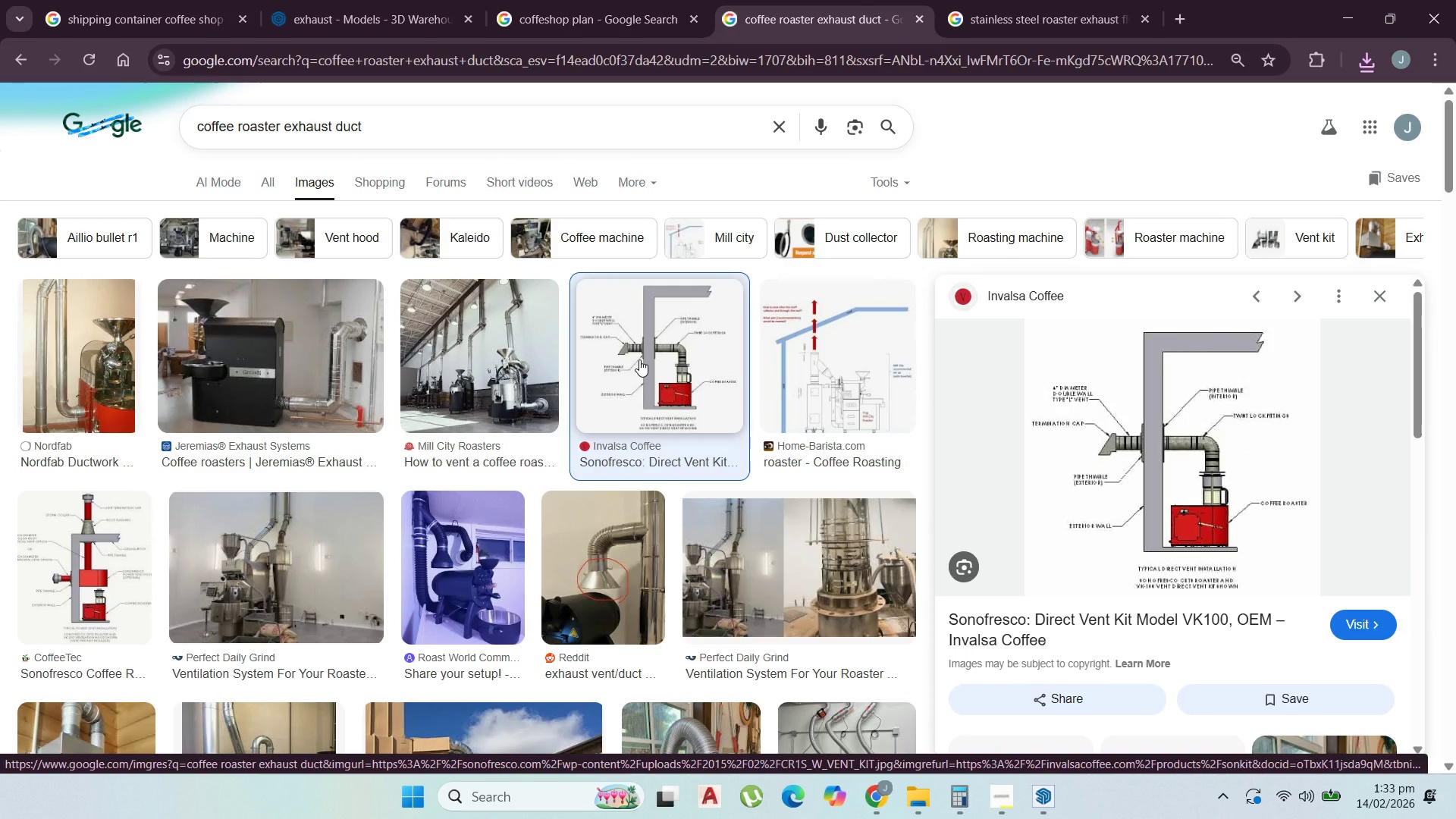 
wait(9.62)
 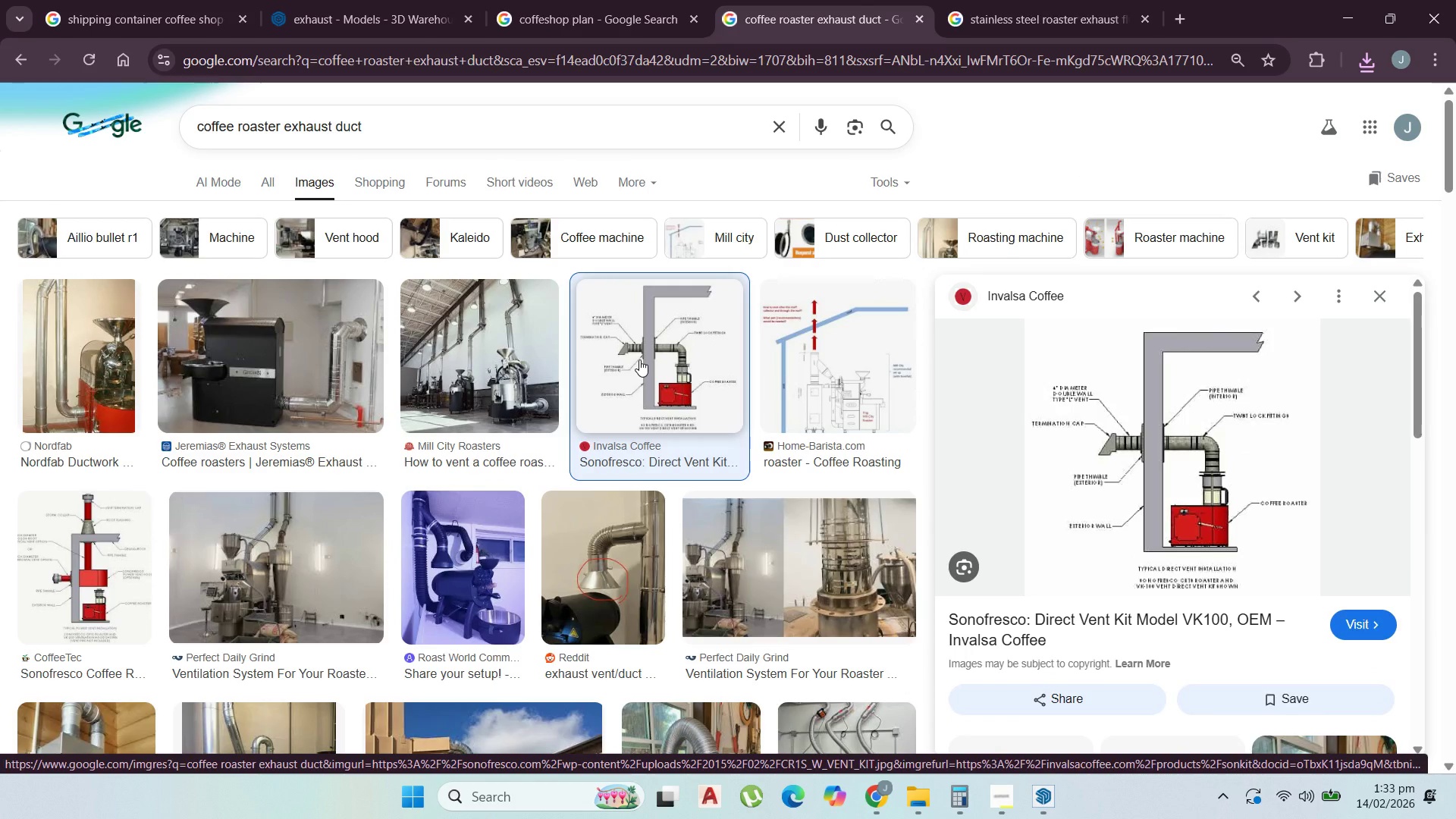 
scroll: coordinate [633, 494], scroll_direction: down, amount: 2.0
 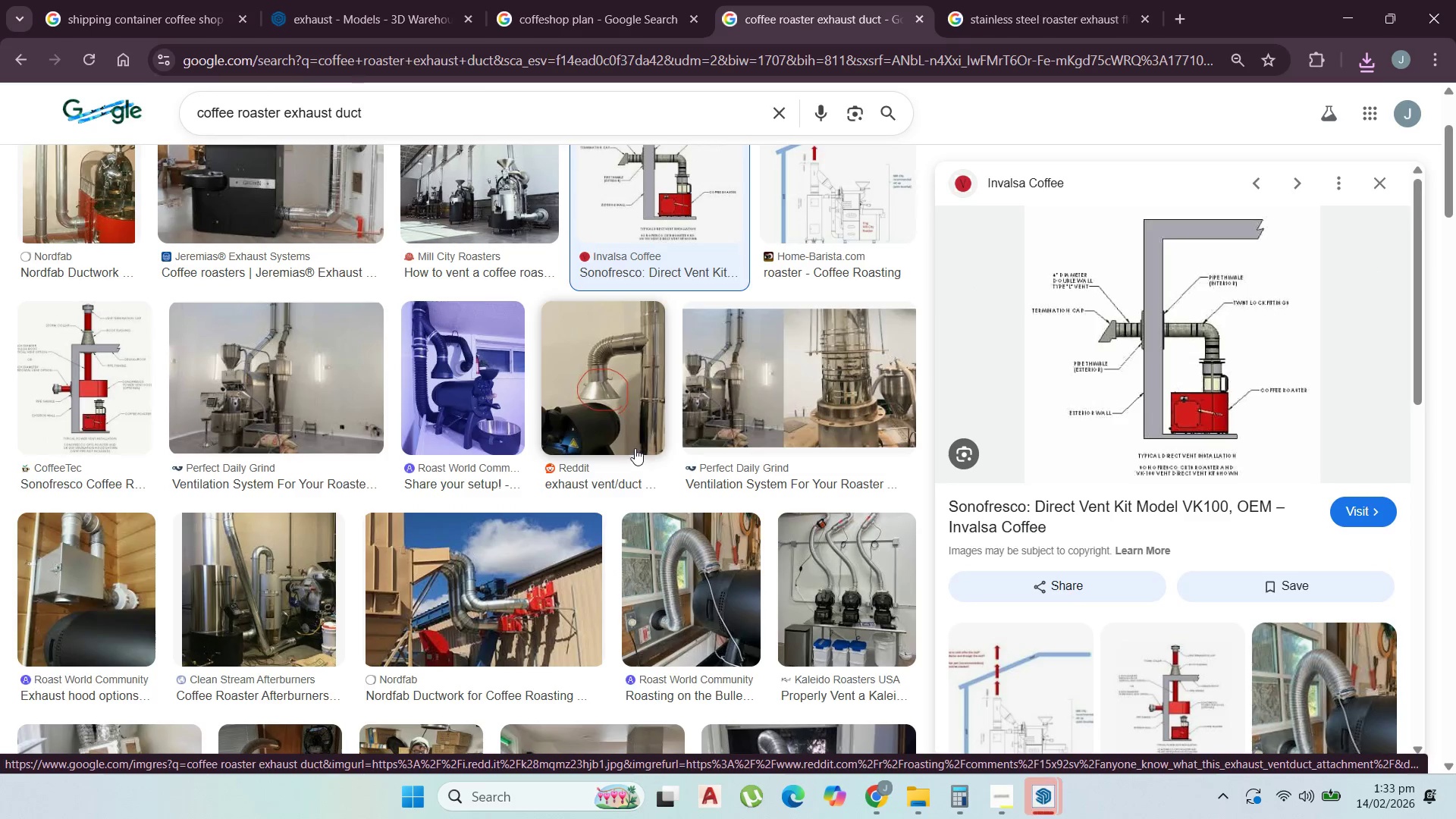 
scroll: coordinate [237, 270], scroll_direction: up, amount: 1.0
 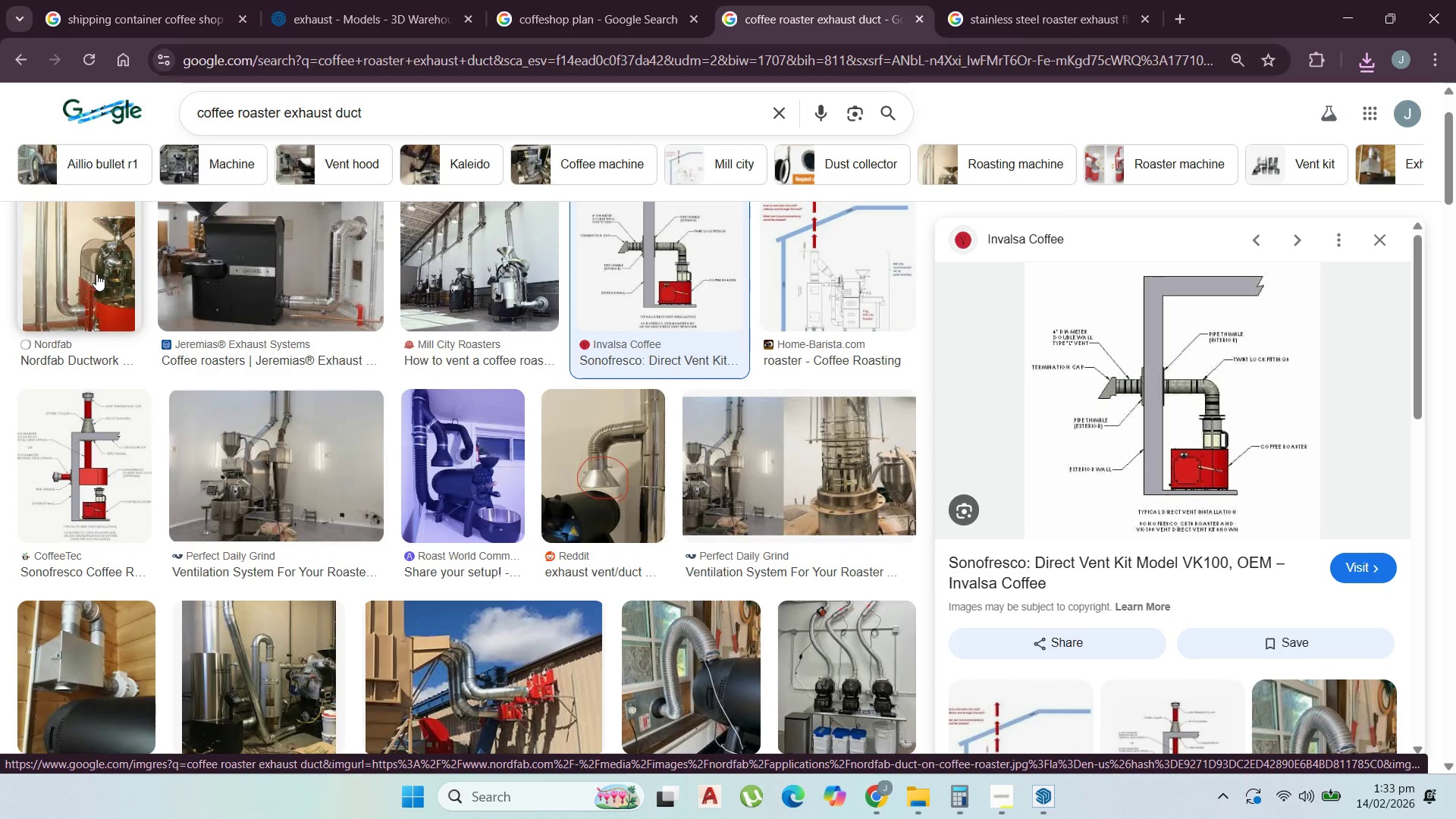 
left_click([96, 274])
 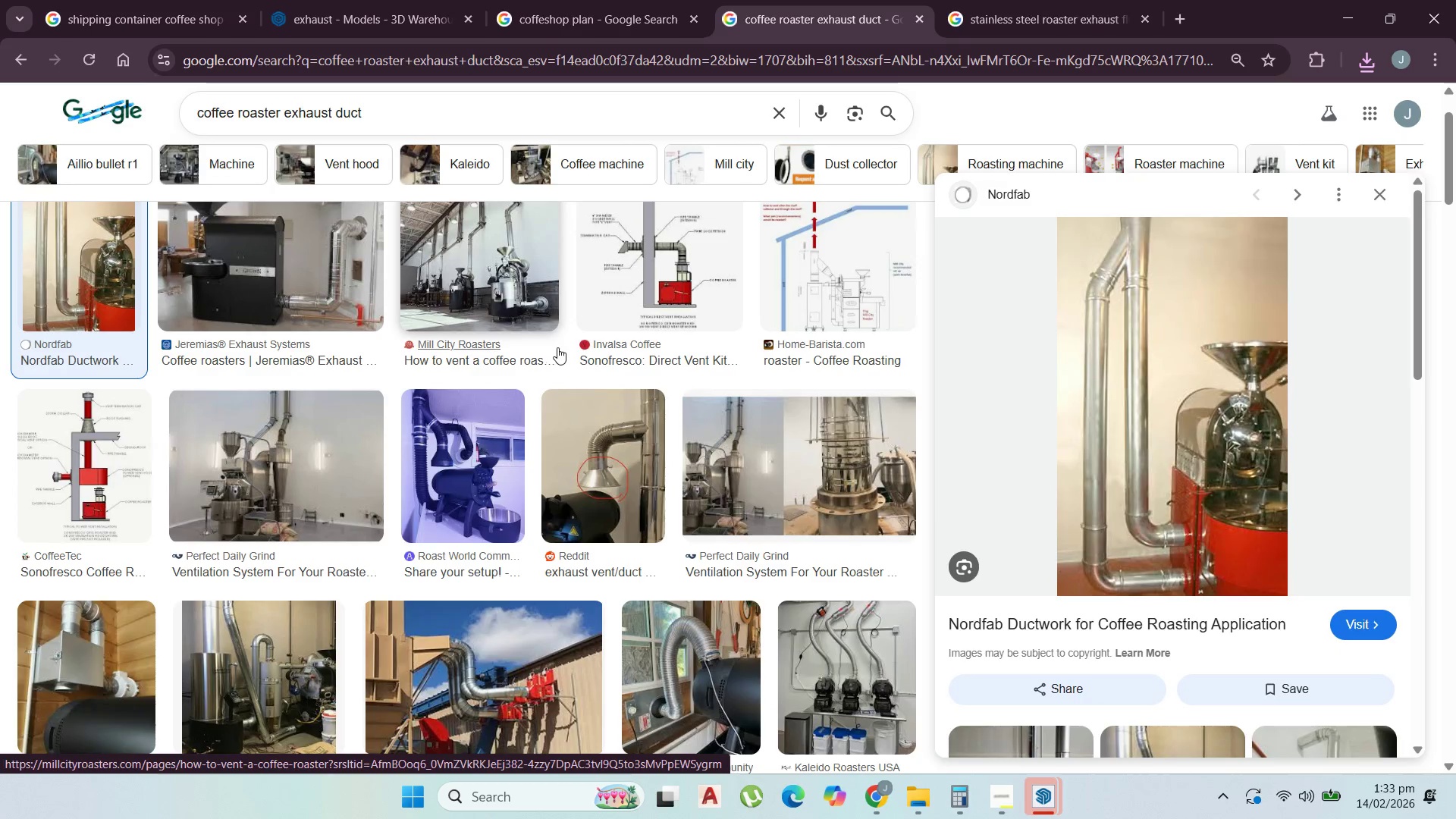 
scroll: coordinate [374, 376], scroll_direction: down, amount: 10.0
 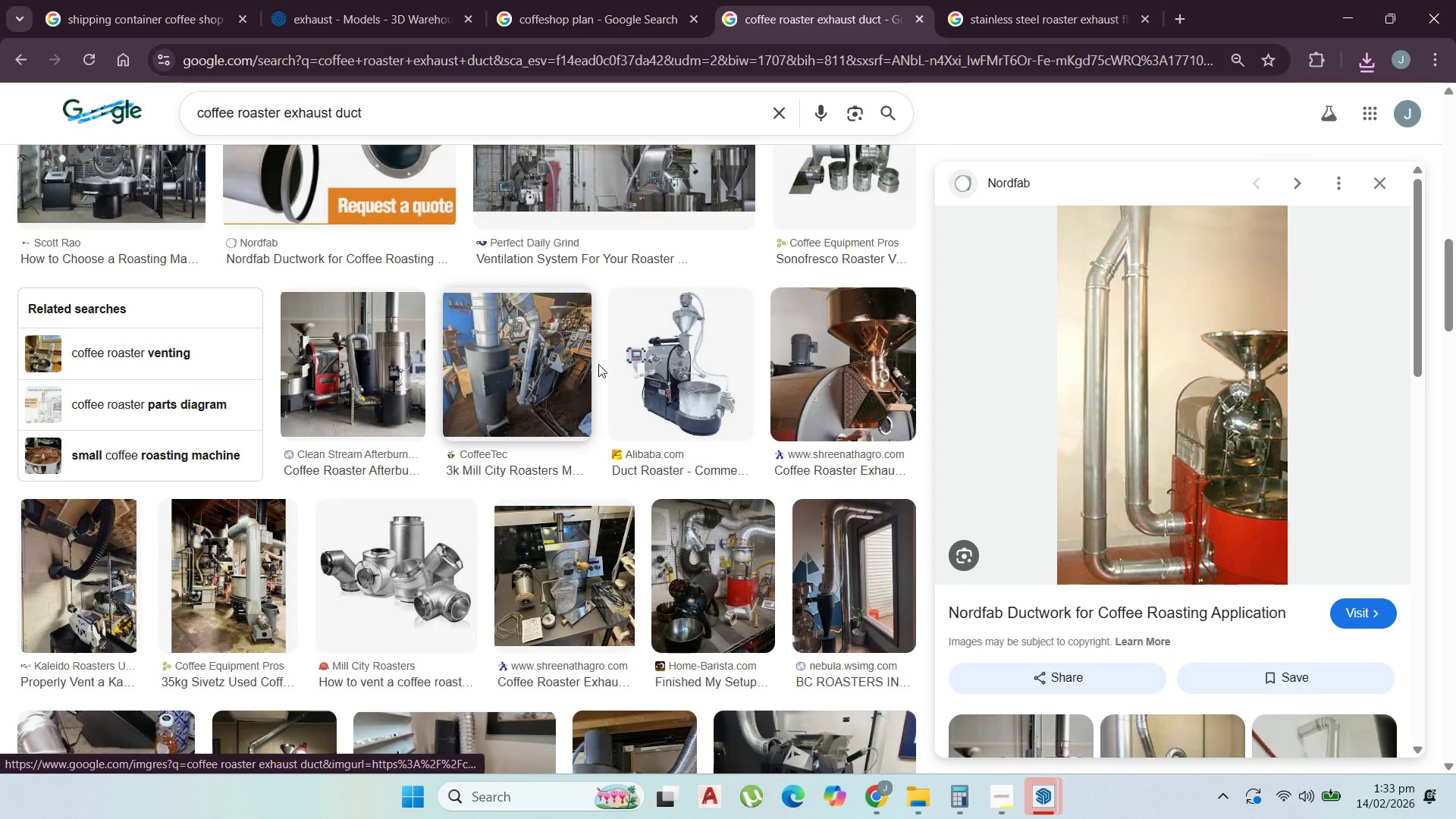 
left_click([676, 362])
 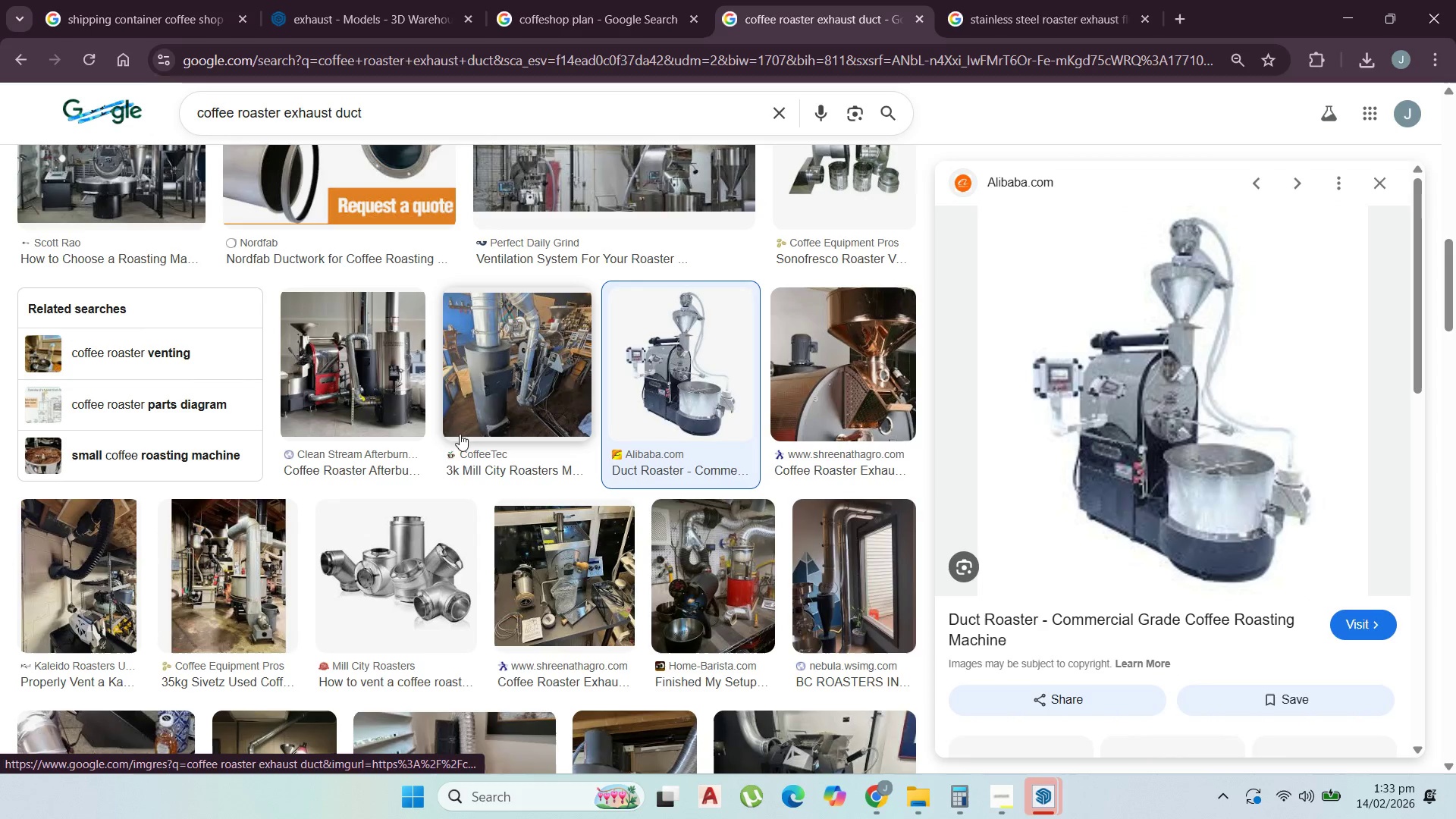 
scroll: coordinate [461, 435], scroll_direction: down, amount: 4.0
 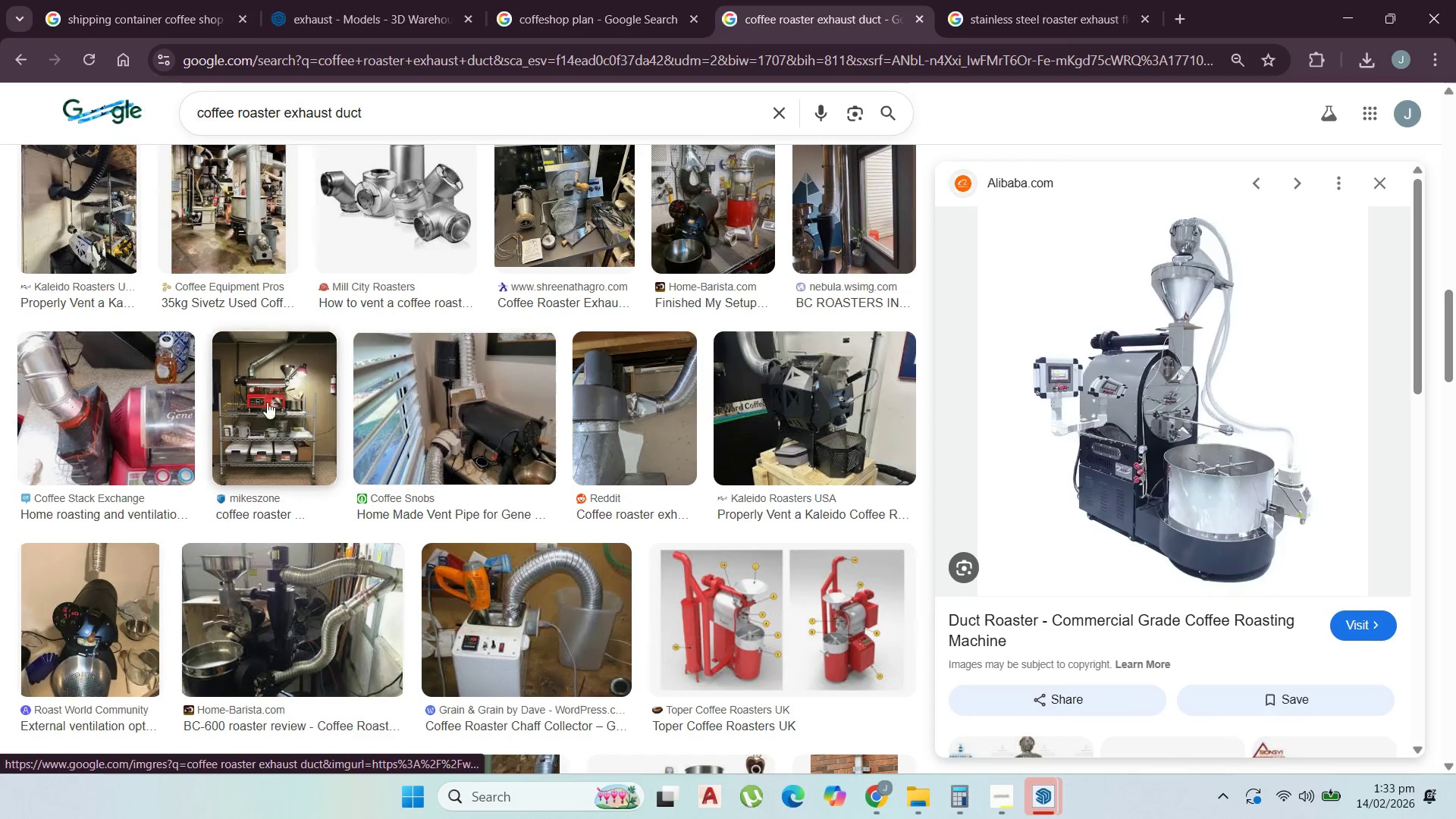 
left_click([247, 398])
 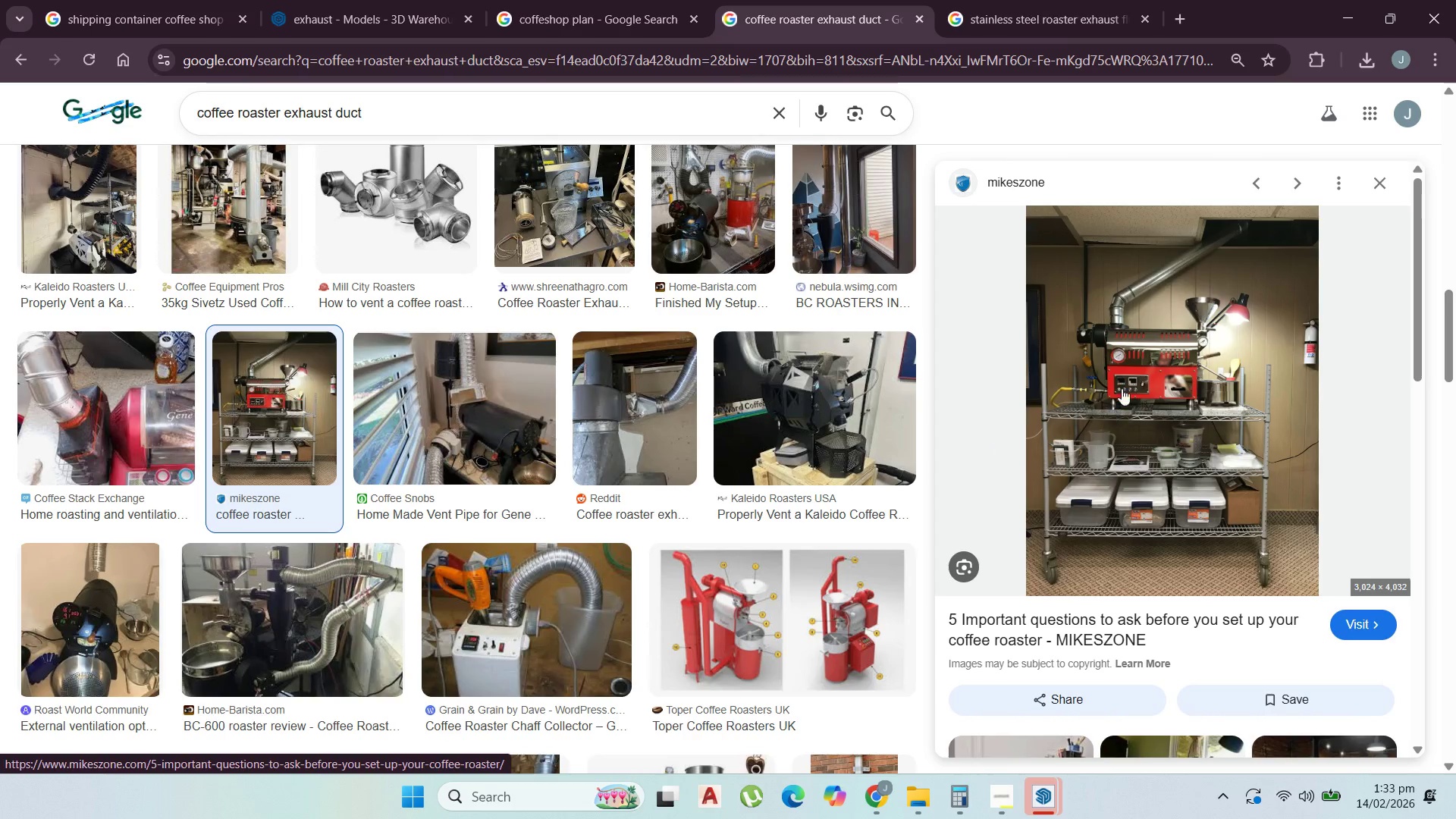 
wait(13.47)
 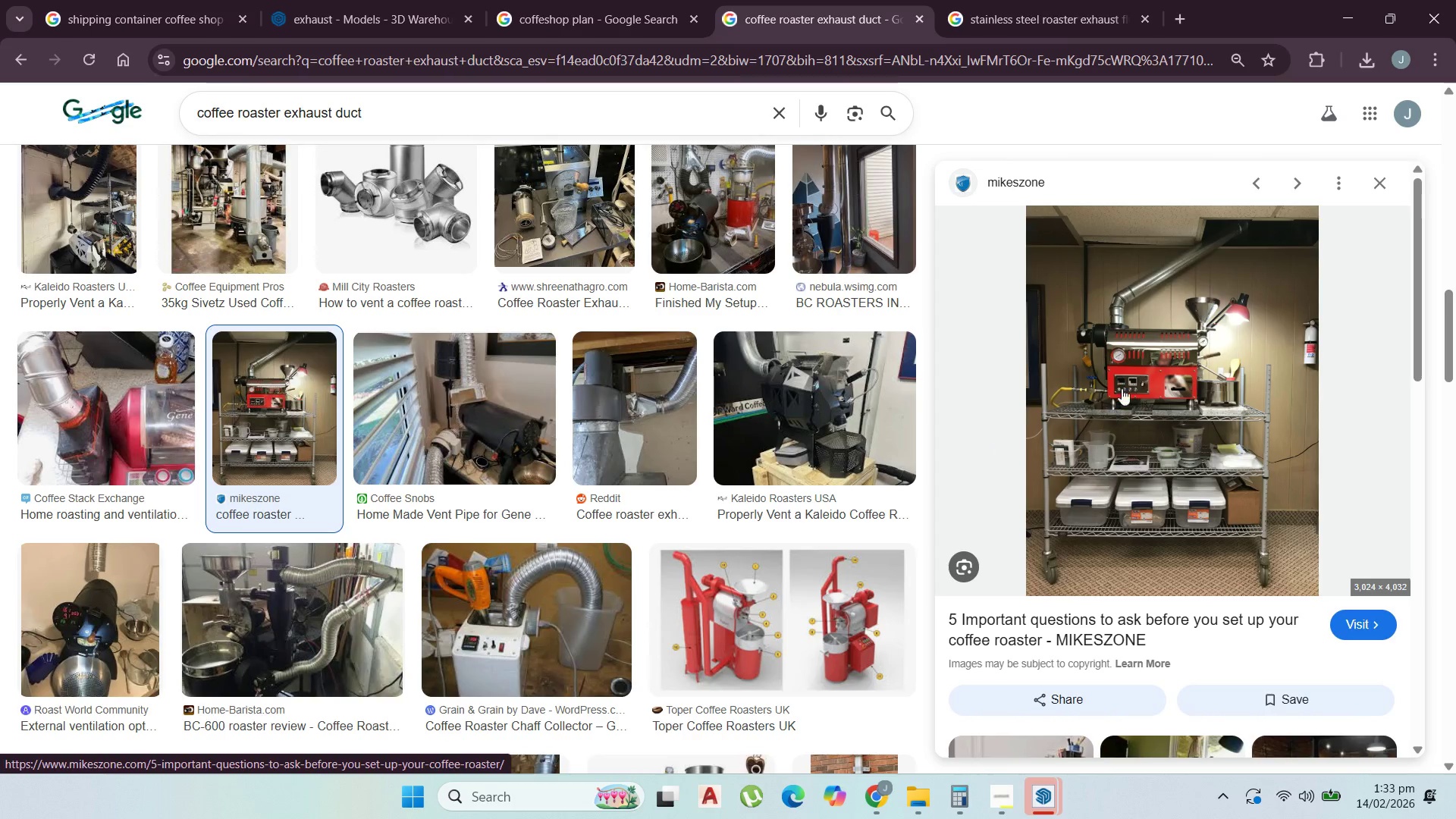 
scroll: coordinate [444, 401], scroll_direction: down, amount: 10.0
 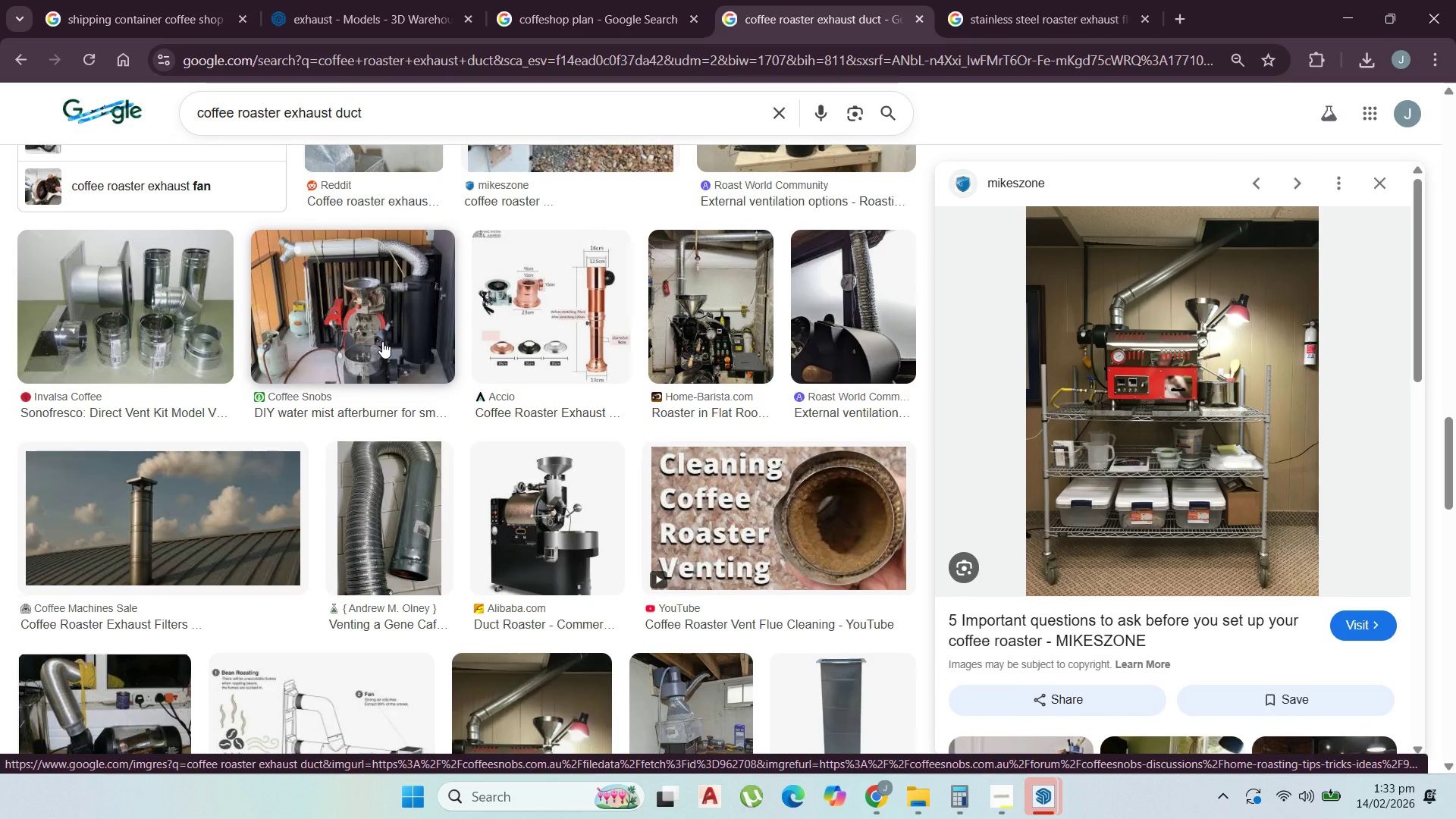 
left_click([388, 306])
 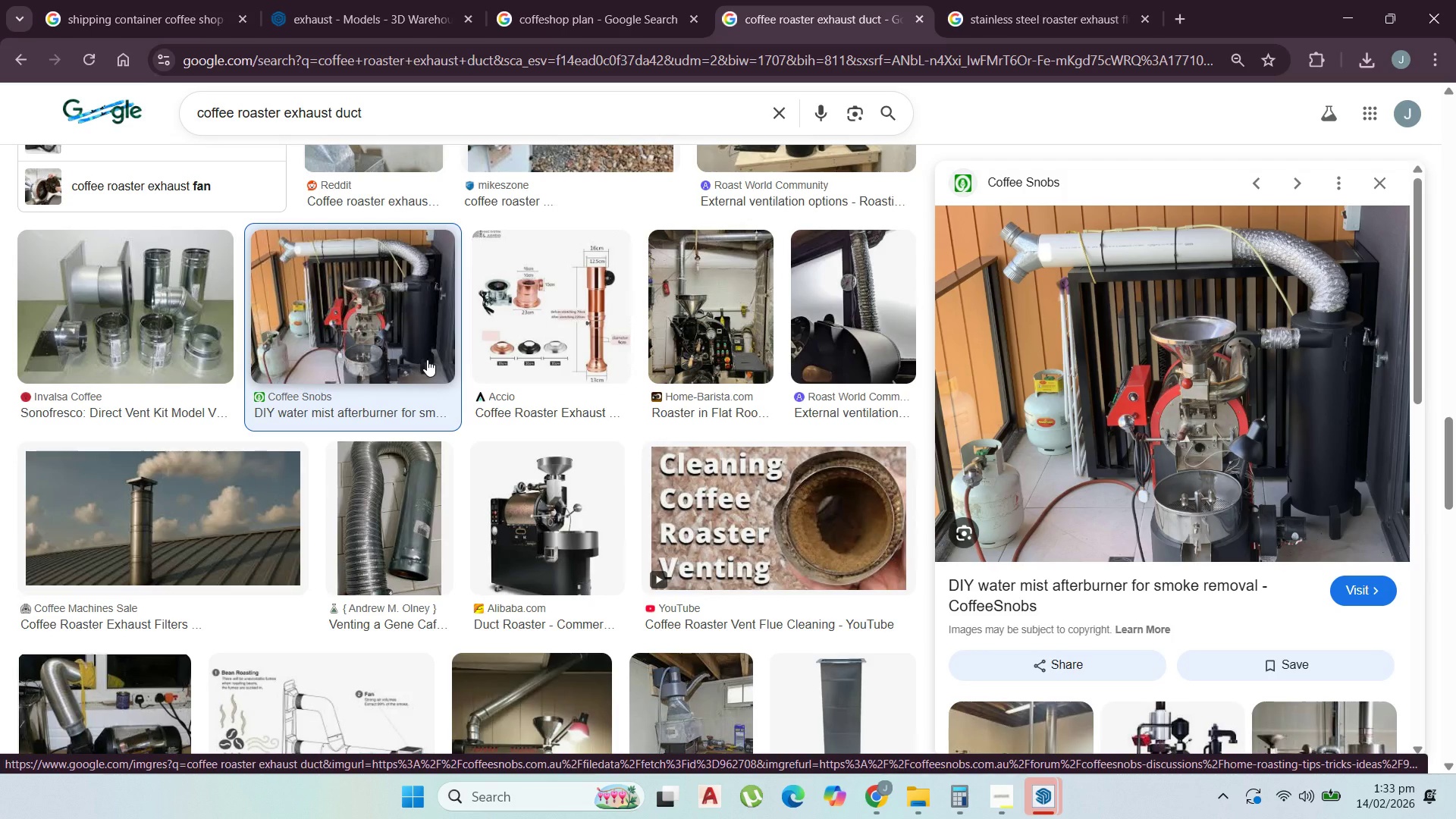 
wait(6.64)
 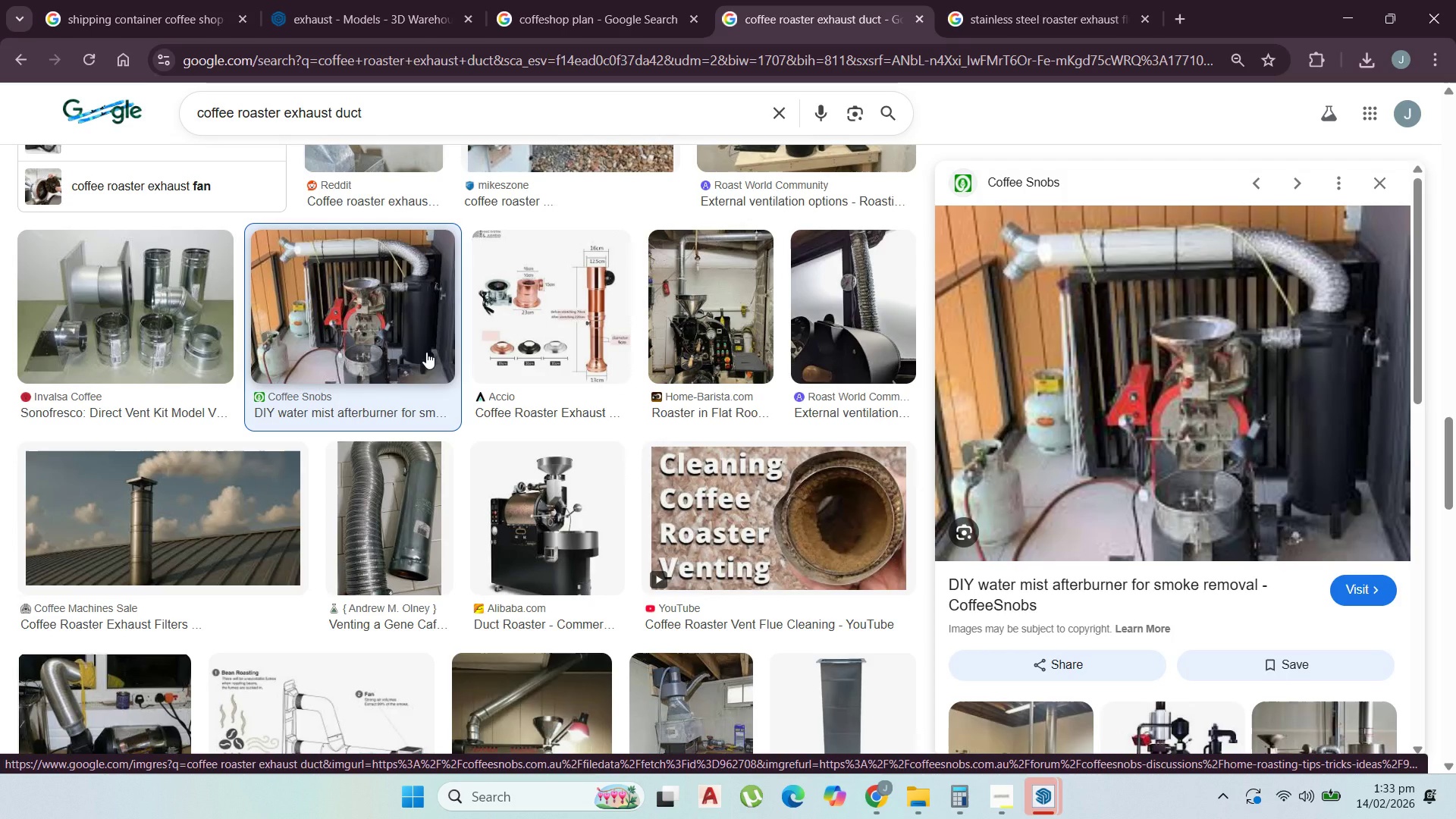 
scroll: coordinate [450, 585], scroll_direction: down, amount: 11.0
 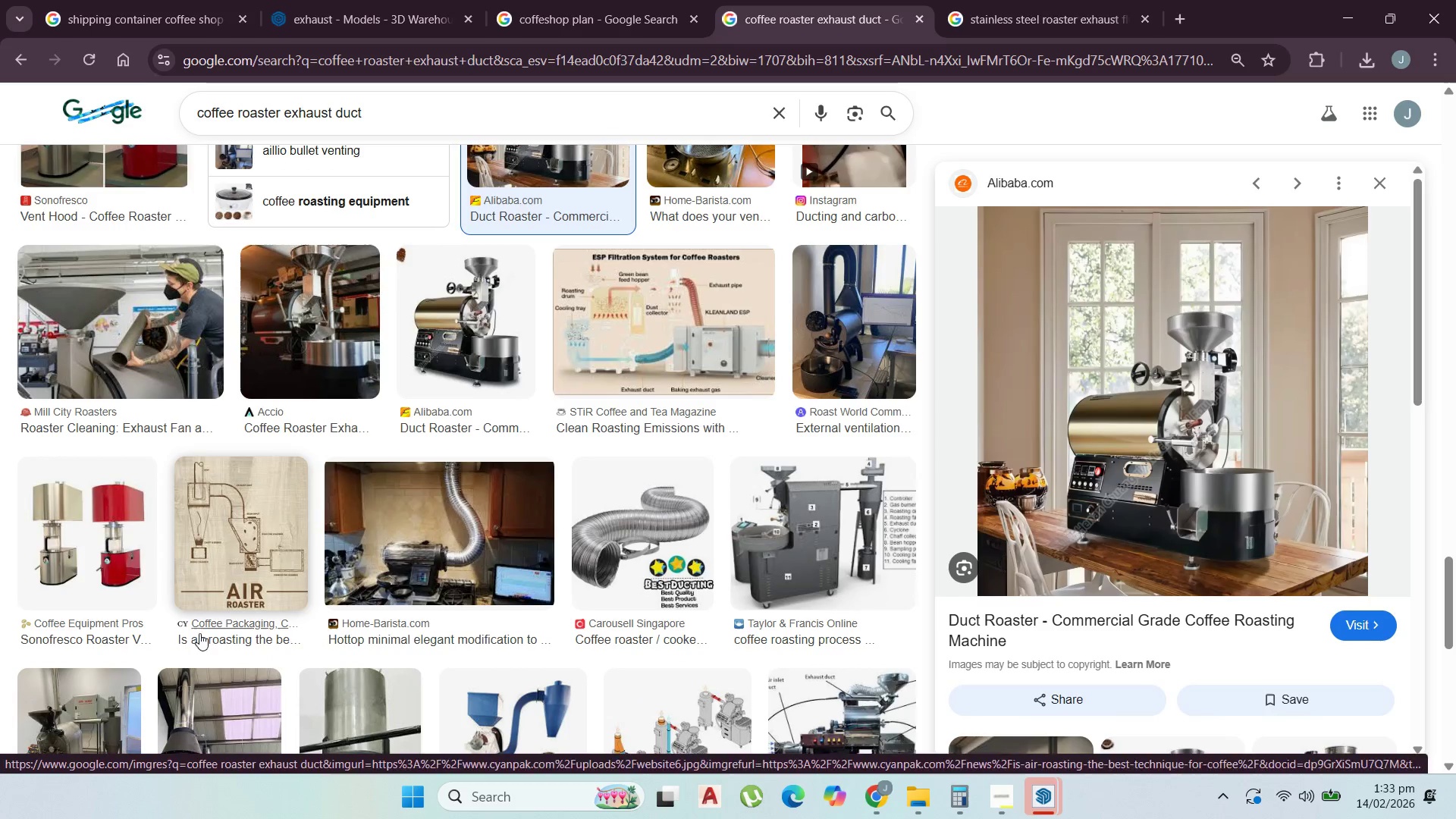 
left_click([223, 607])
 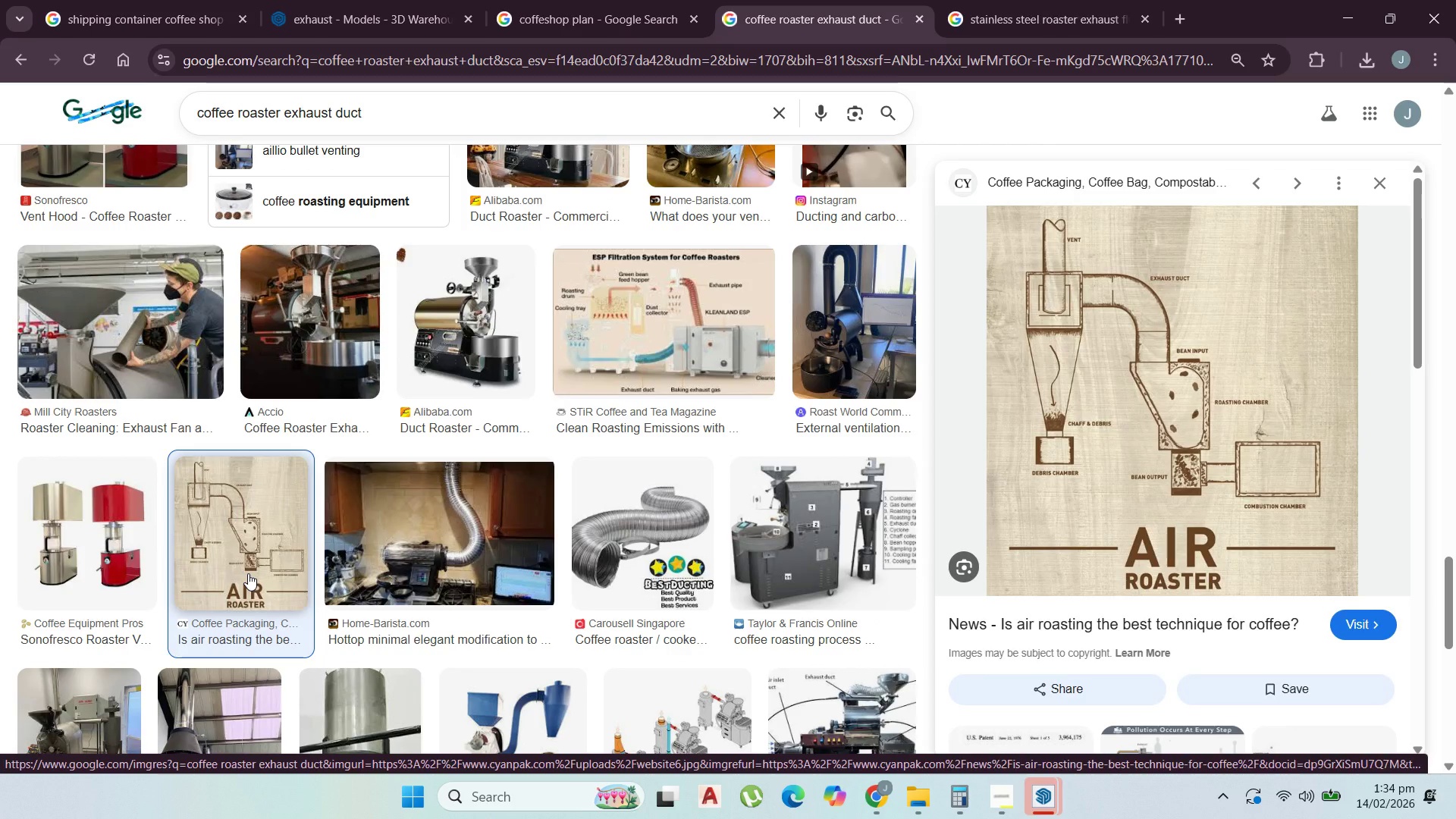 
wait(10.03)
 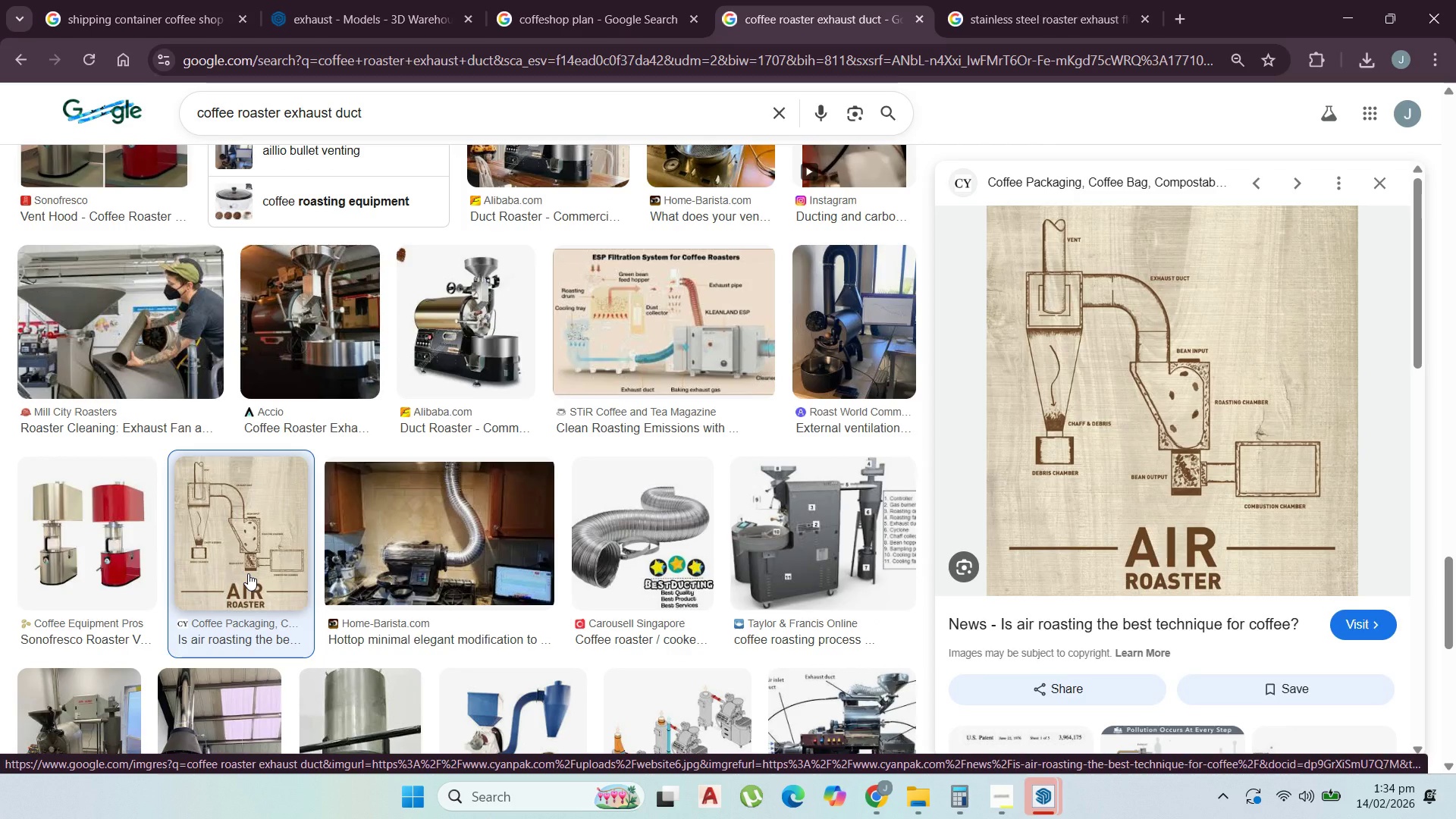 
double_click([358, 111])
 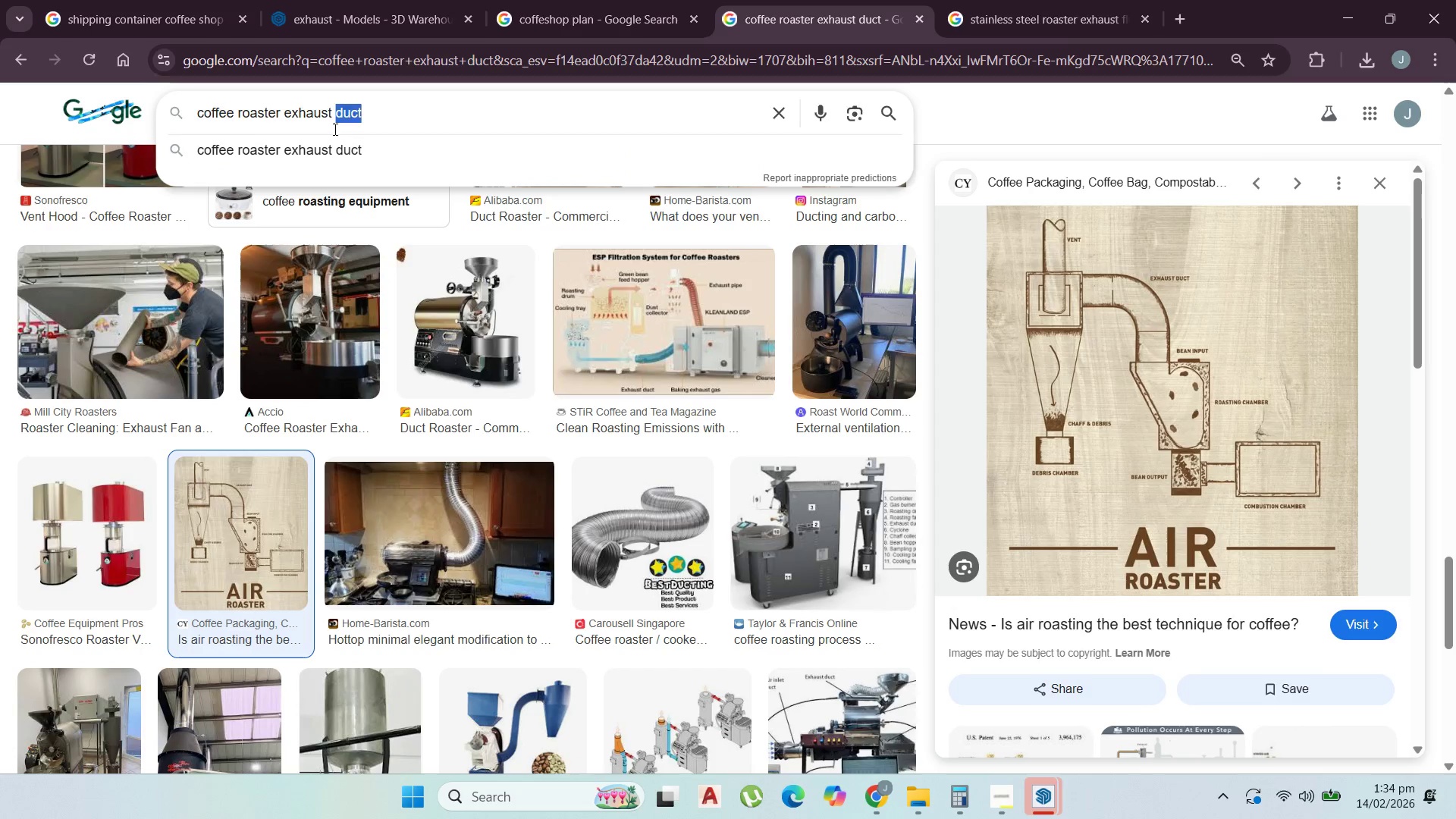 
type(parts)
 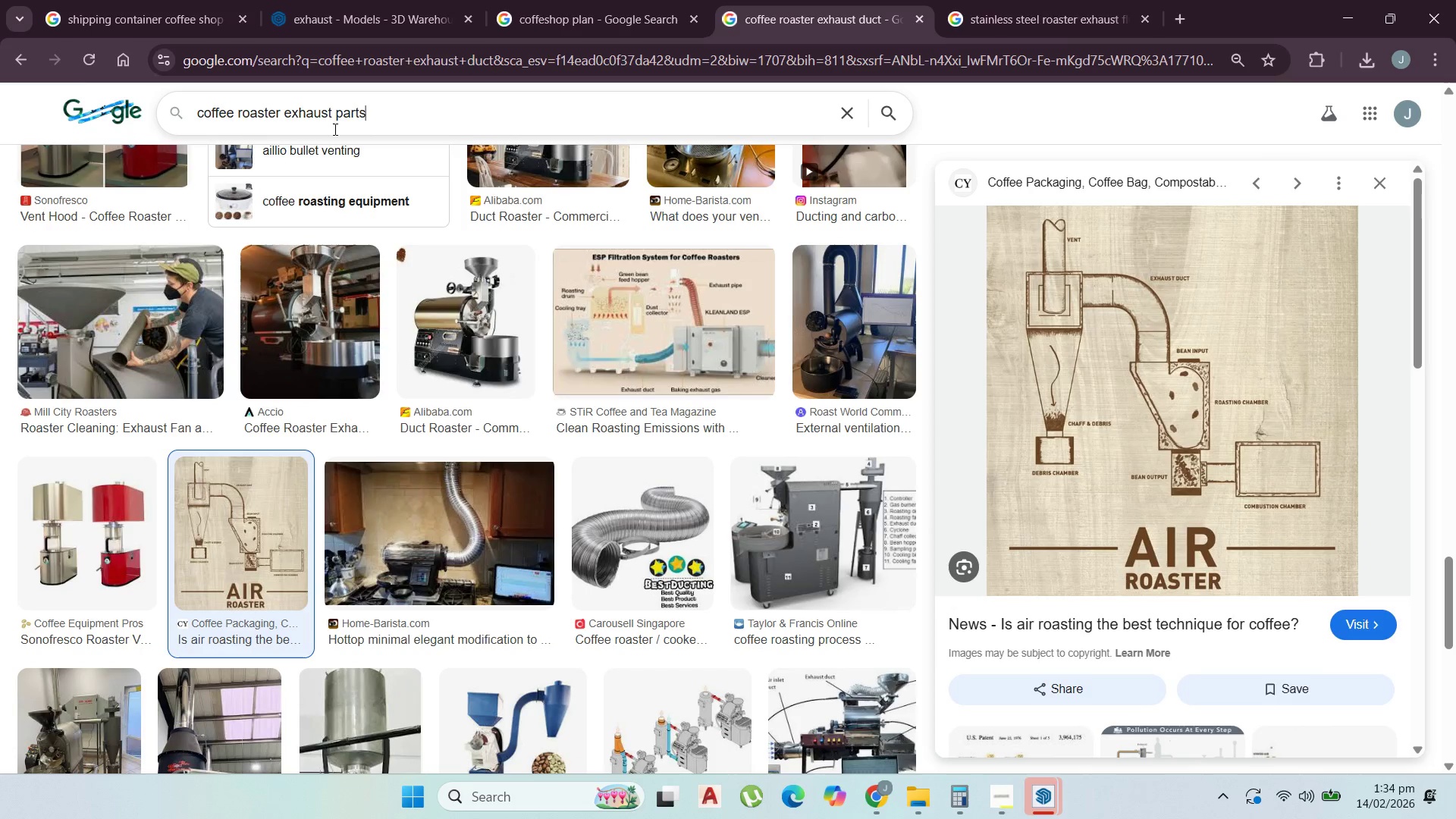 
key(Enter)
 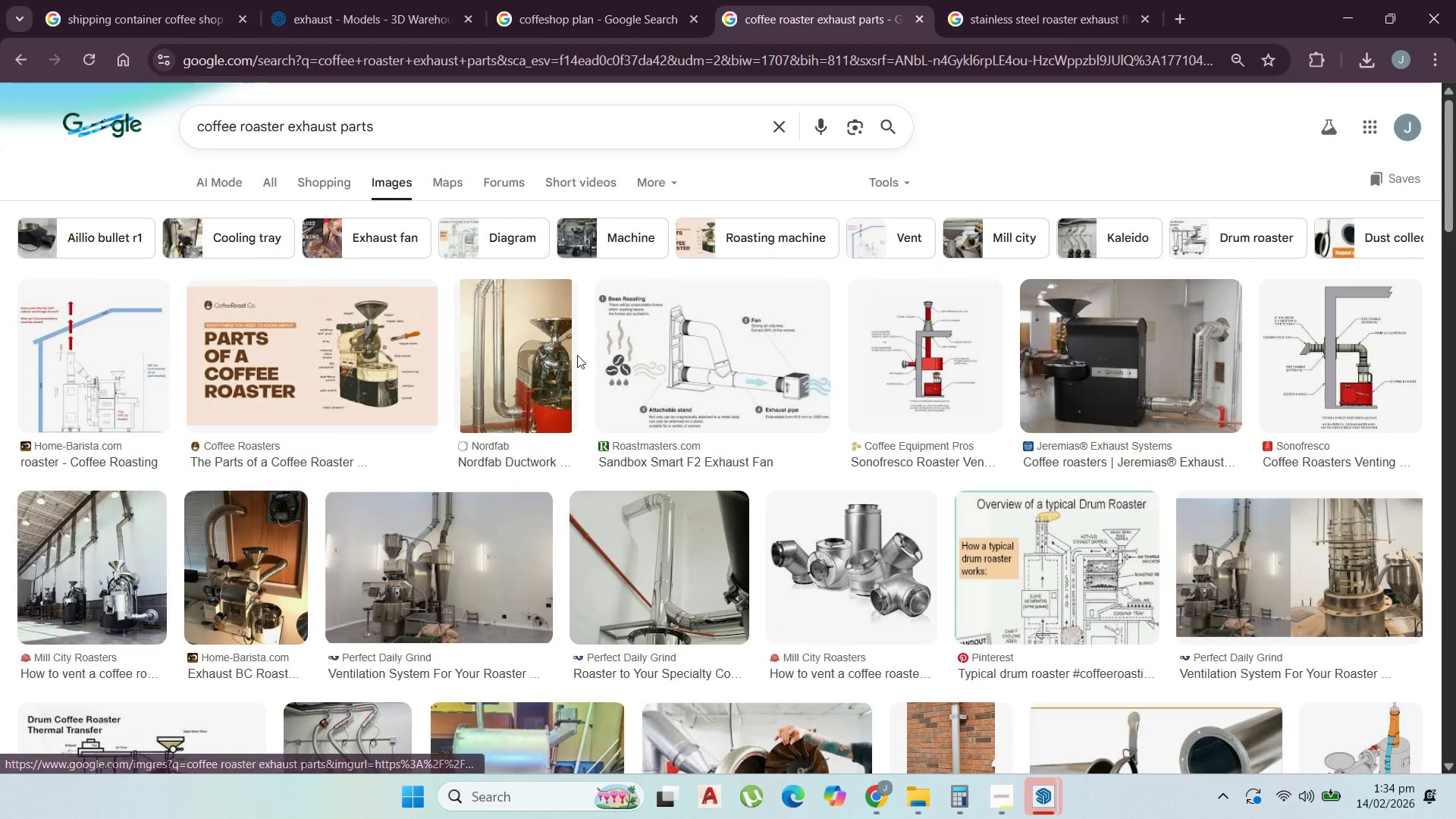 
wait(5.28)
 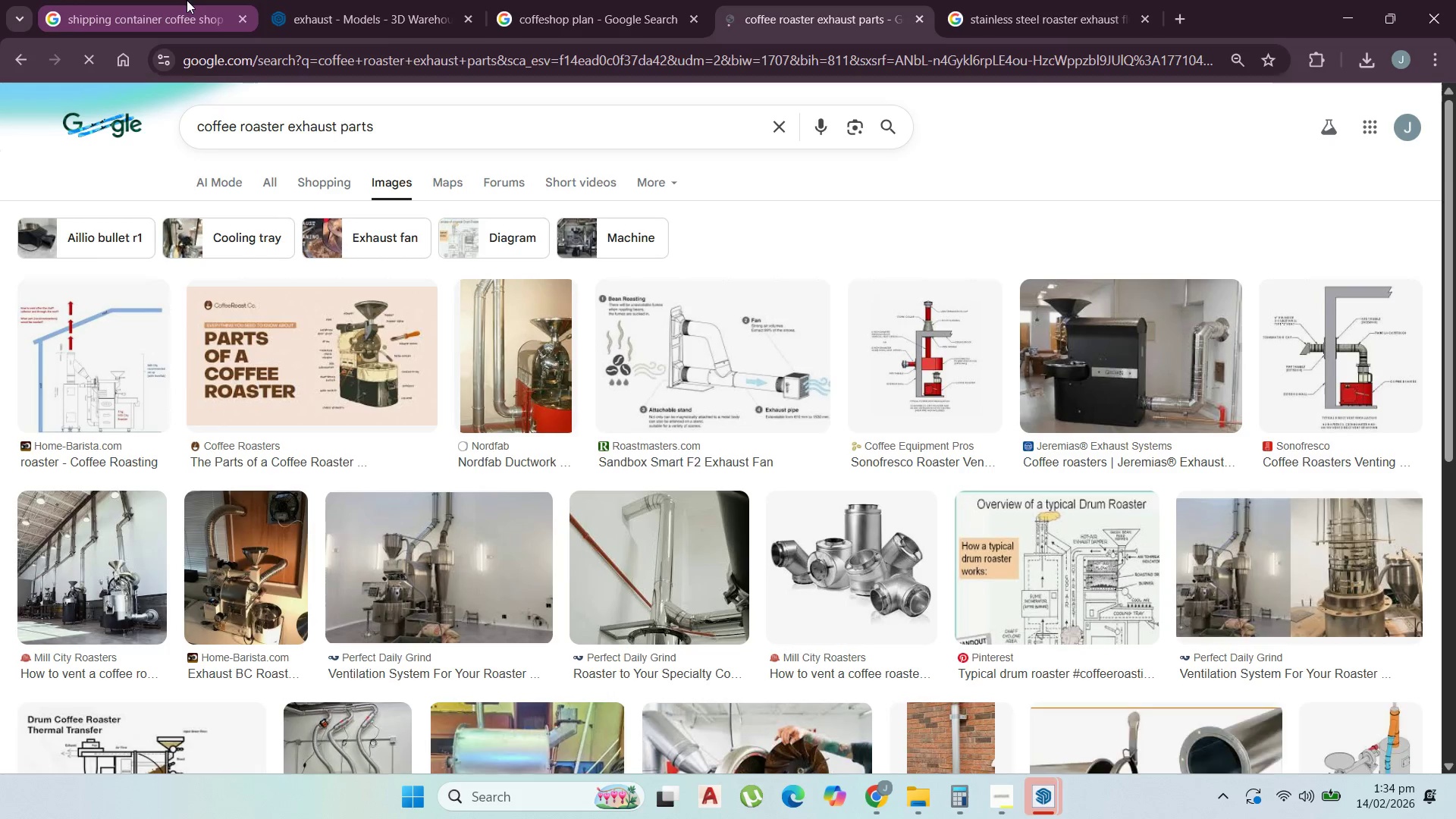 
left_click([319, 110])
 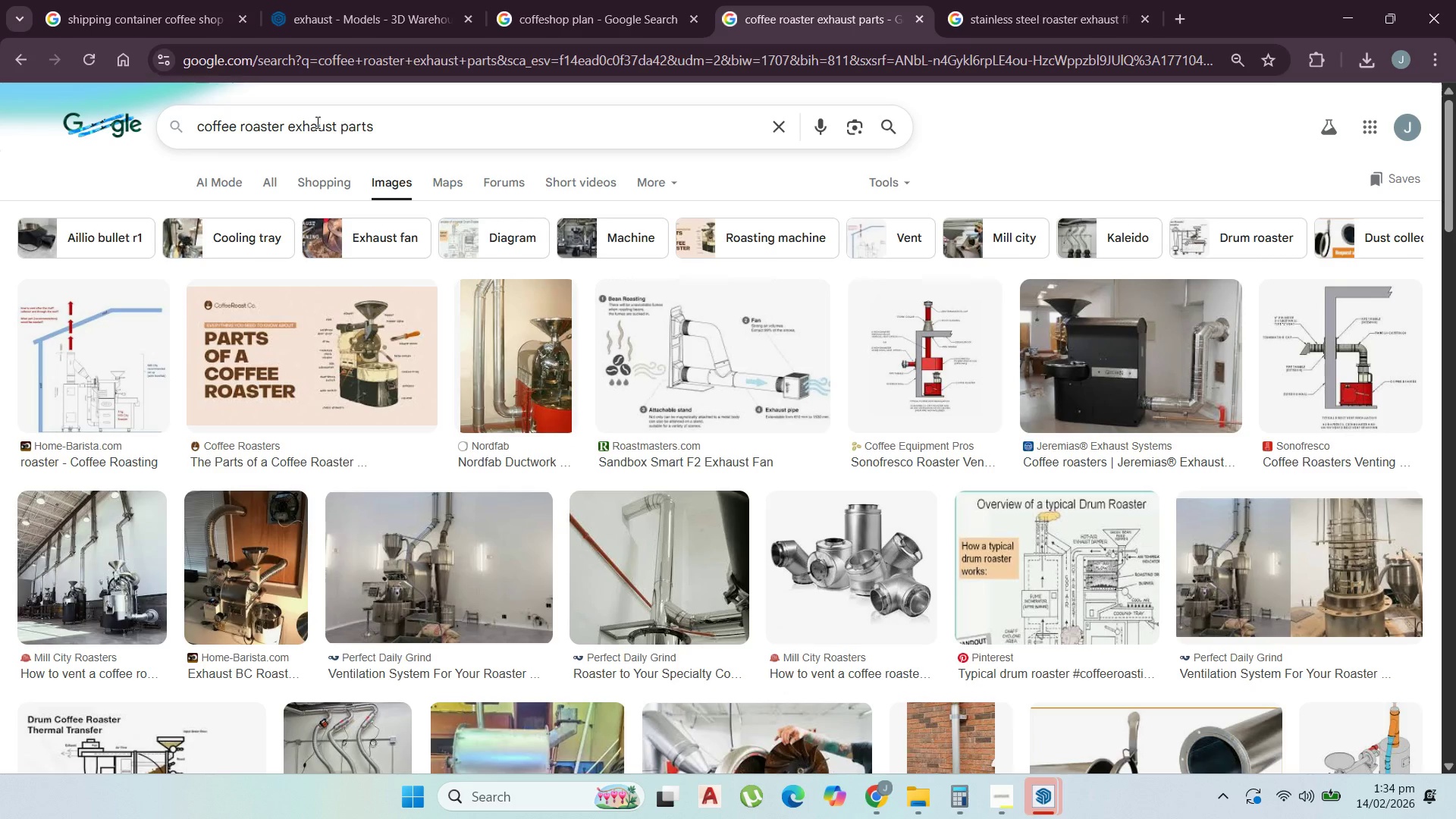 
double_click([316, 122])
 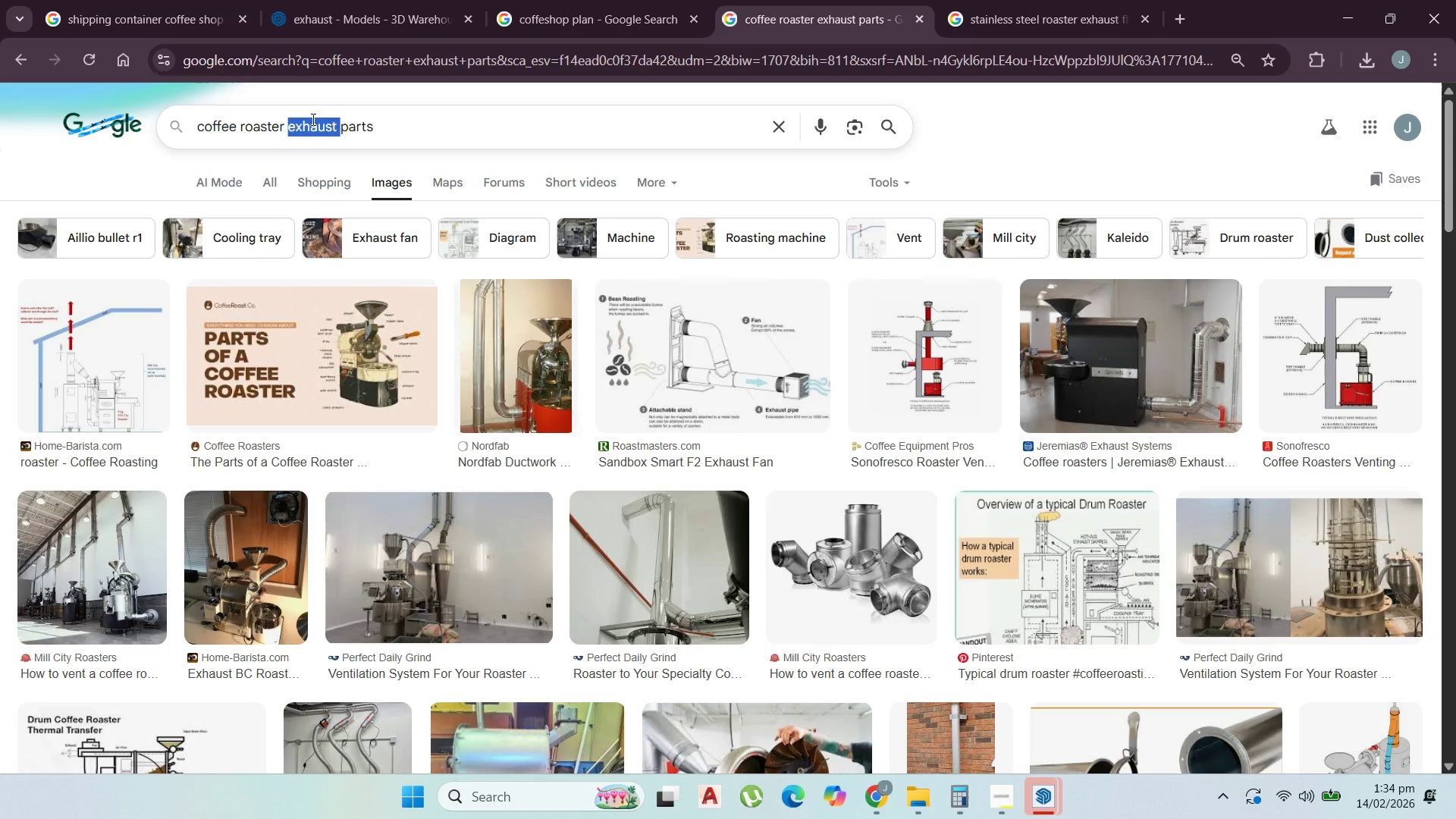 
left_click([101, 363])
 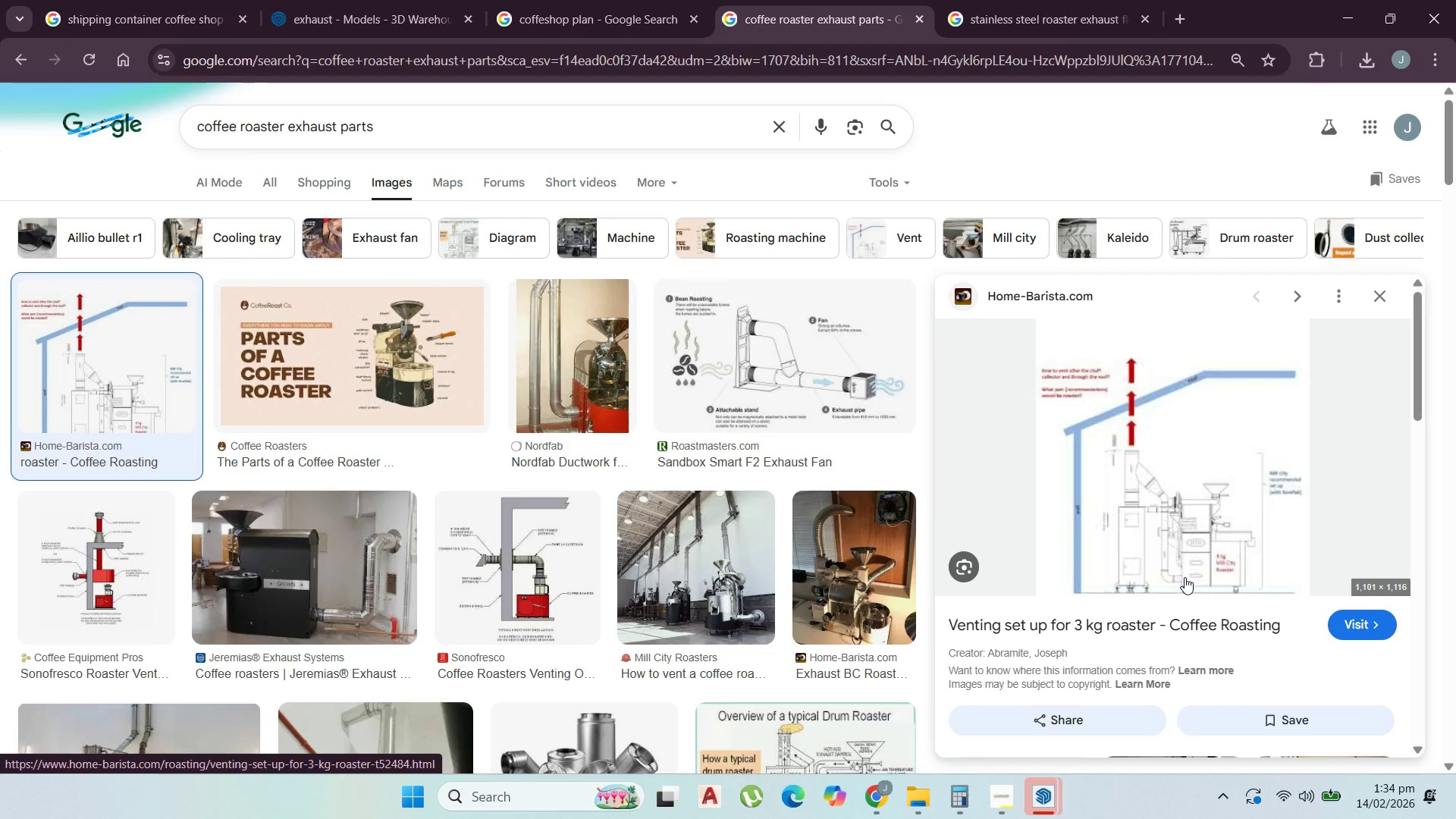 
wait(5.75)
 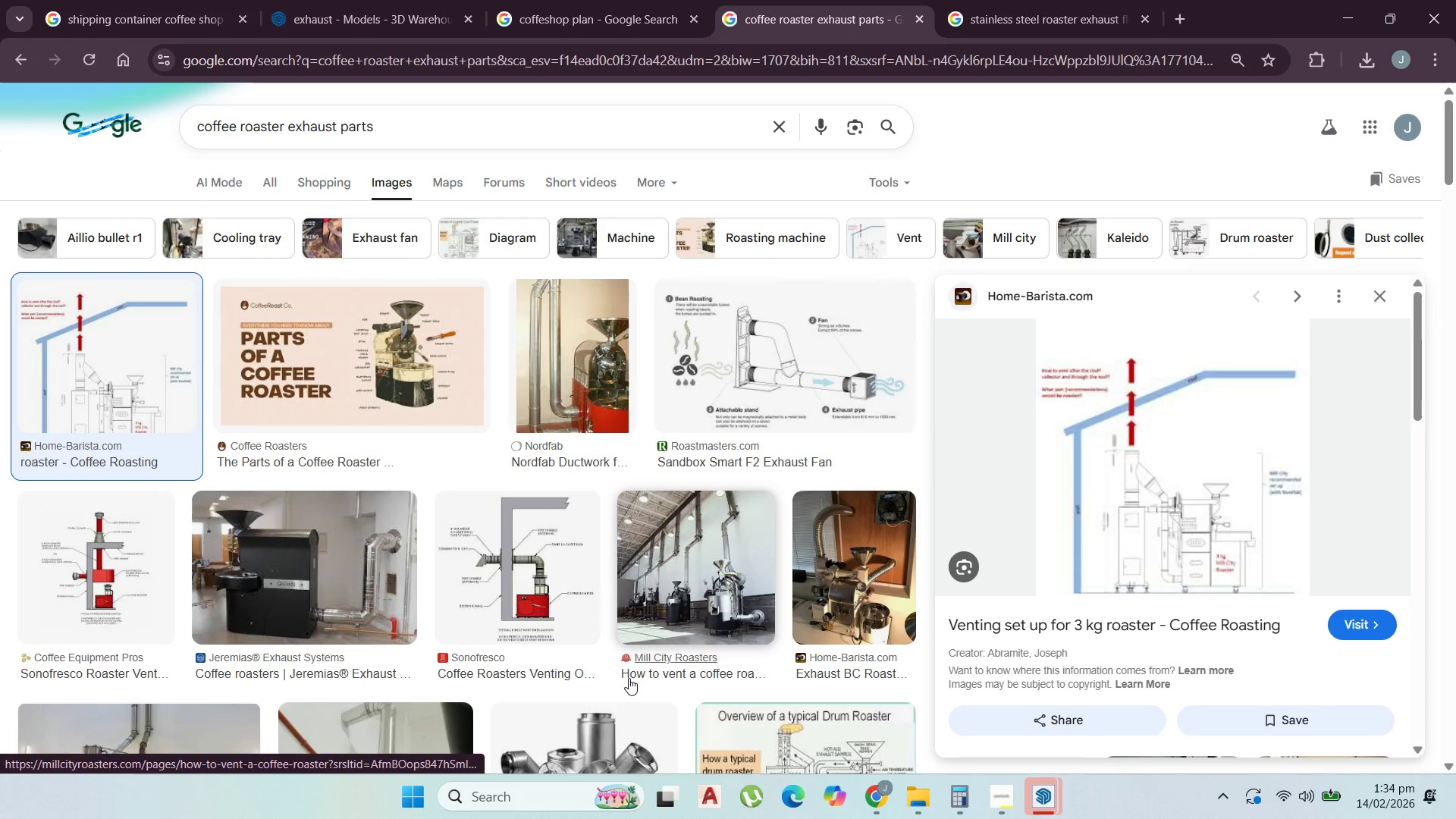 
left_click([1352, 18])
 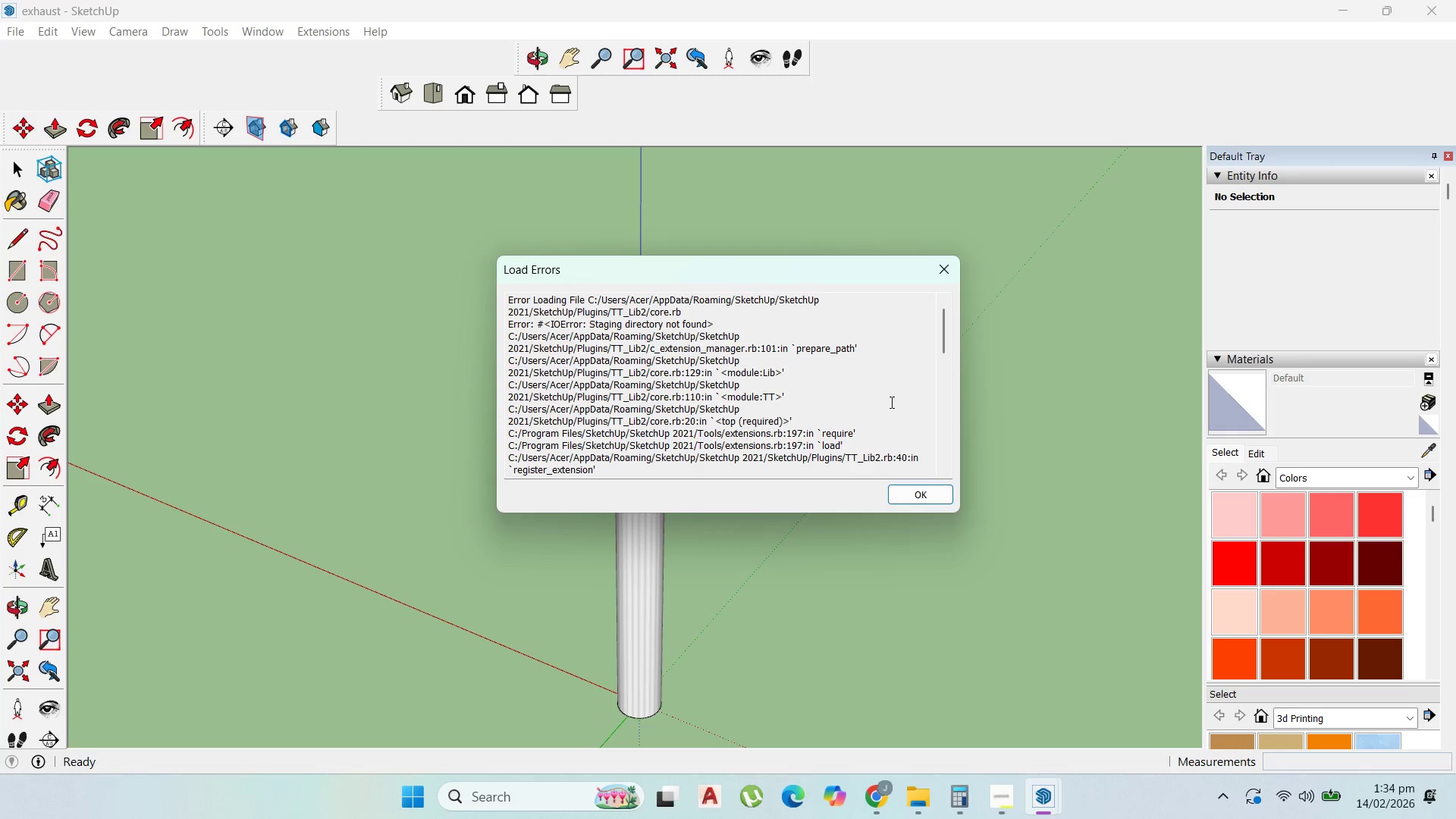 
left_click([914, 495])
 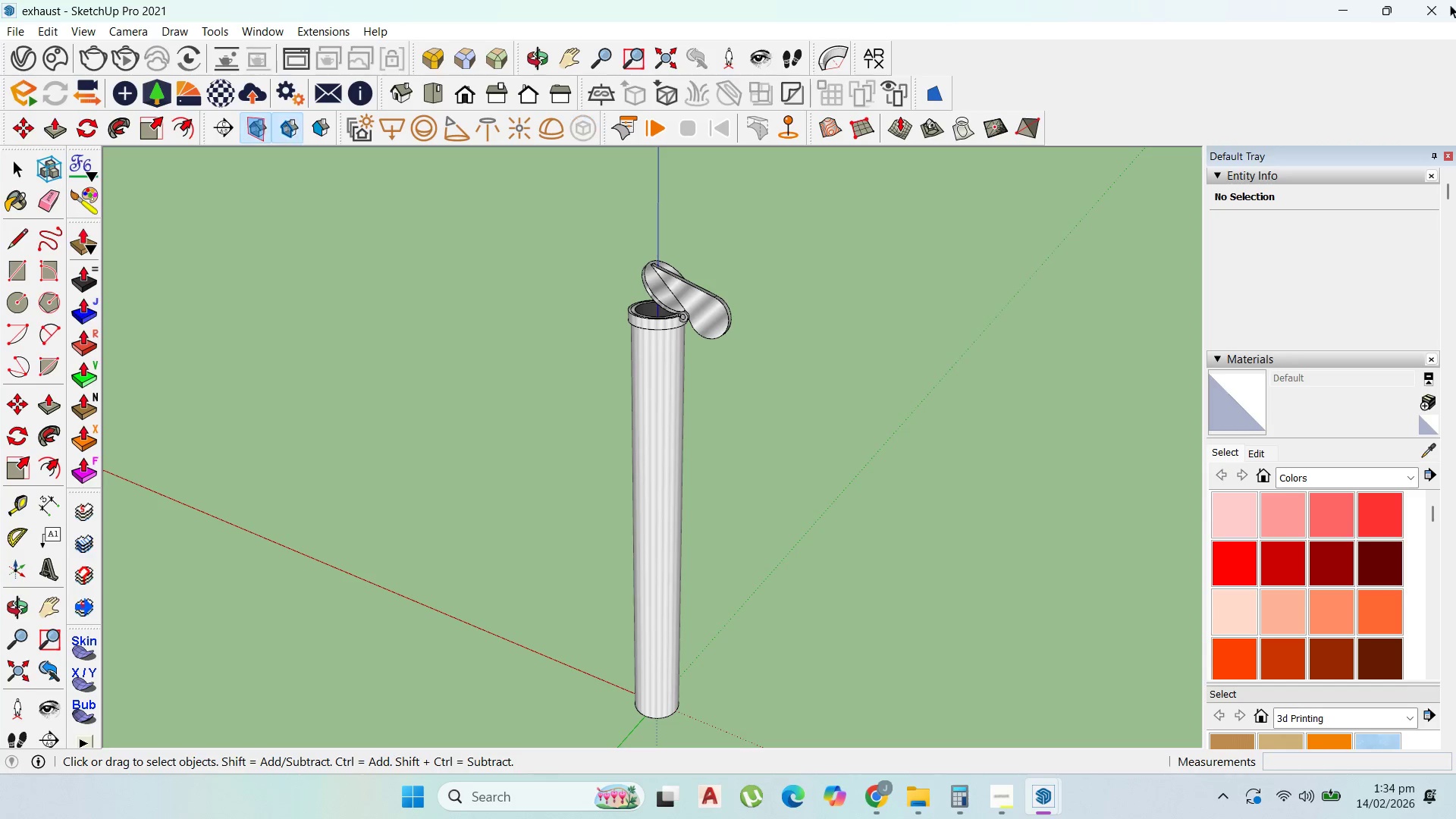 
left_click([1433, 8])
 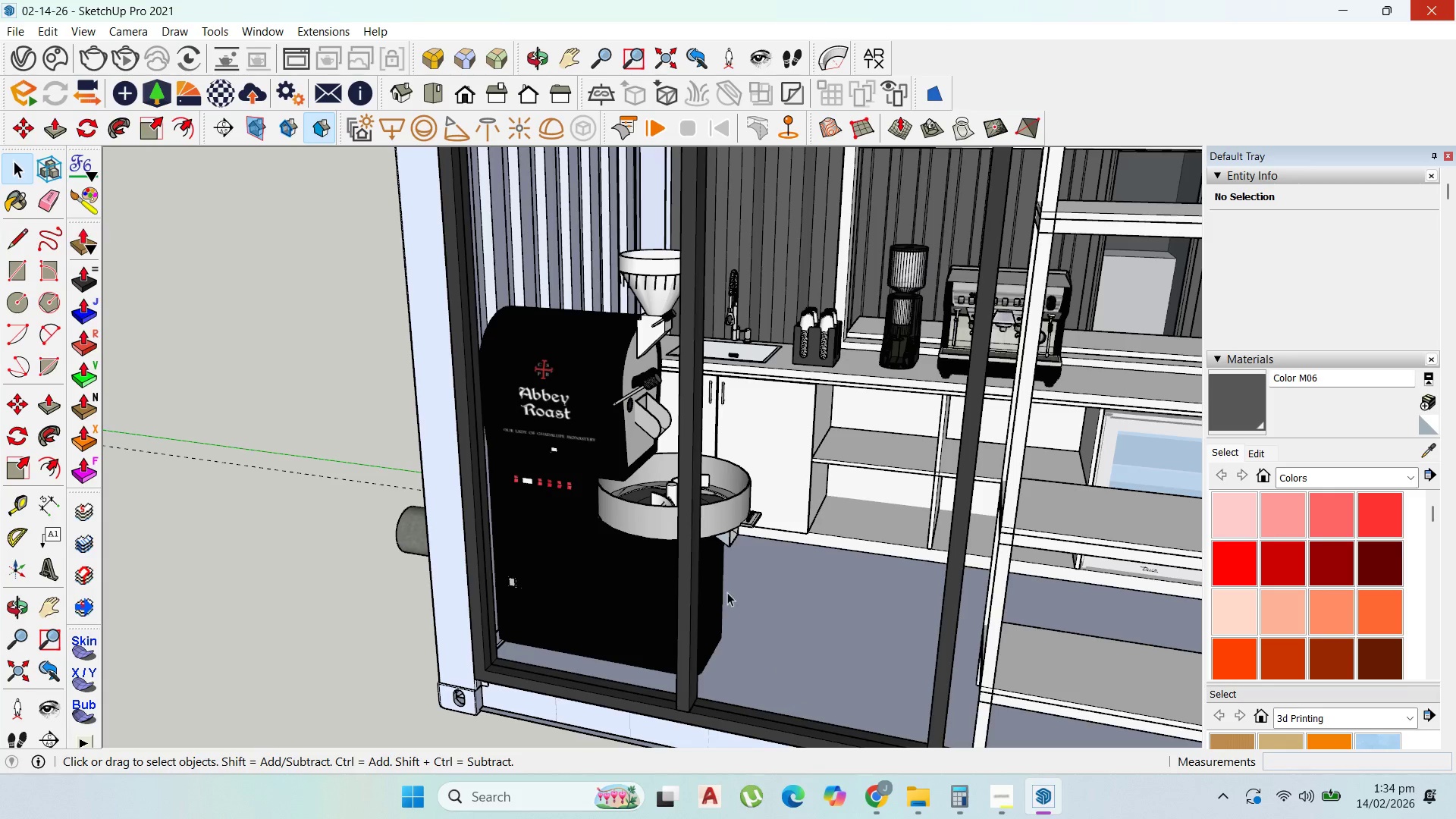 
scroll: coordinate [732, 641], scroll_direction: down, amount: 7.0
 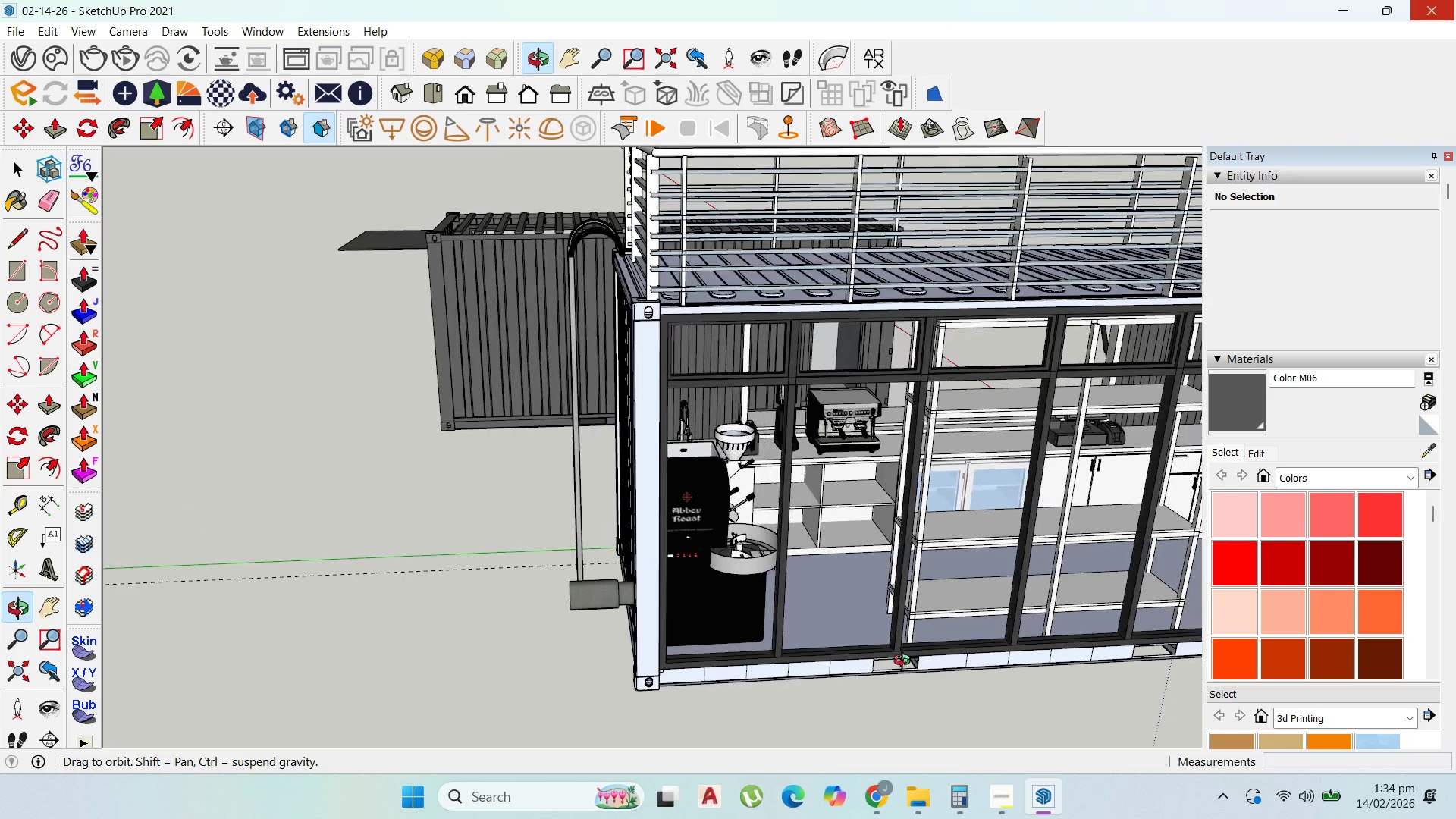 
scroll: coordinate [752, 456], scroll_direction: up, amount: 17.0
 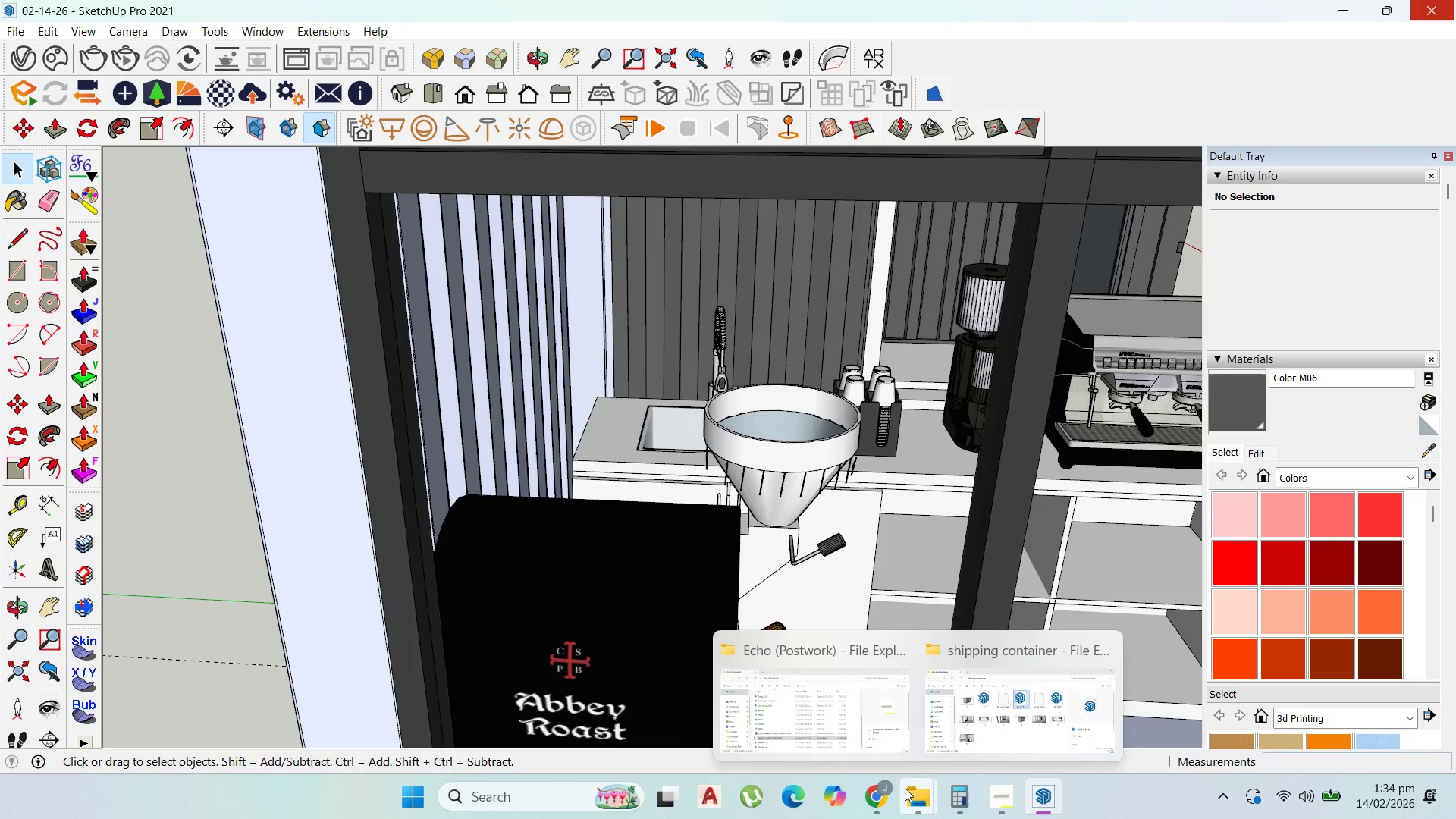 
left_click([887, 742])
 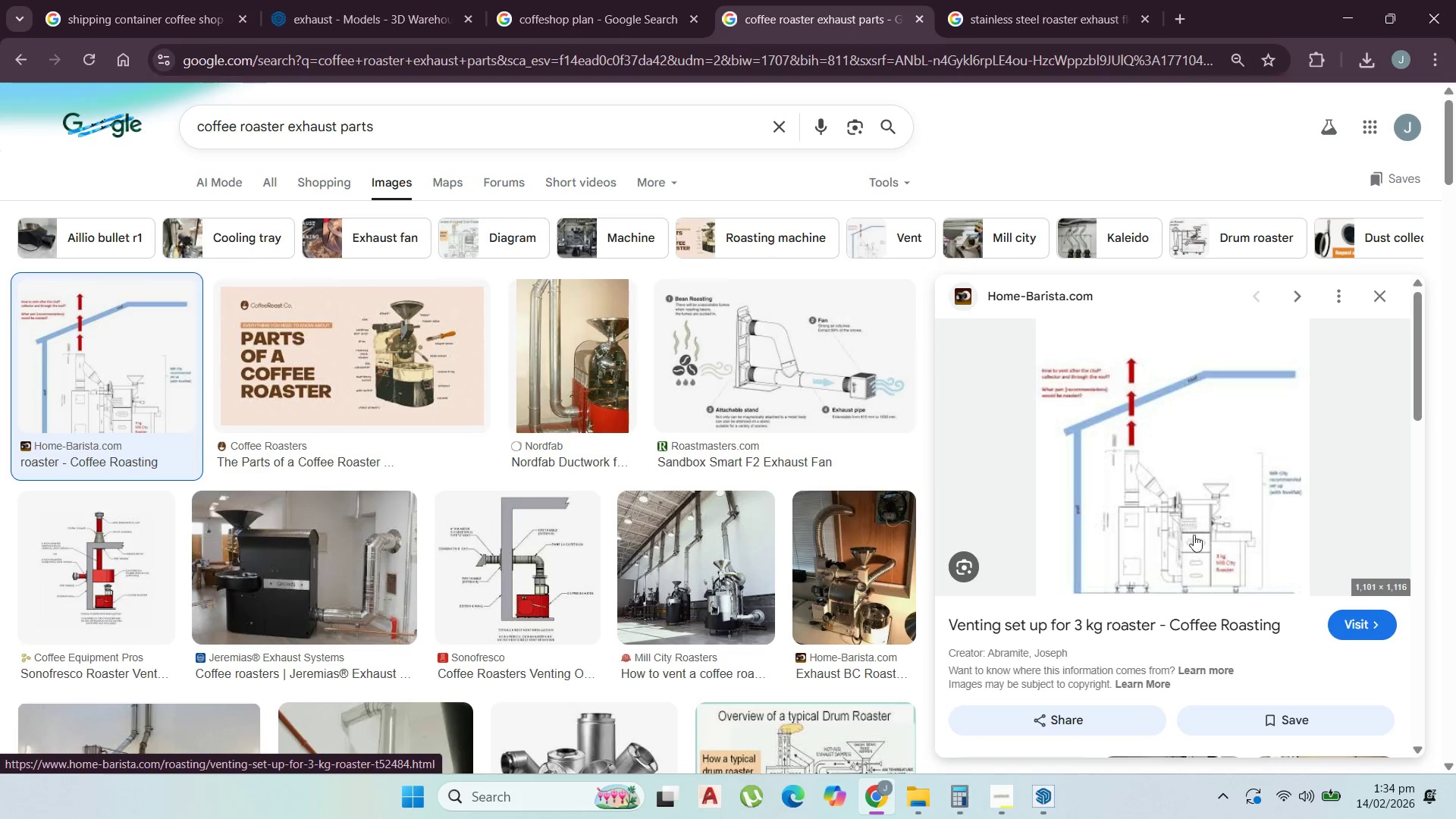 
wait(9.69)
 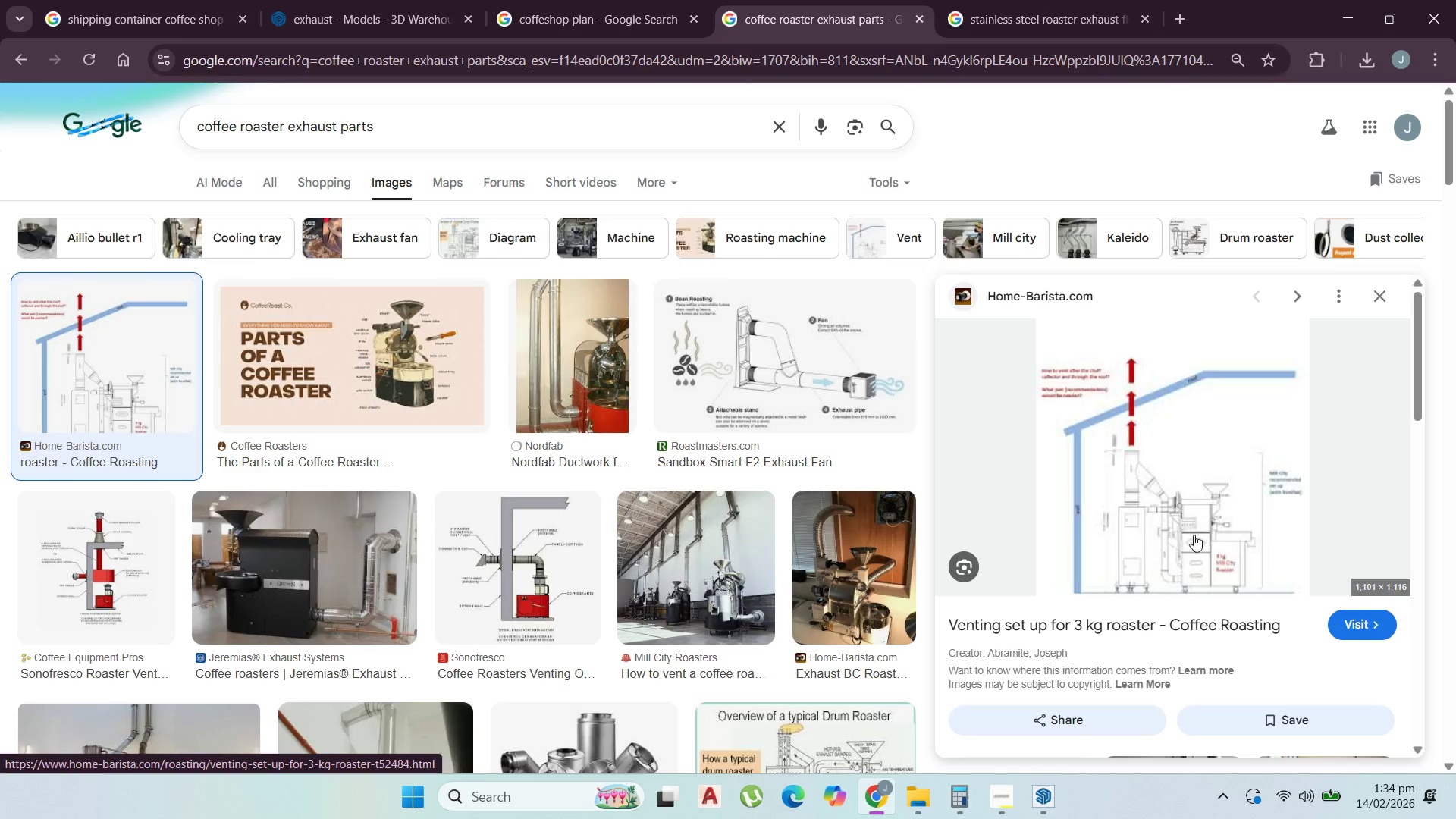 
left_click([1338, 31])
 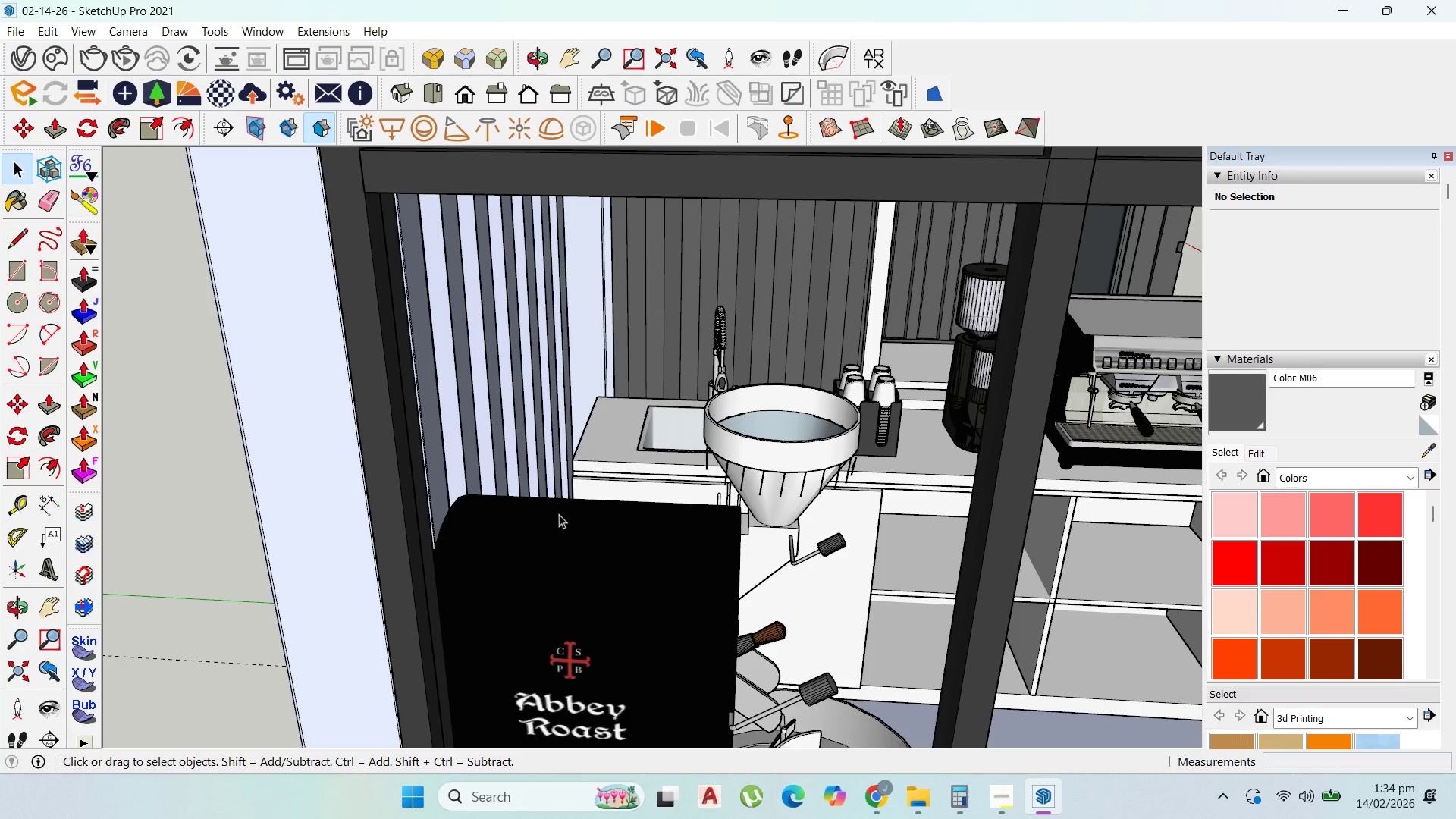 
scroll: coordinate [465, 623], scroll_direction: down, amount: 9.0
 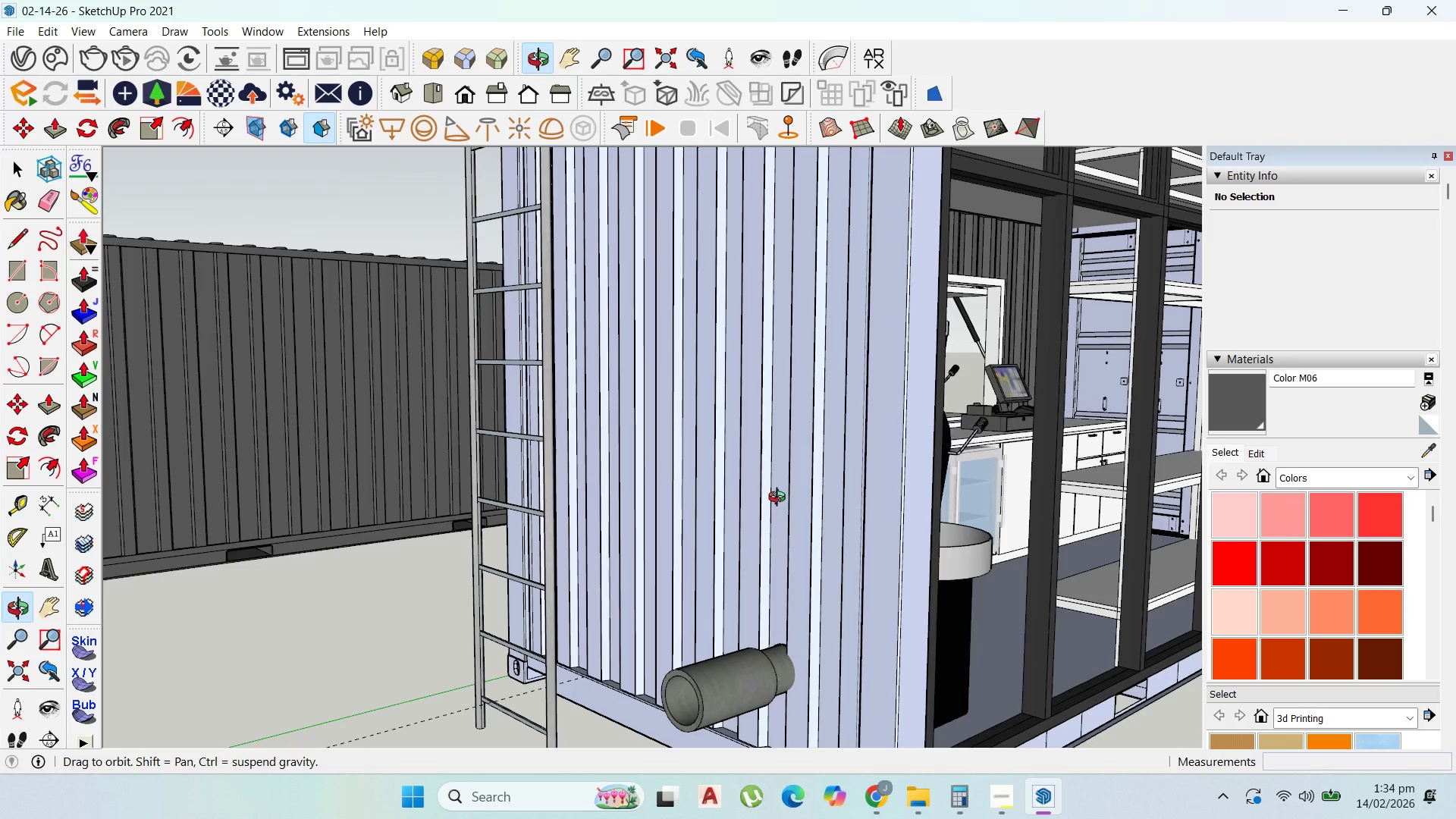 
scroll: coordinate [811, 301], scroll_direction: up, amount: 16.0
 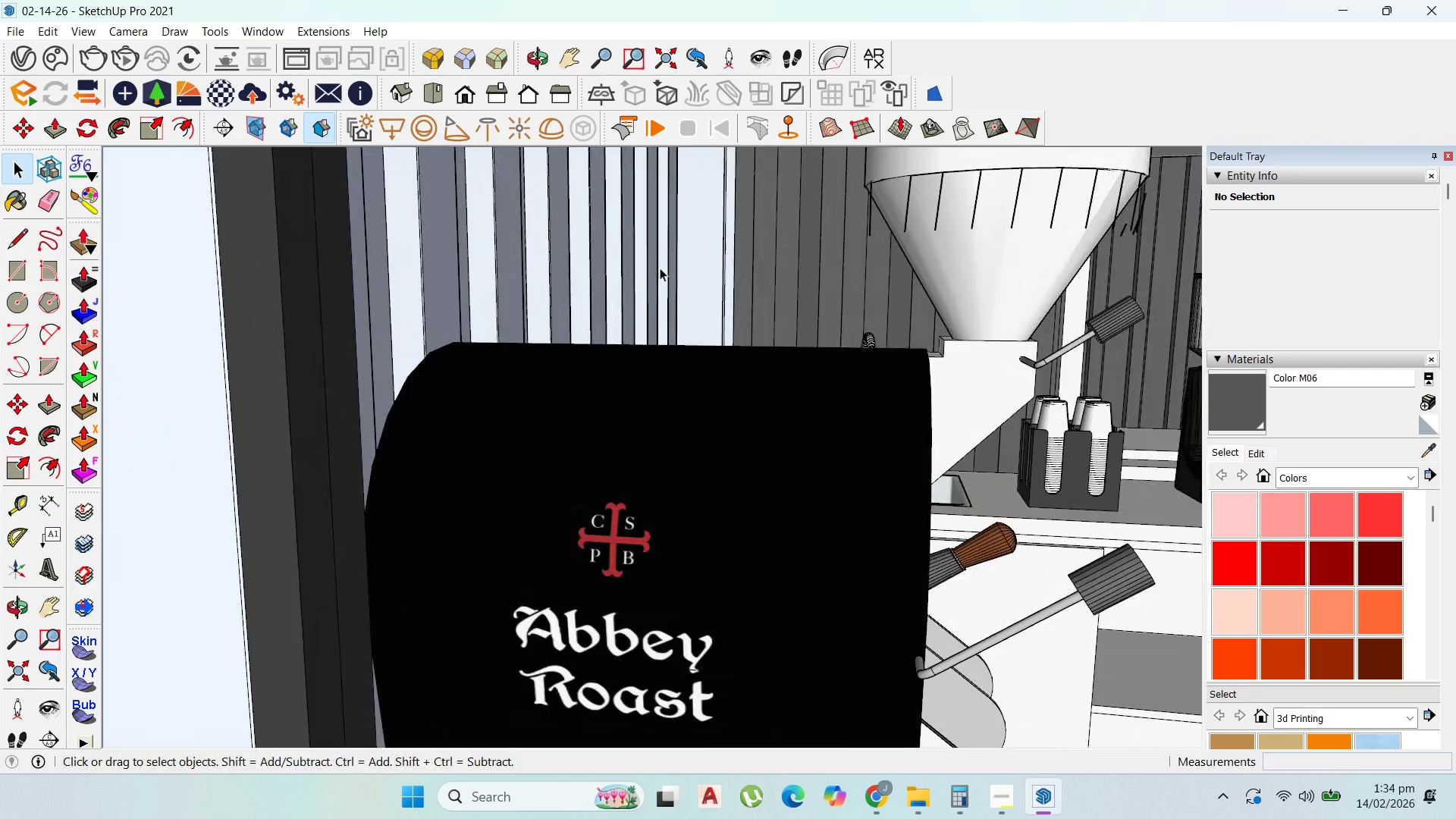 
scroll: coordinate [799, 342], scroll_direction: down, amount: 4.0
 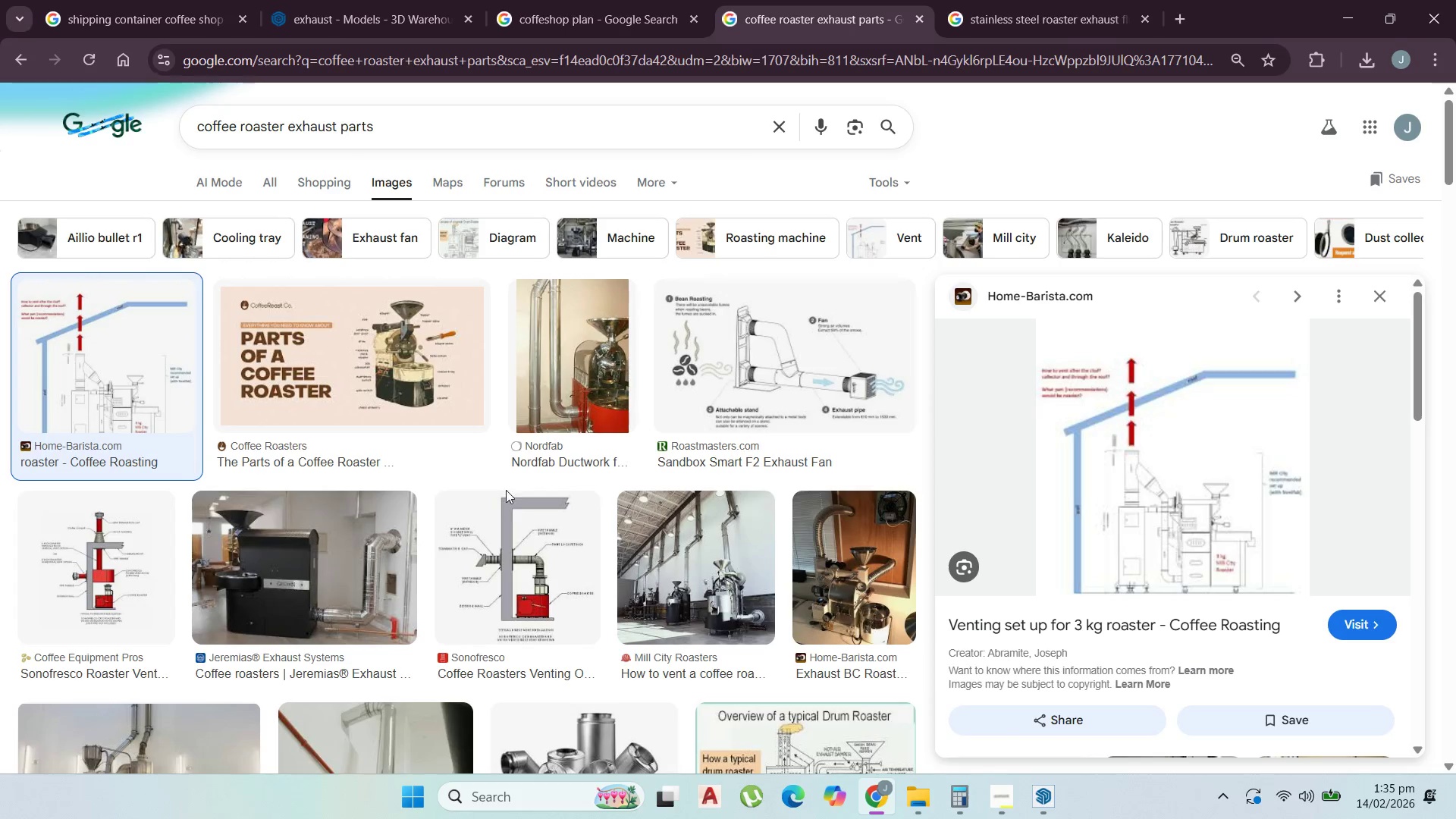 
left_click([648, 547])
 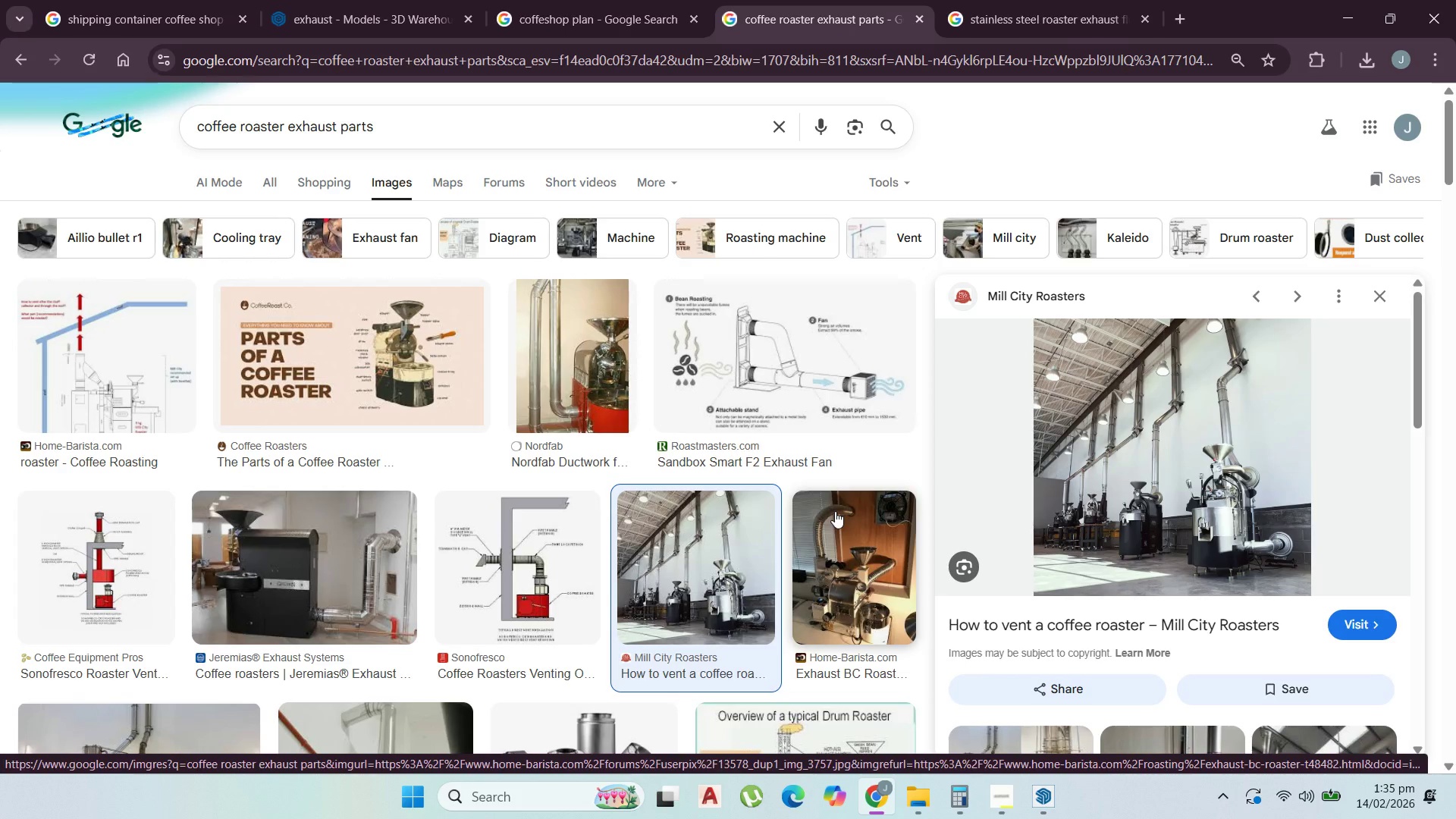 
wait(5.94)
 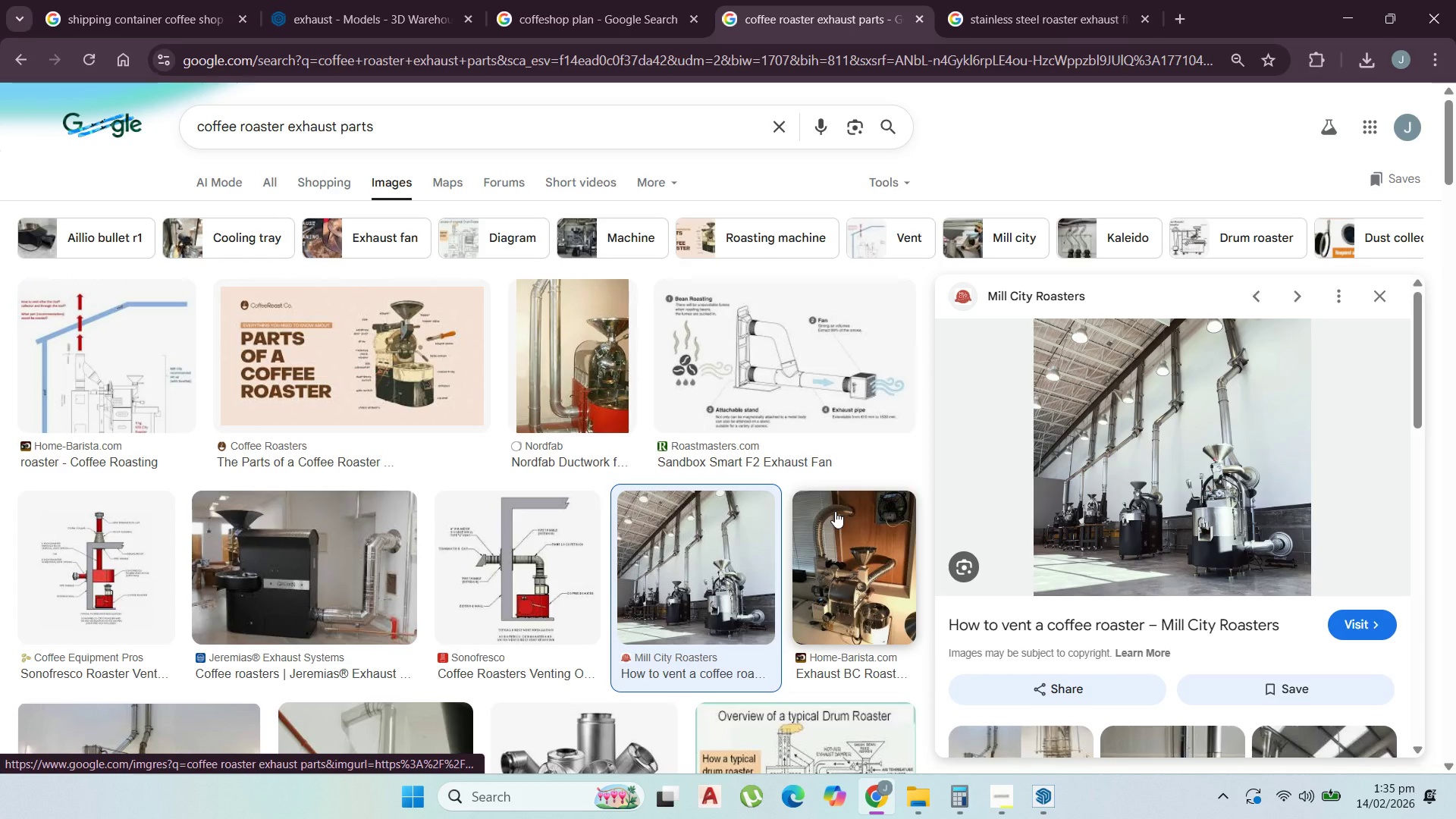 
scroll: coordinate [306, 507], scroll_direction: down, amount: 2.0
 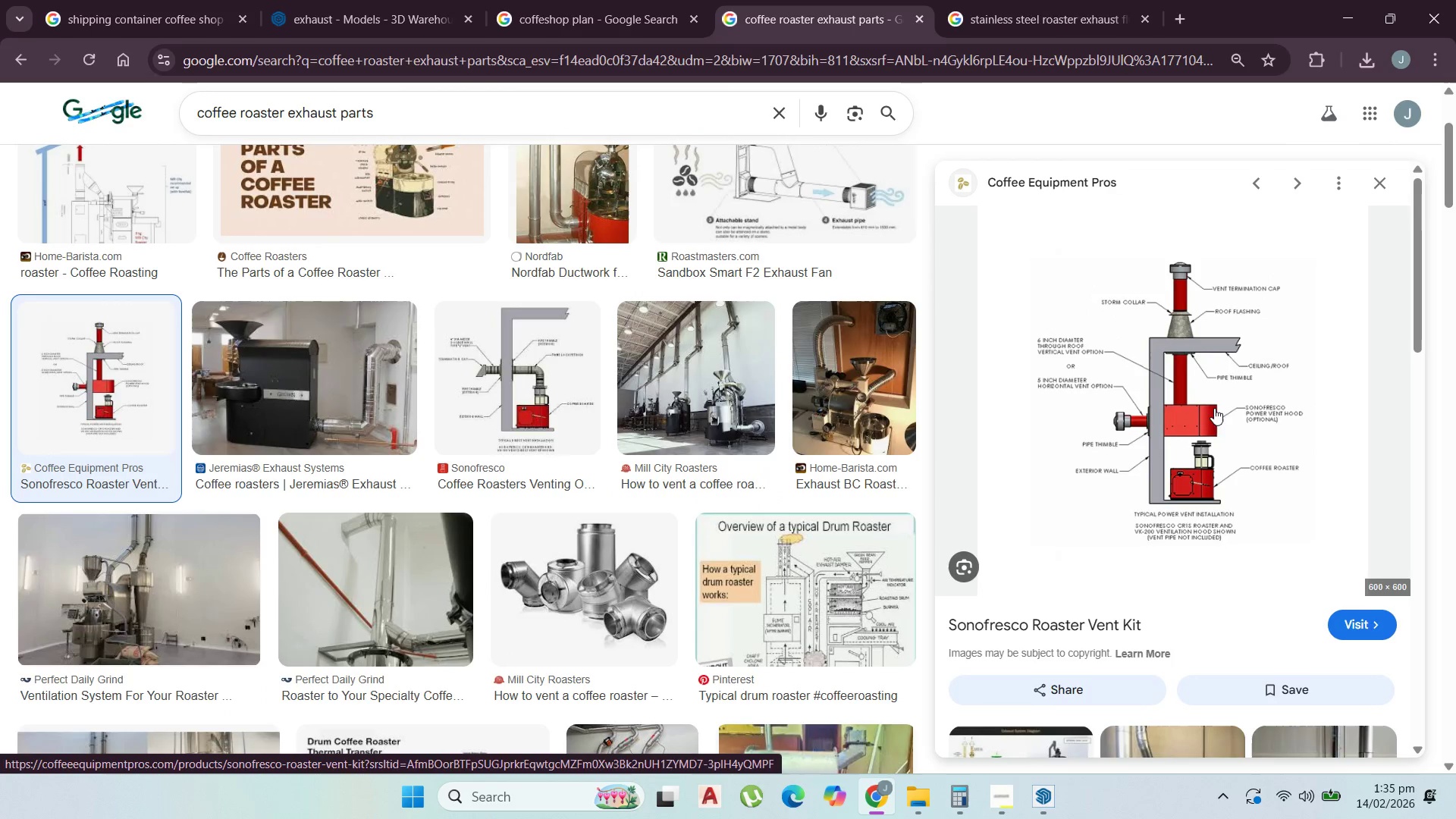 
wait(9.04)
 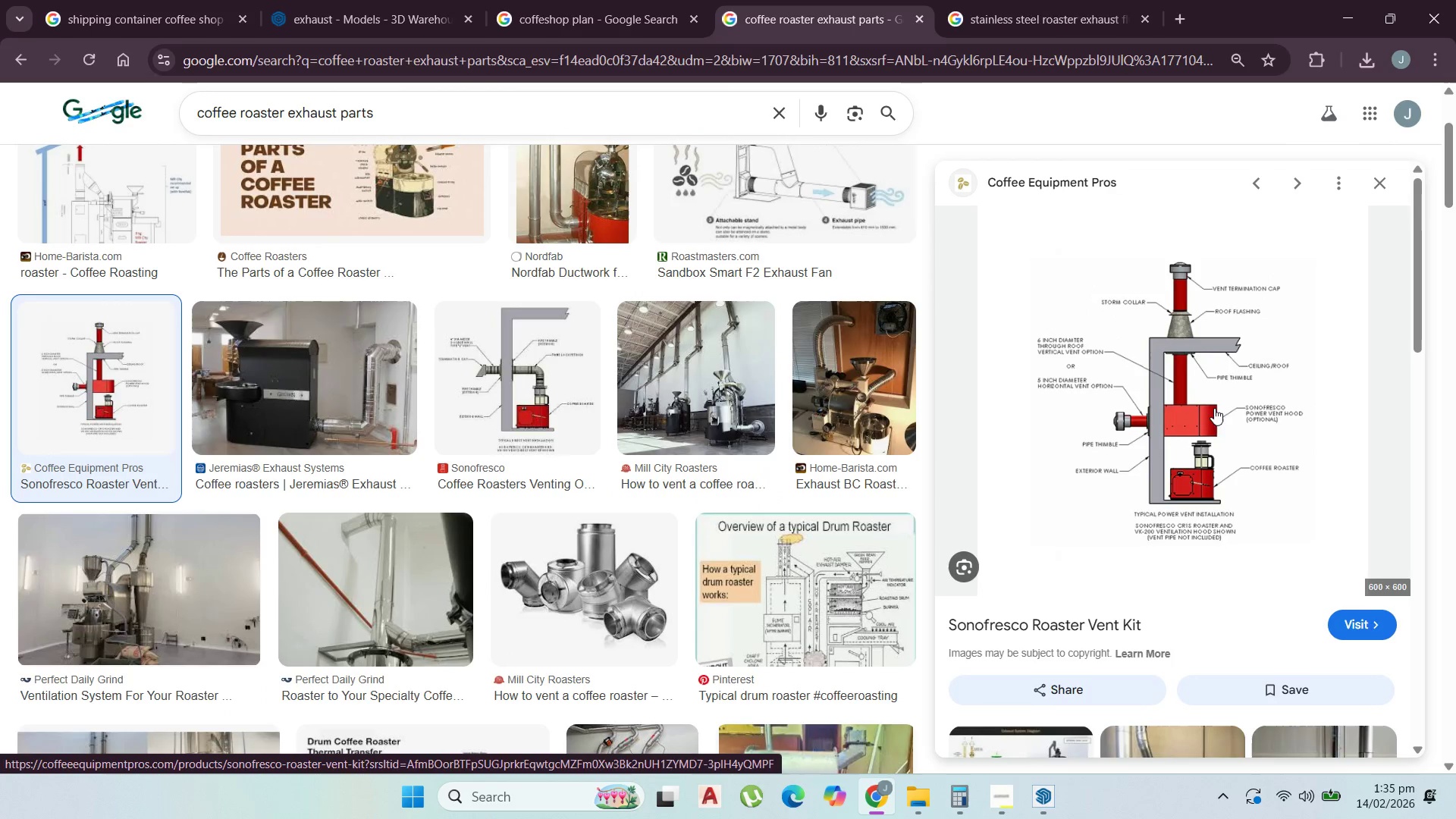 
left_click([1346, 0])
 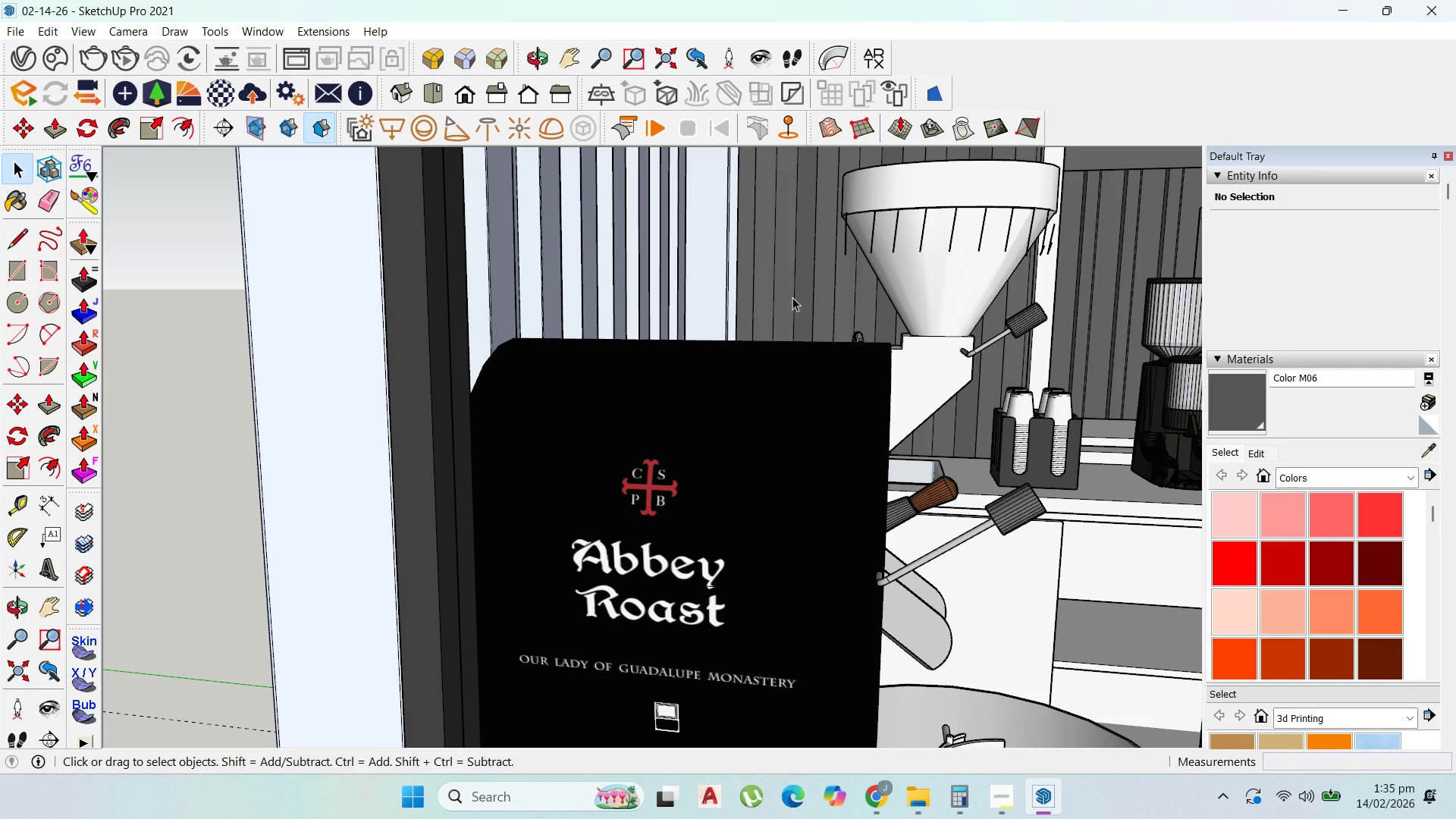 
scroll: coordinate [848, 439], scroll_direction: down, amount: 16.0
 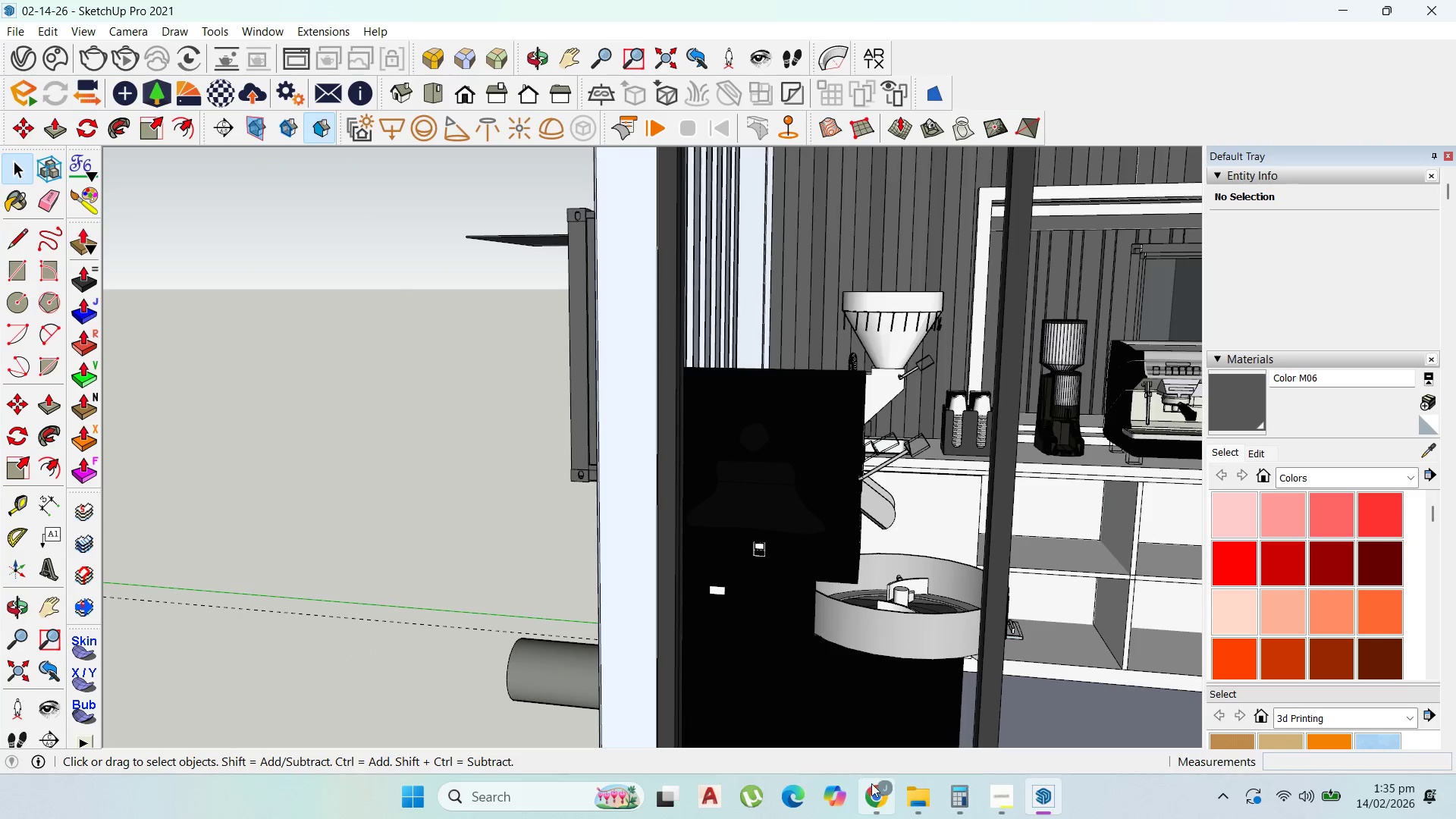 
left_click([872, 784])
 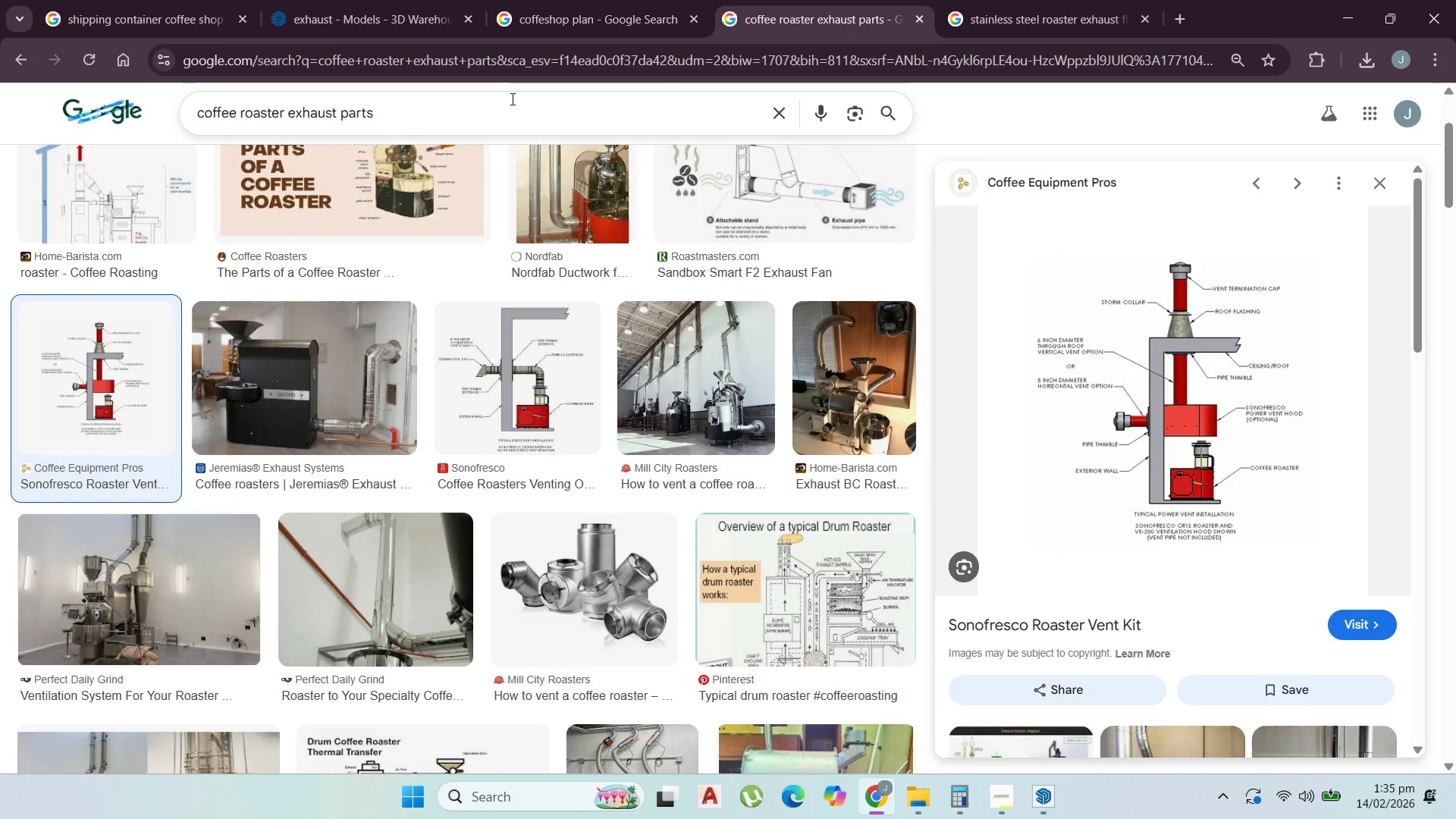 
scroll: coordinate [665, 297], scroll_direction: up, amount: 3.0
 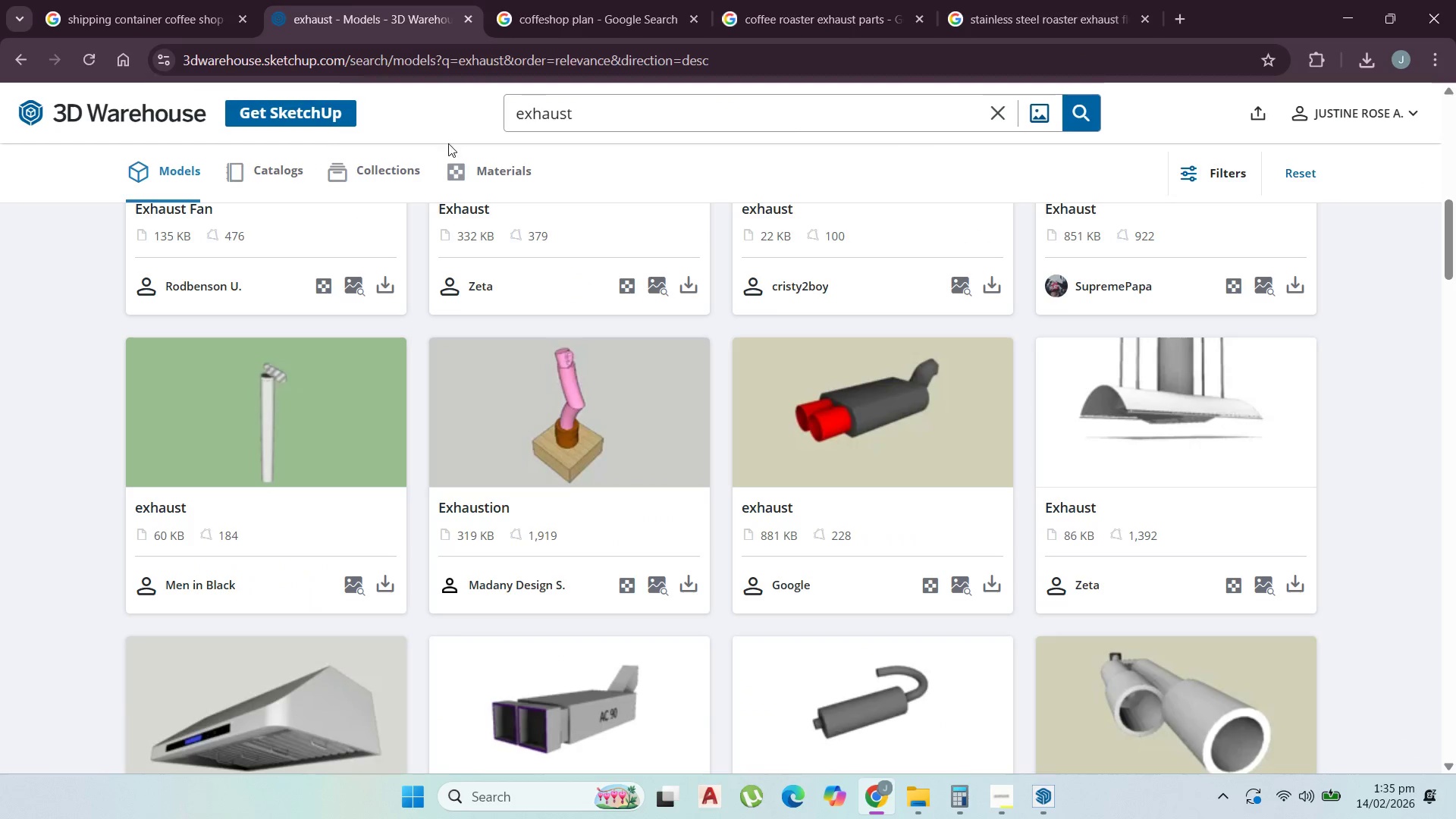 
left_click_drag(start_coordinate=[588, 113], to_coordinate=[262, 80])
 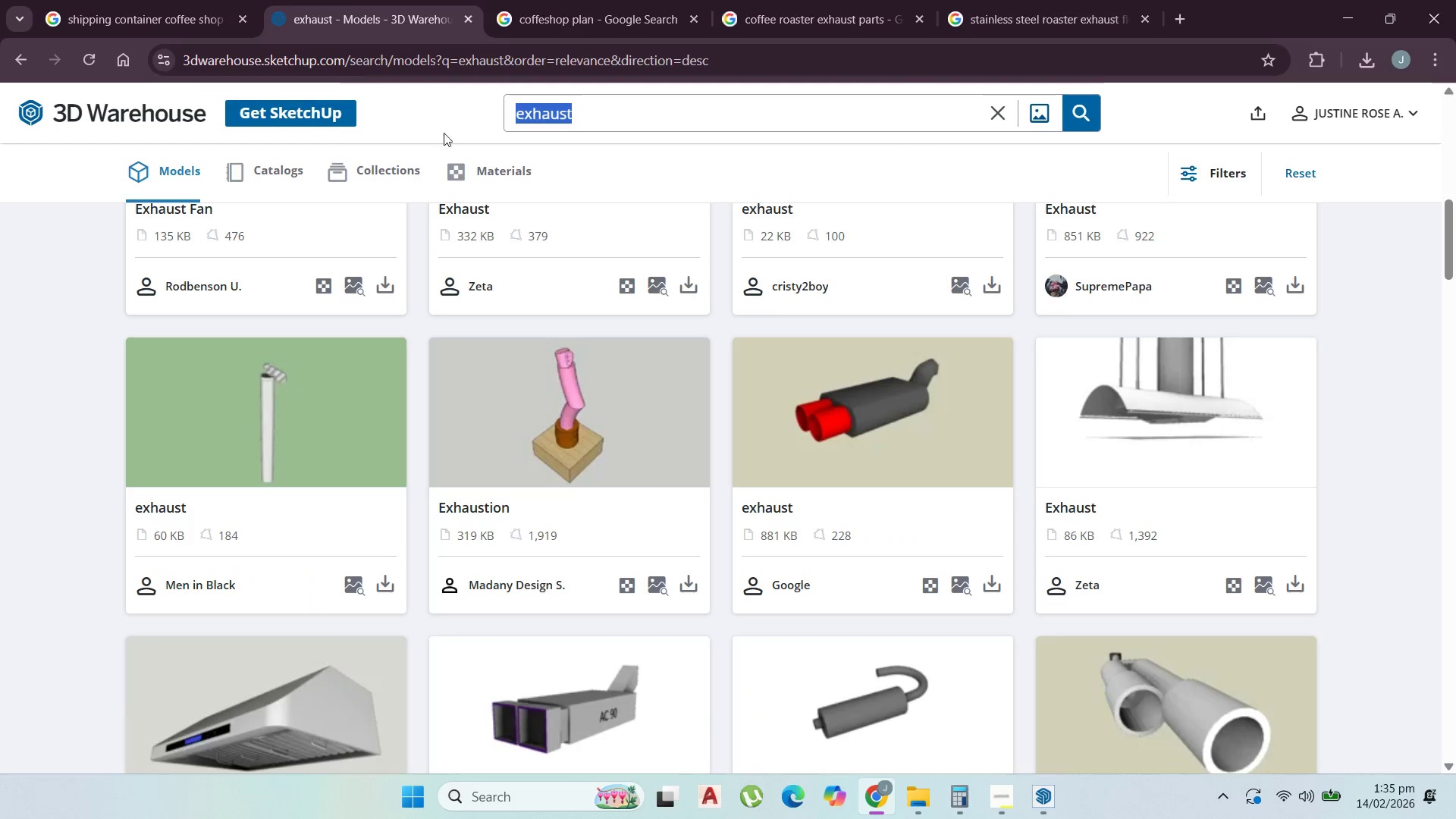 
scroll: coordinate [779, 502], scroll_direction: down, amount: 23.0
 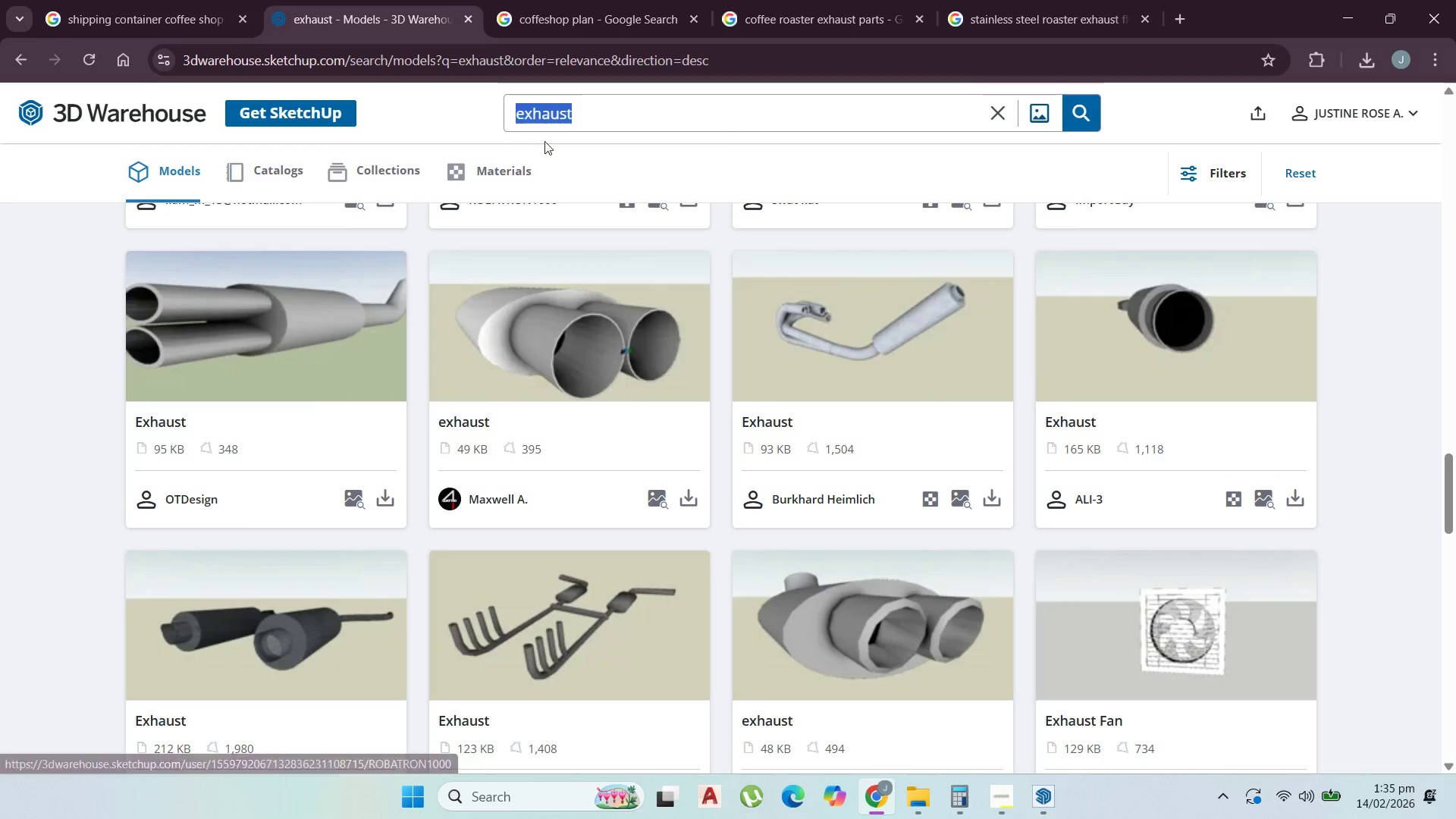 
left_click([594, 111])
 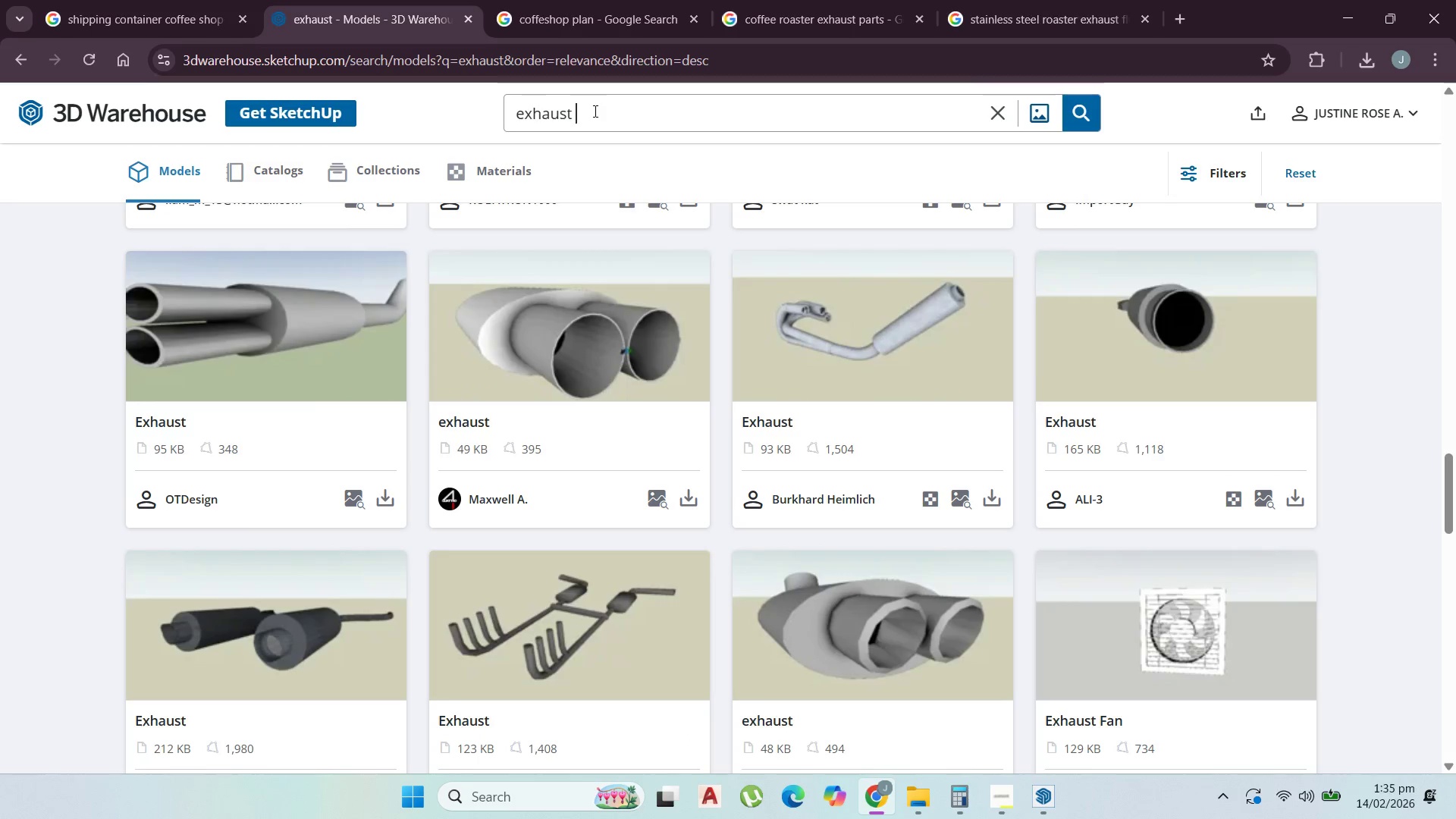 
type( kitchen)
 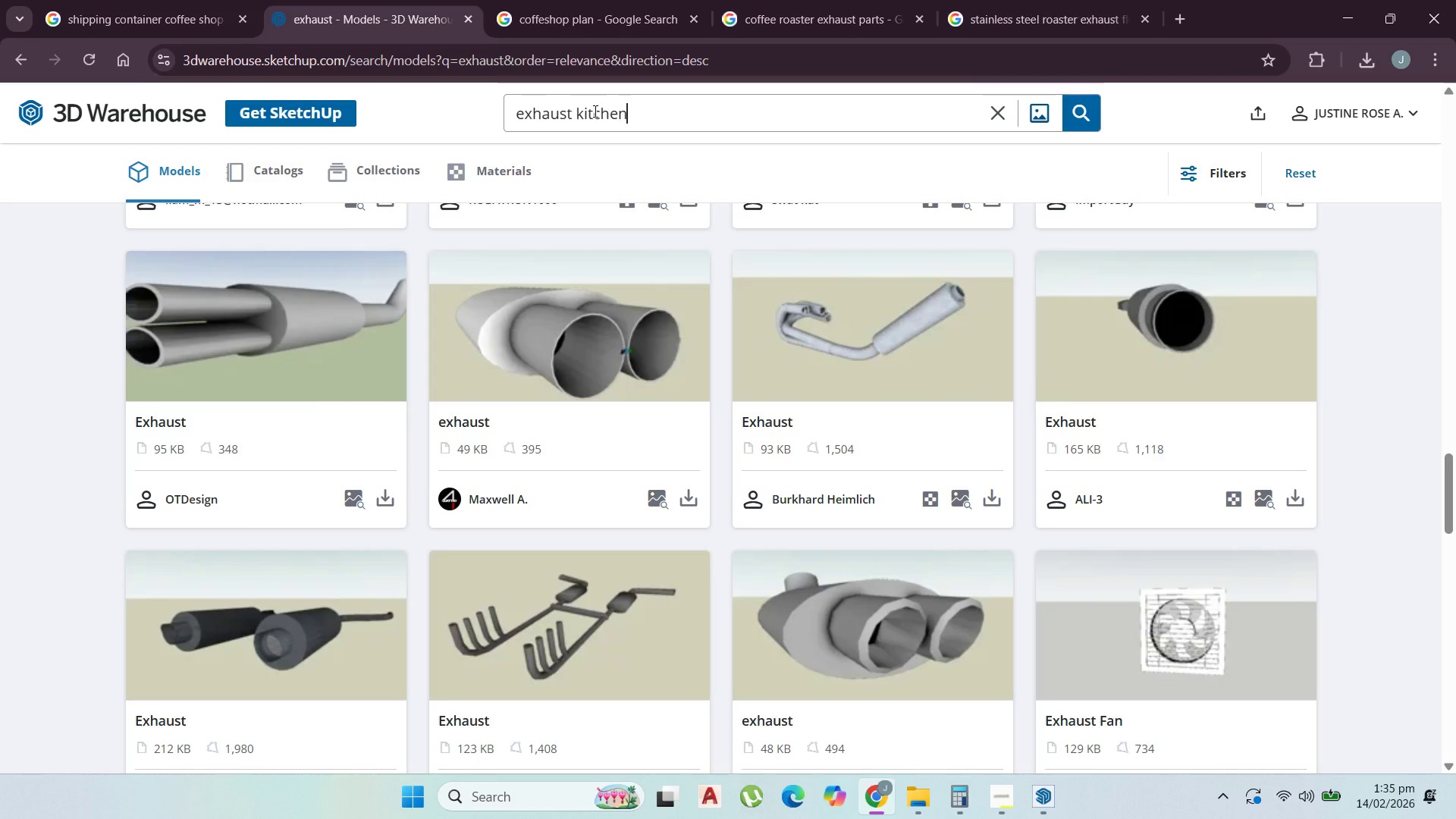 
key(Enter)
 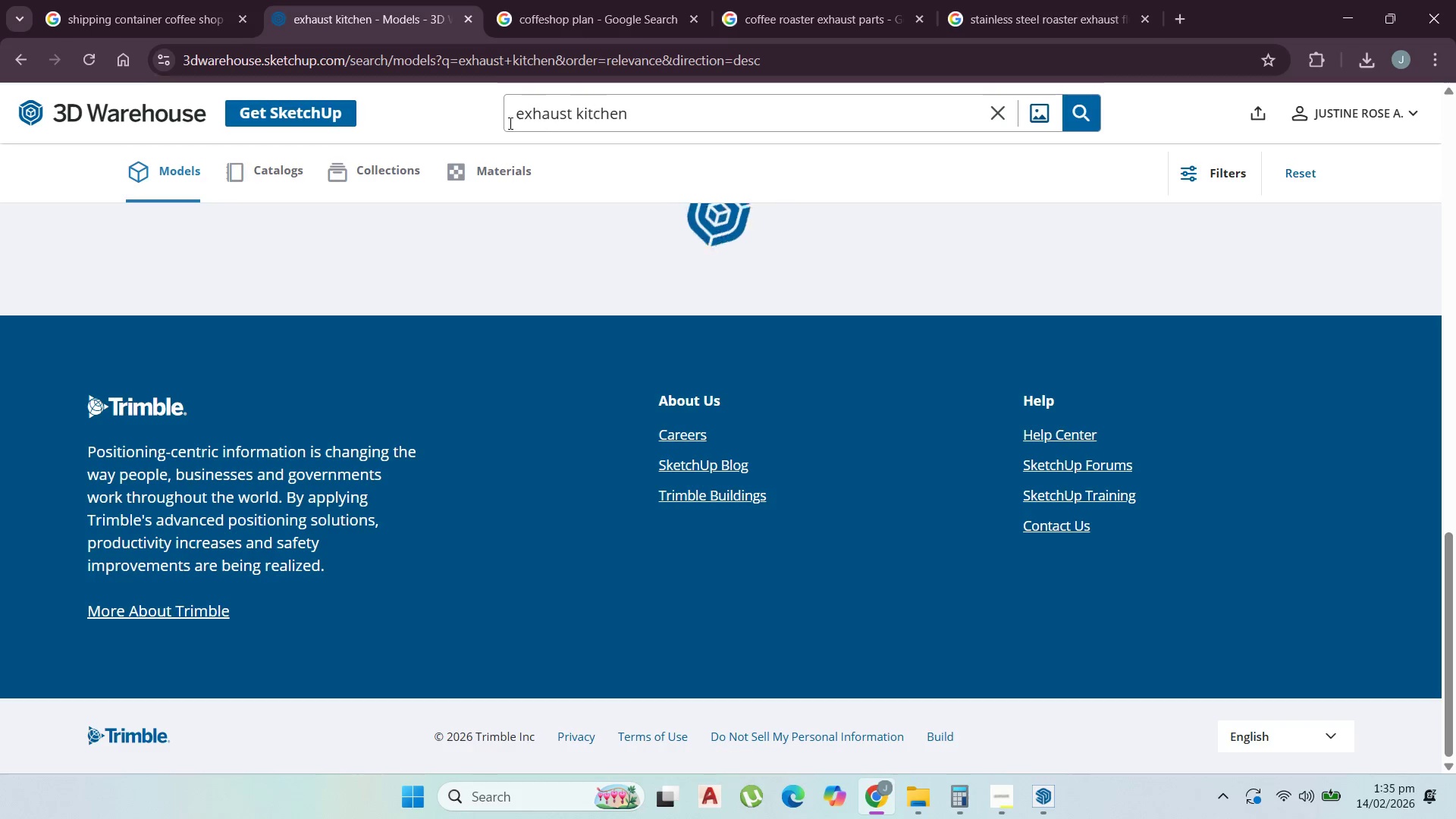 
scroll: coordinate [630, 397], scroll_direction: up, amount: 25.0
 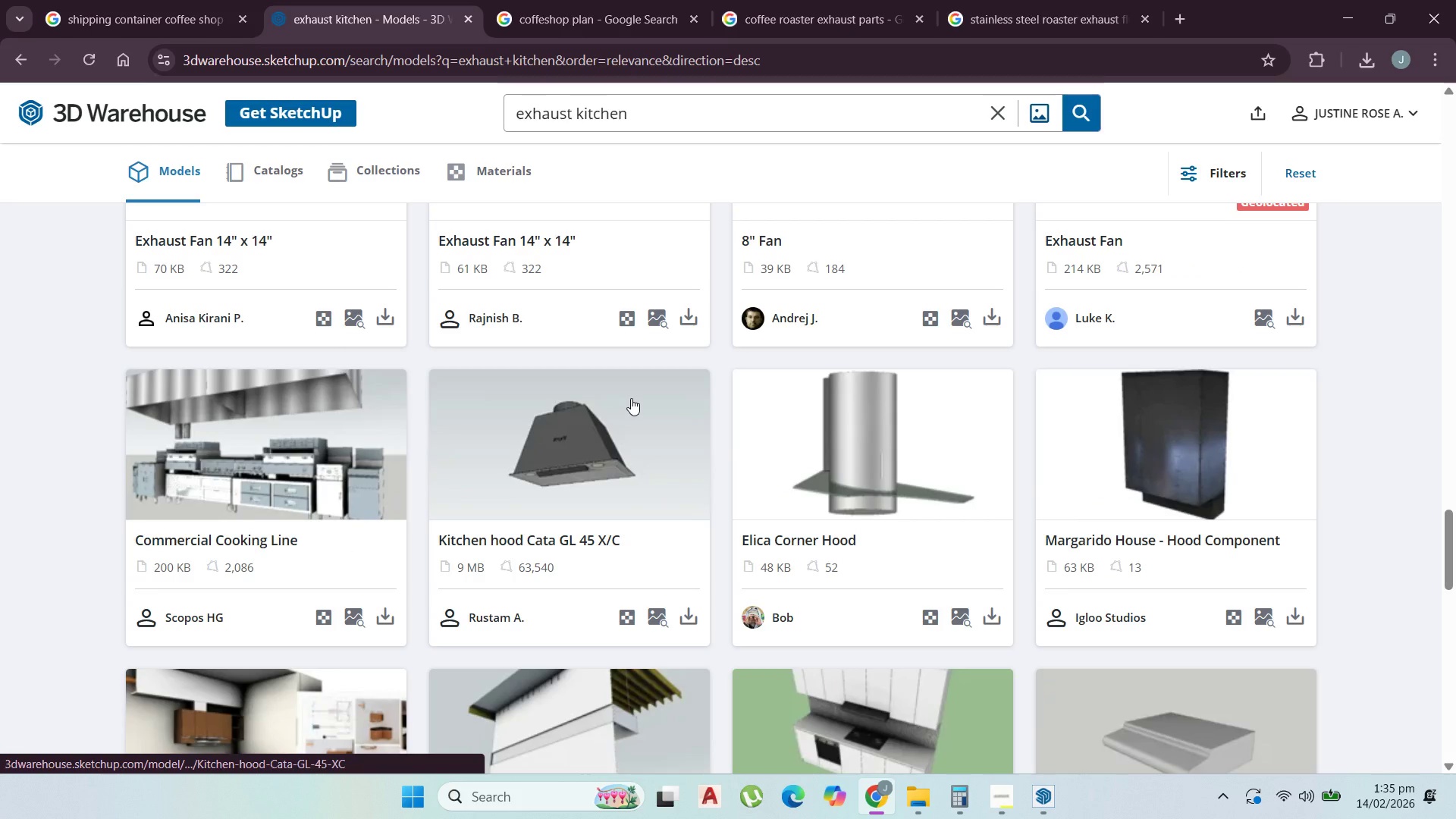 
scroll: coordinate [631, 398], scroll_direction: down, amount: 3.0
 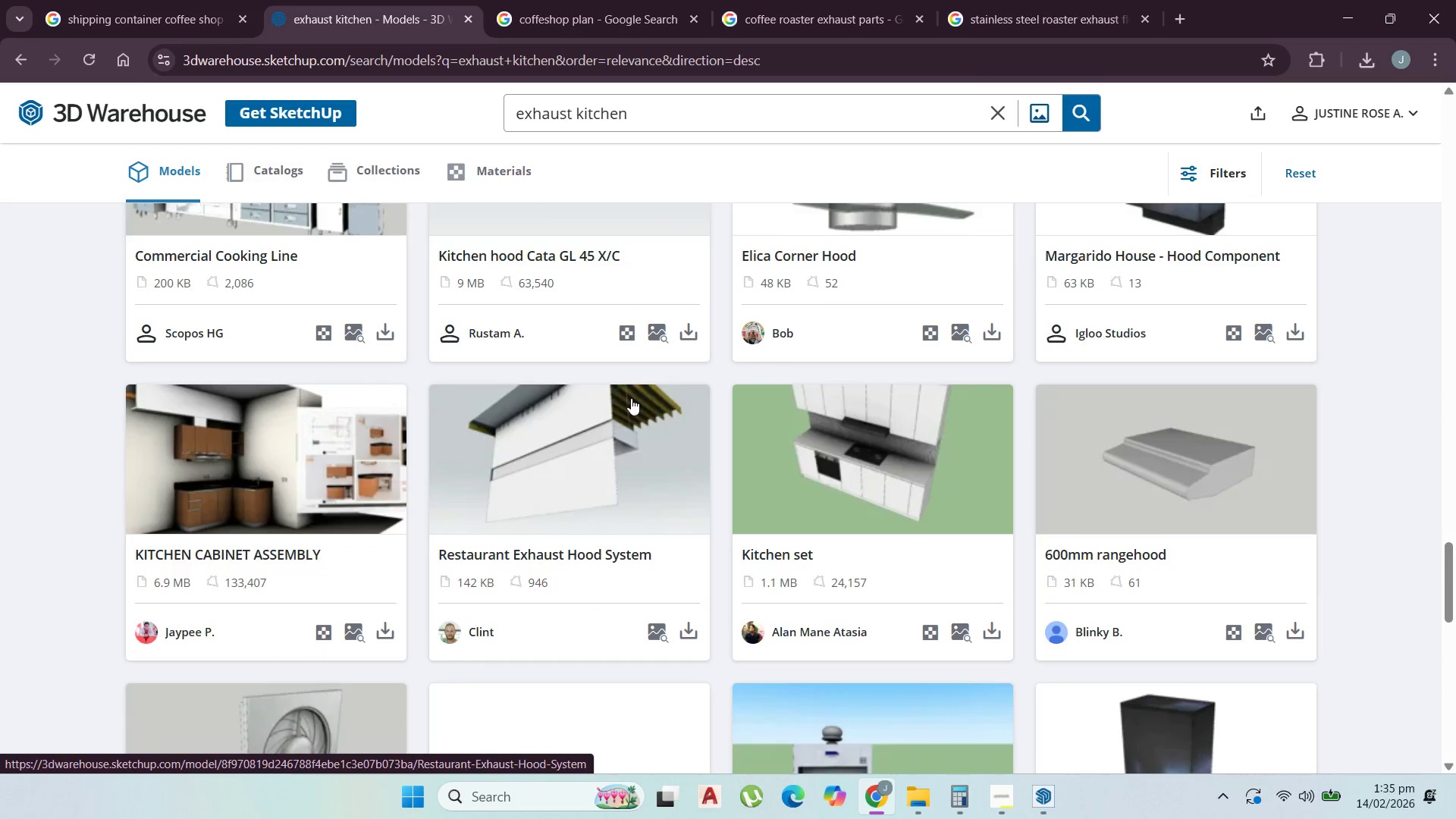 
scroll: coordinate [649, 403], scroll_direction: up, amount: 42.0
 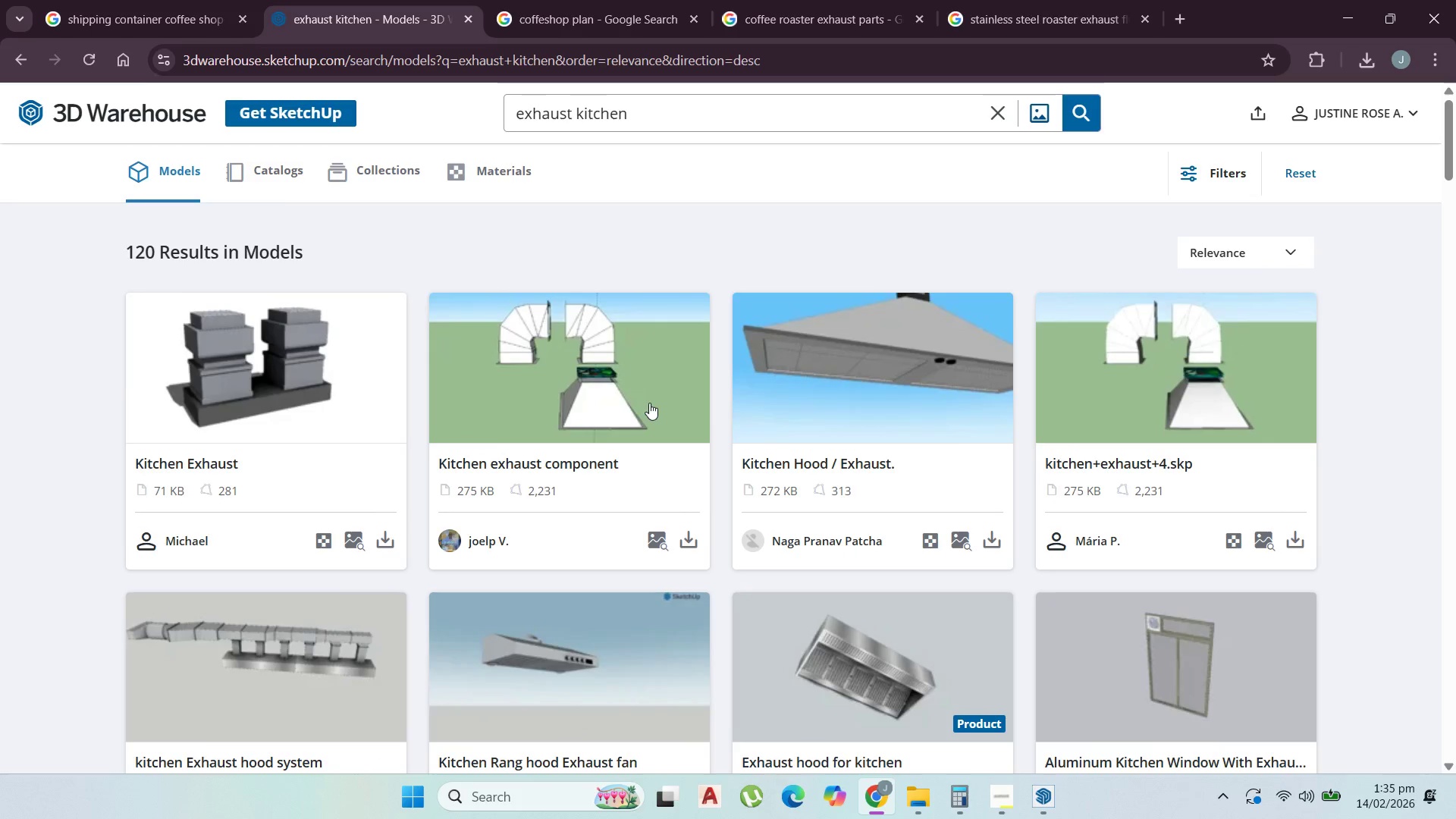 
scroll: coordinate [649, 389], scroll_direction: down, amount: 48.0
 